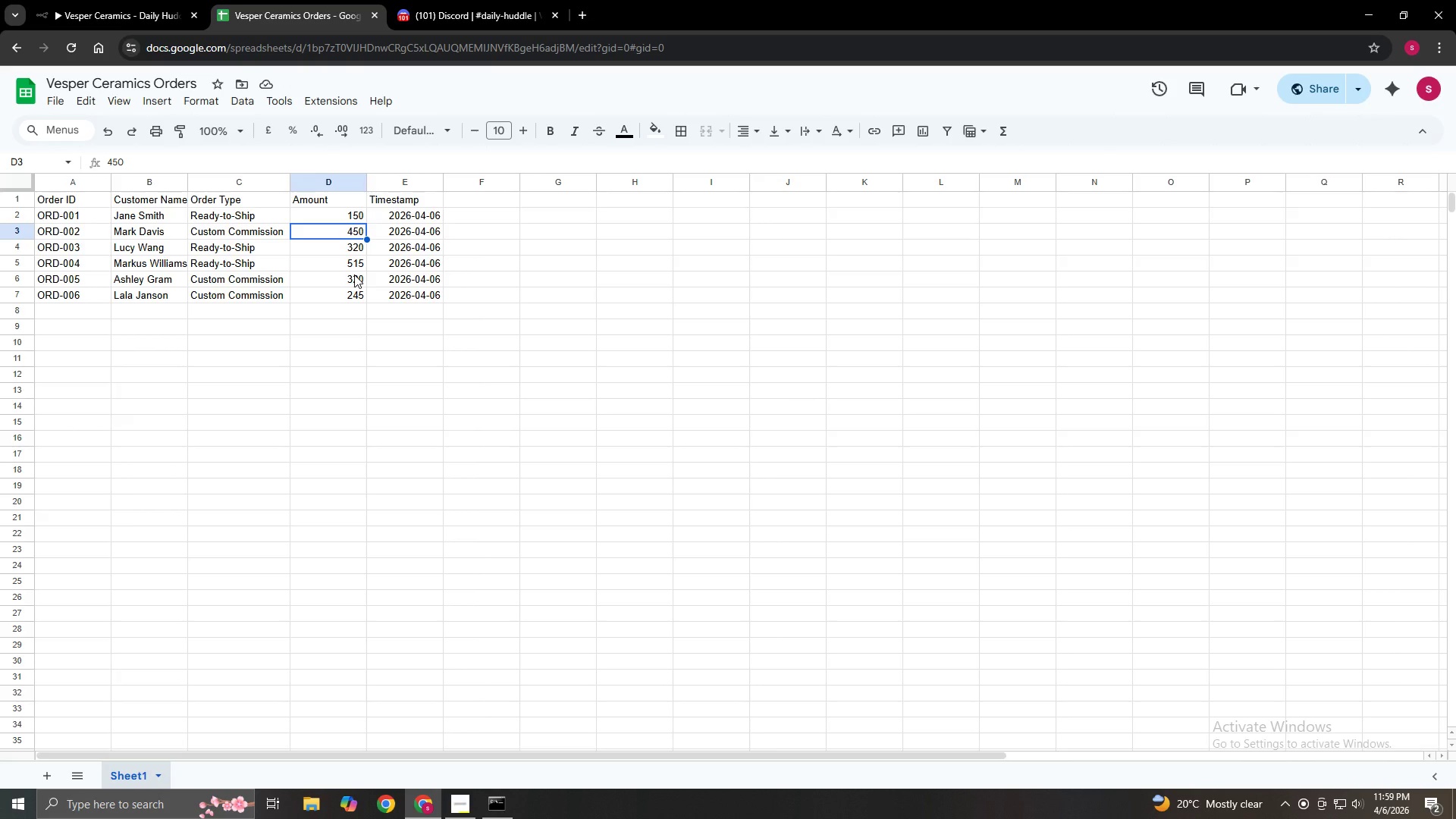 
wait(17.05)
 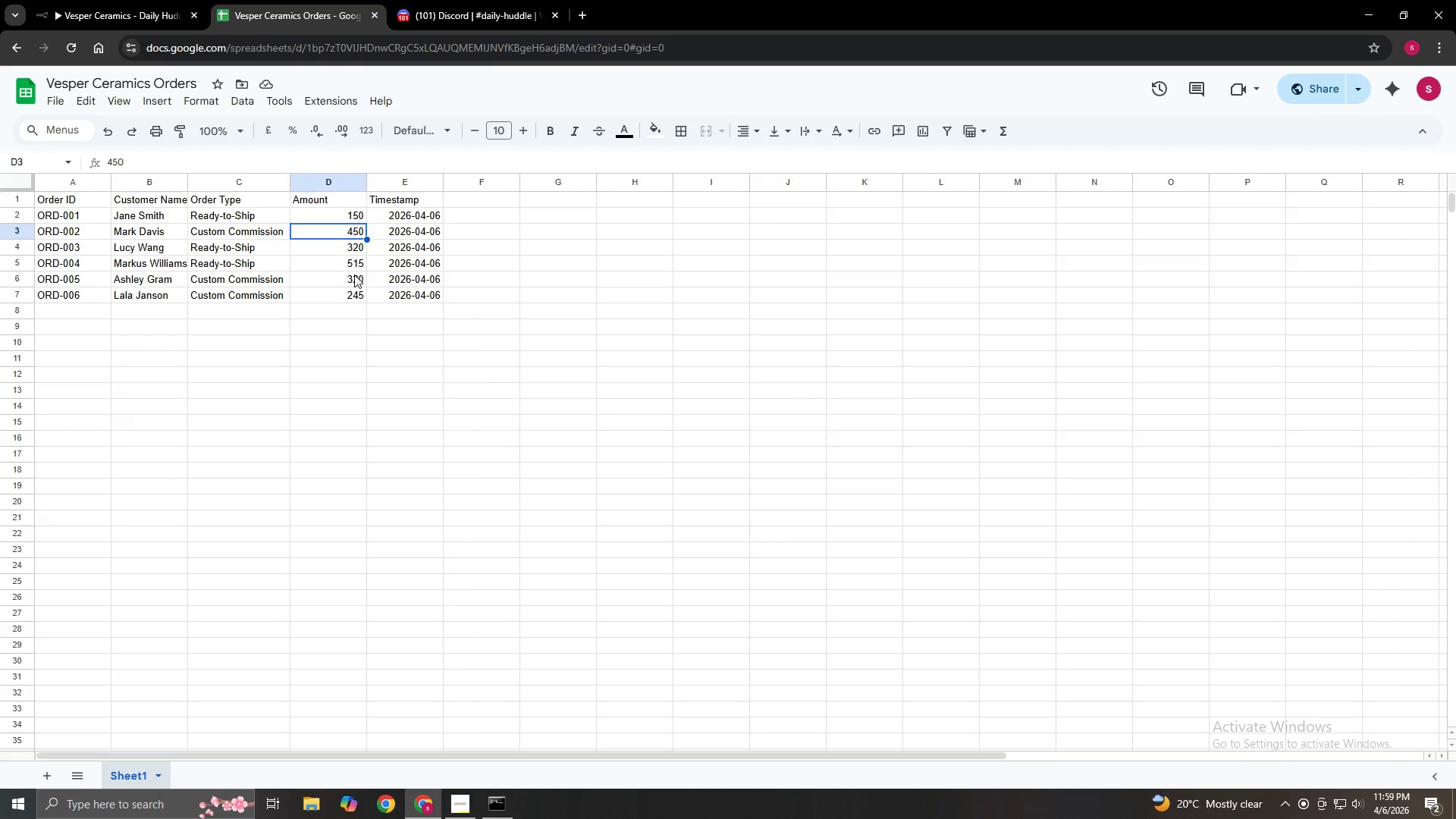 
left_click([435, 17])
 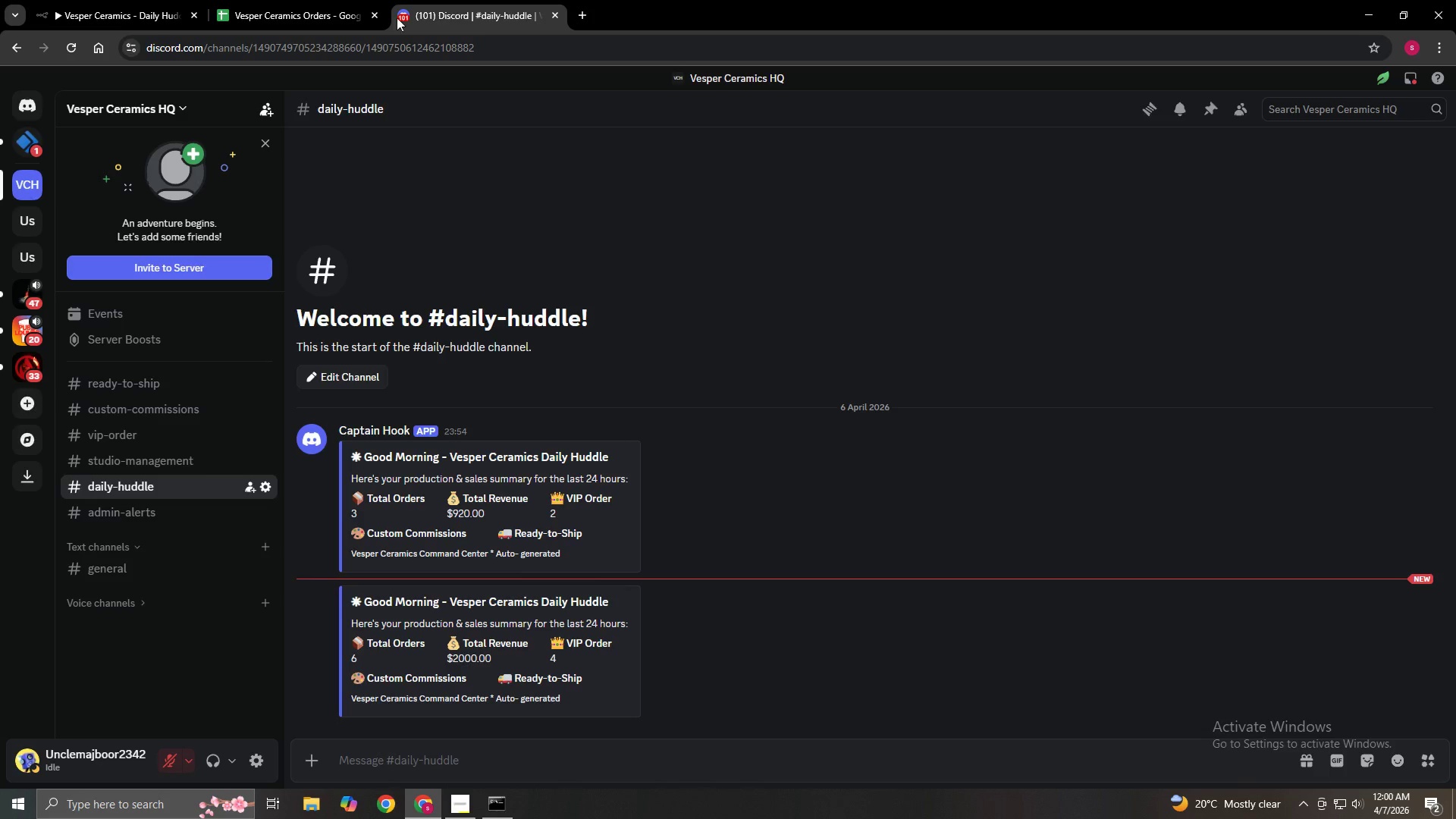 
left_click([151, 0])
 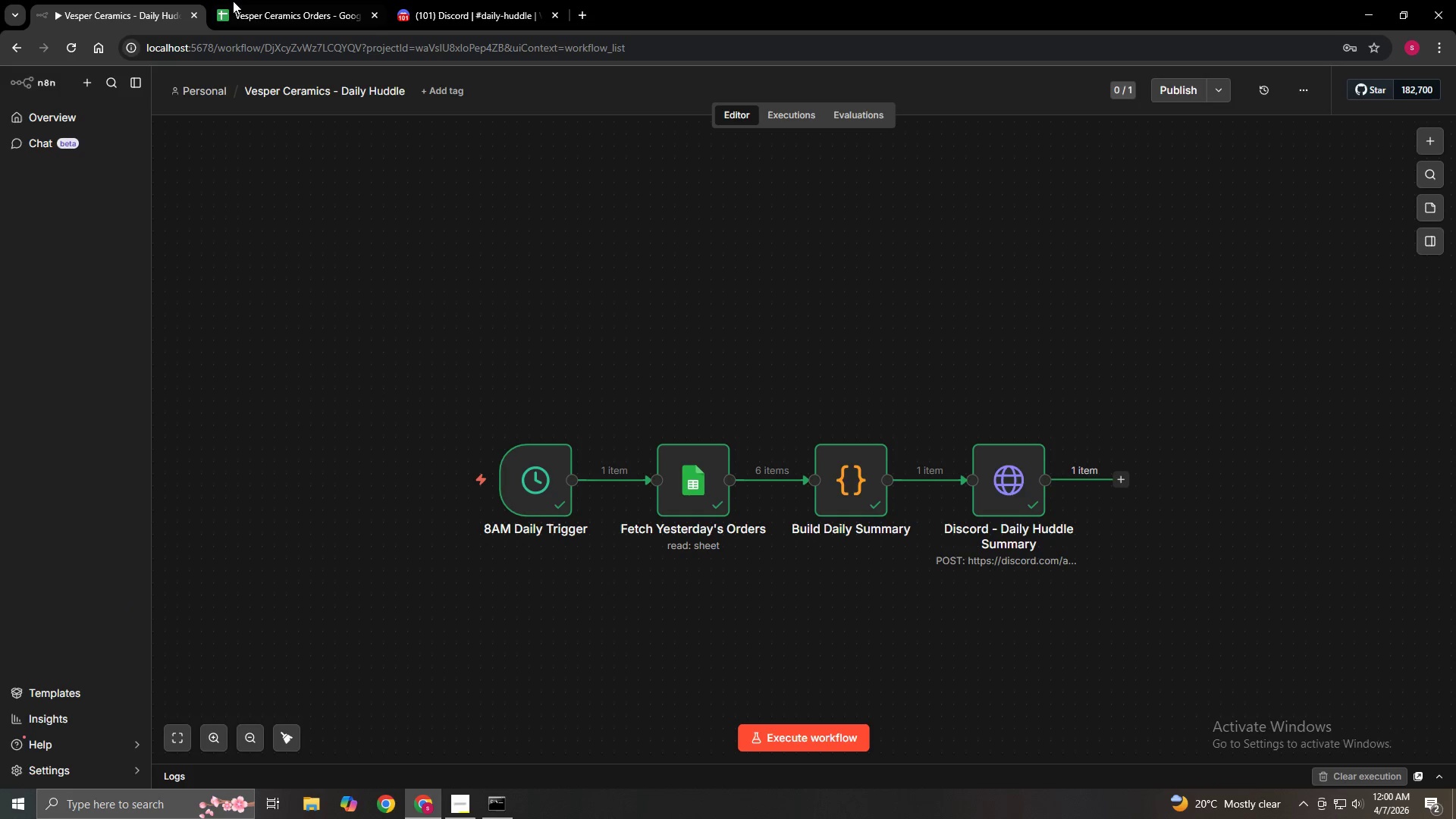 
left_click([250, 2])
 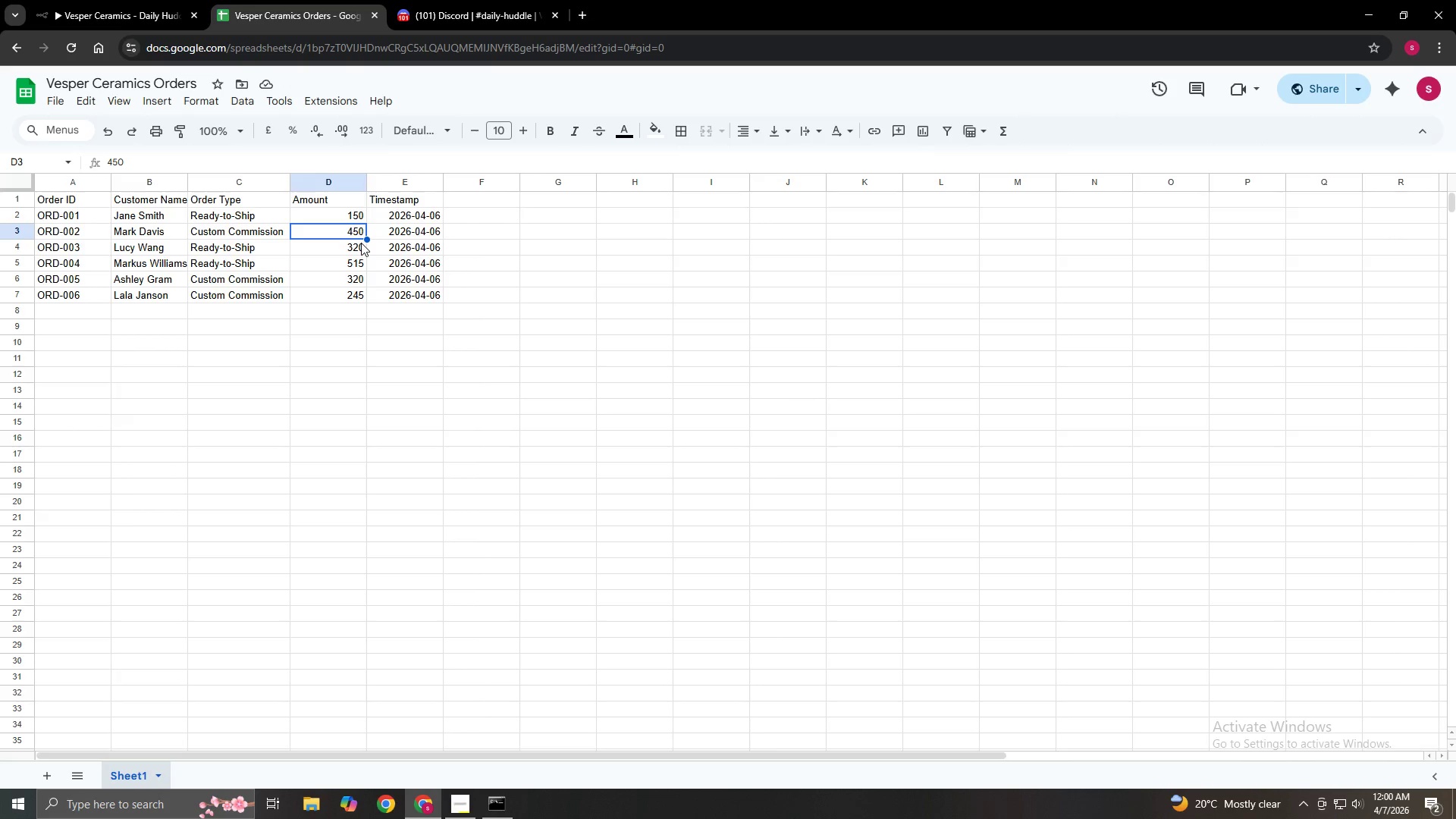 
wait(8.66)
 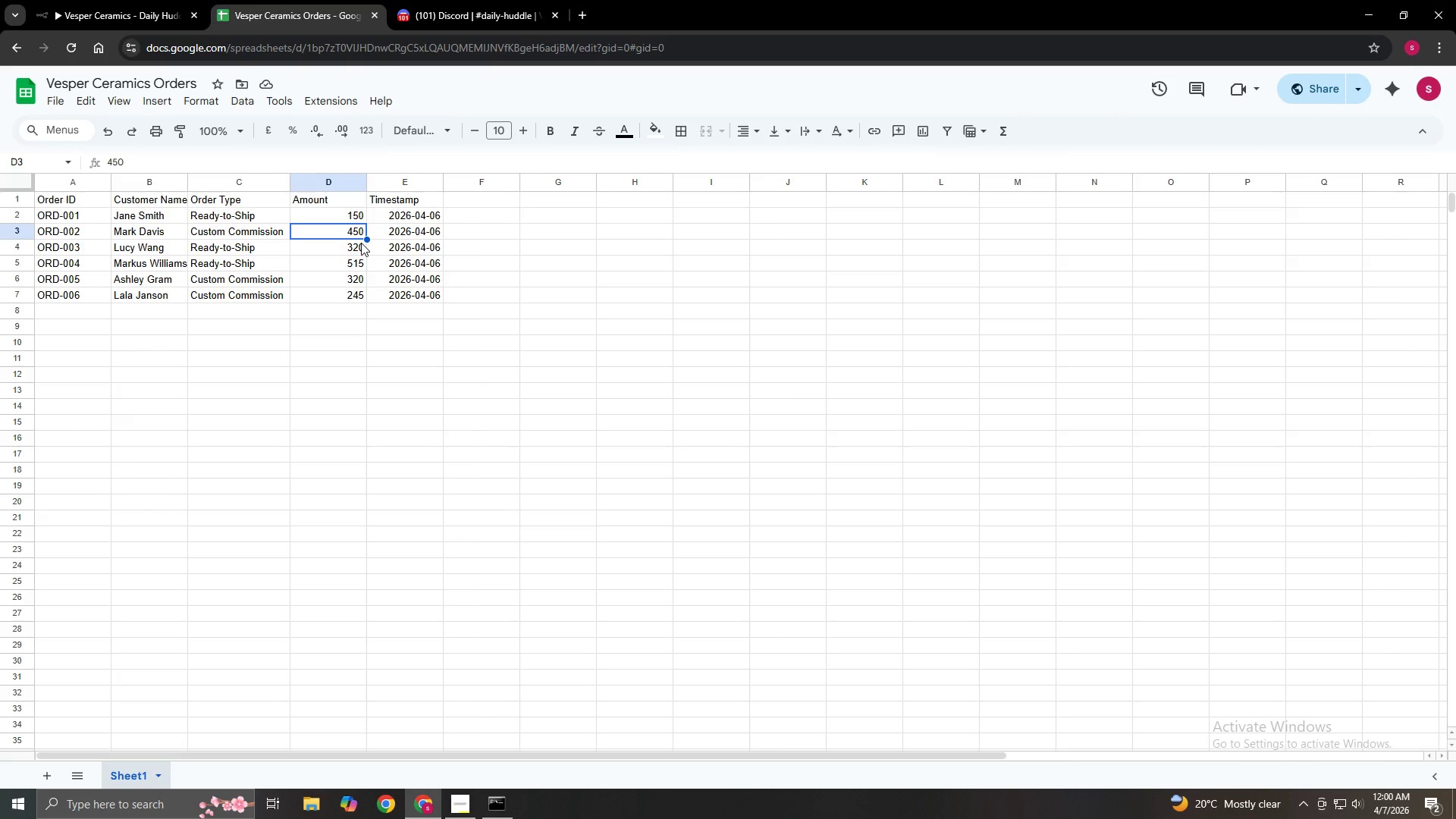 
left_click([362, 212])
 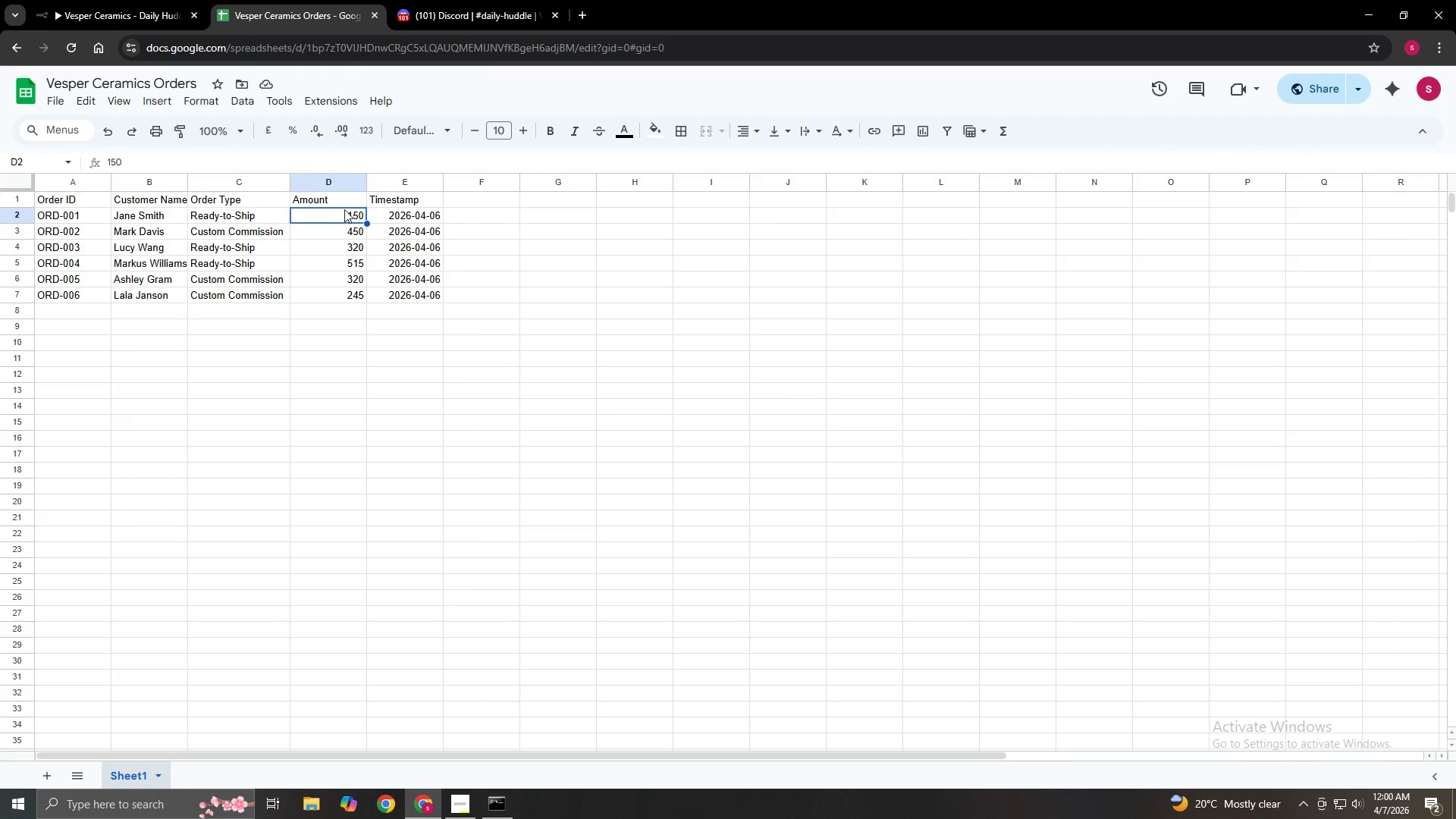 
double_click([356, 218])
 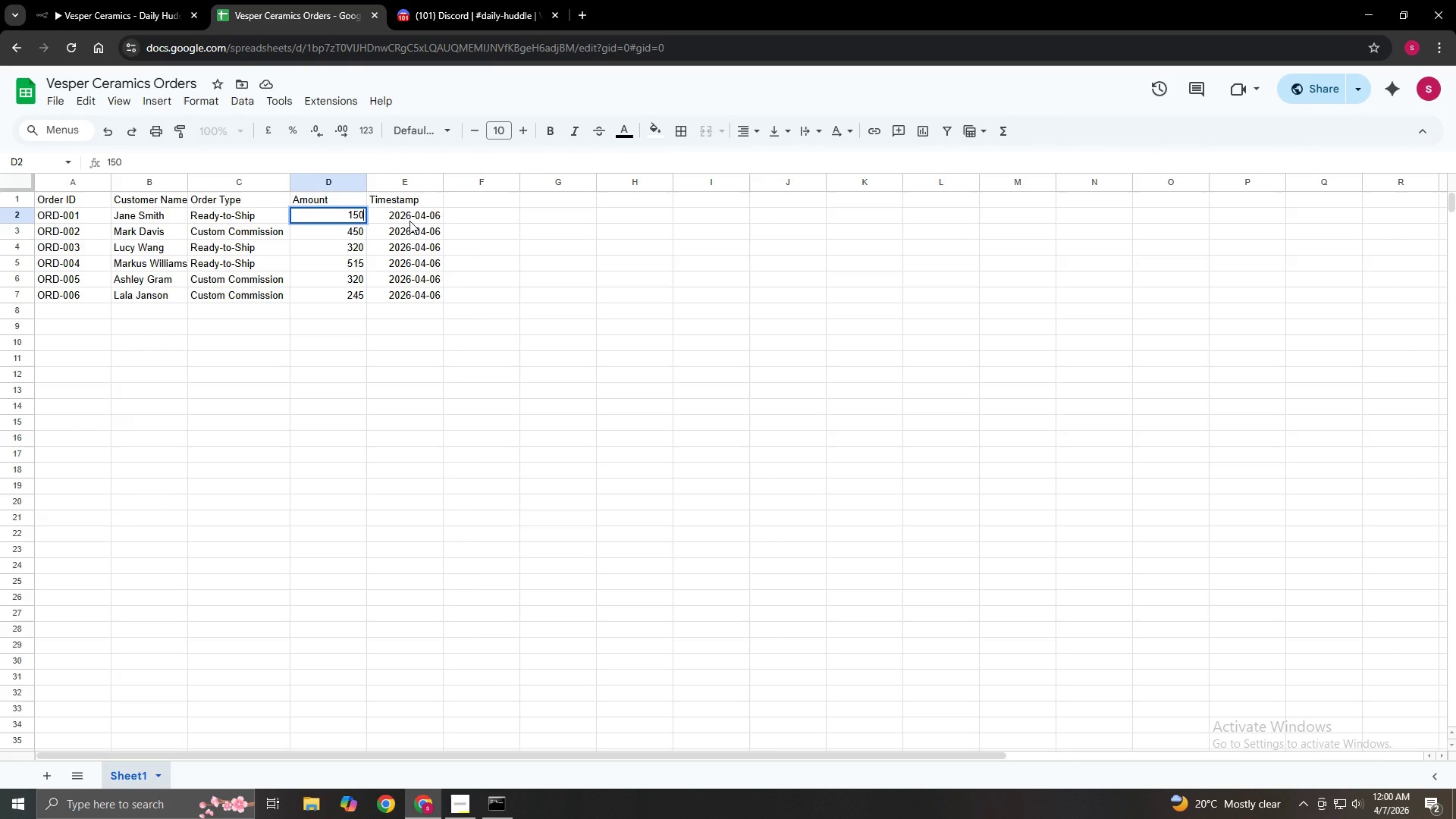 
key(ArrowDown)
 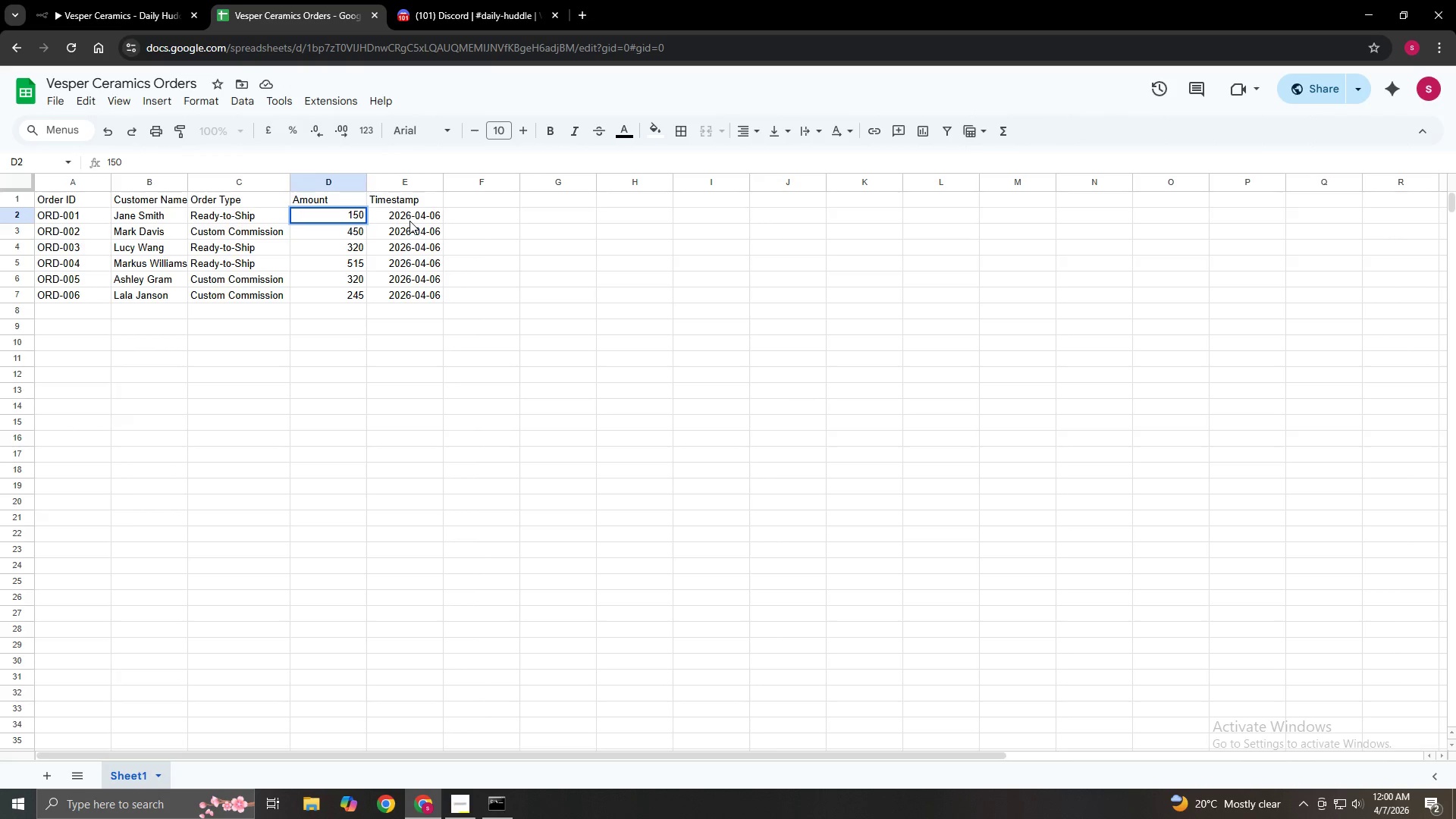 
key(Tab)
 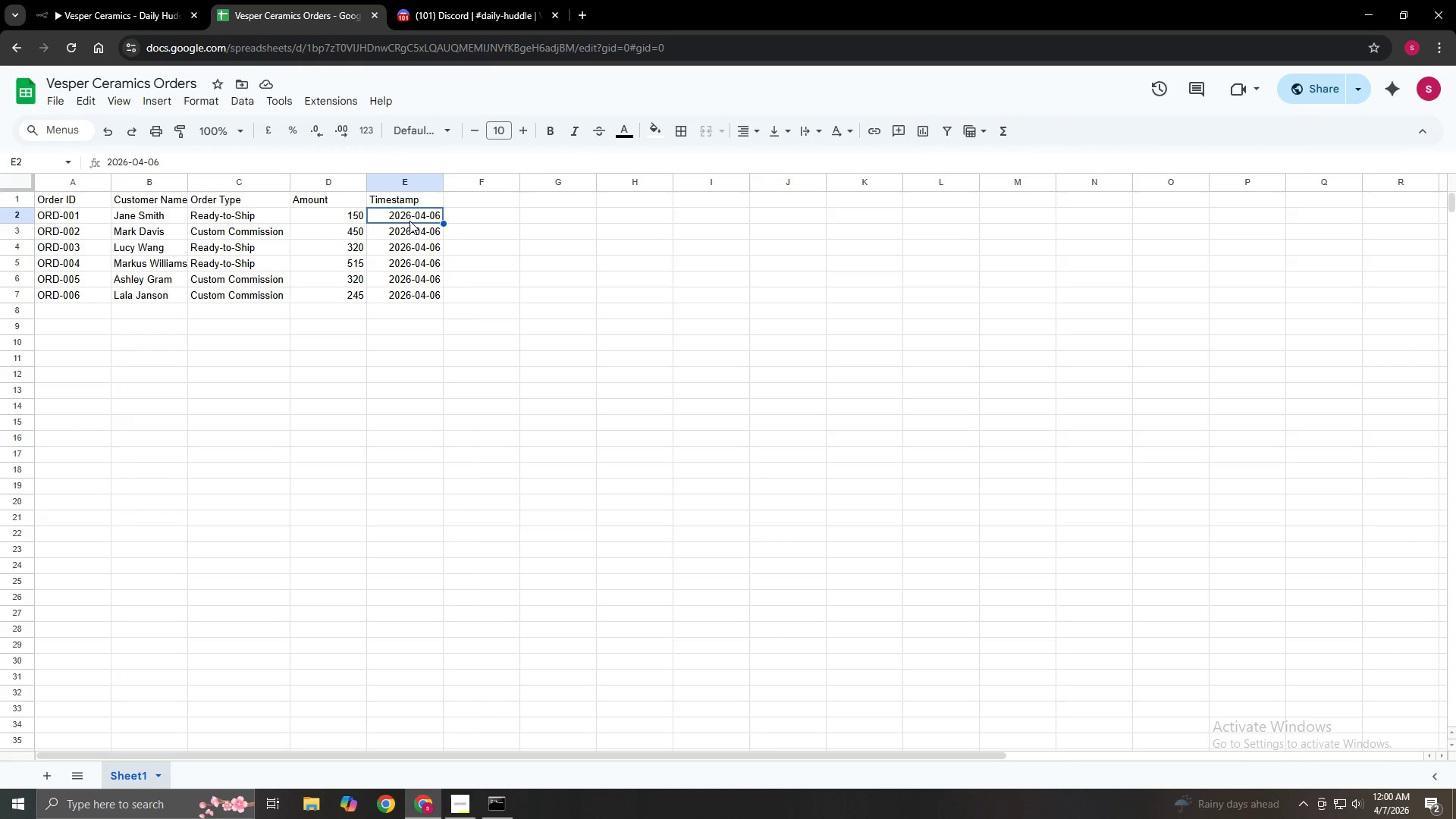 
key(A)
 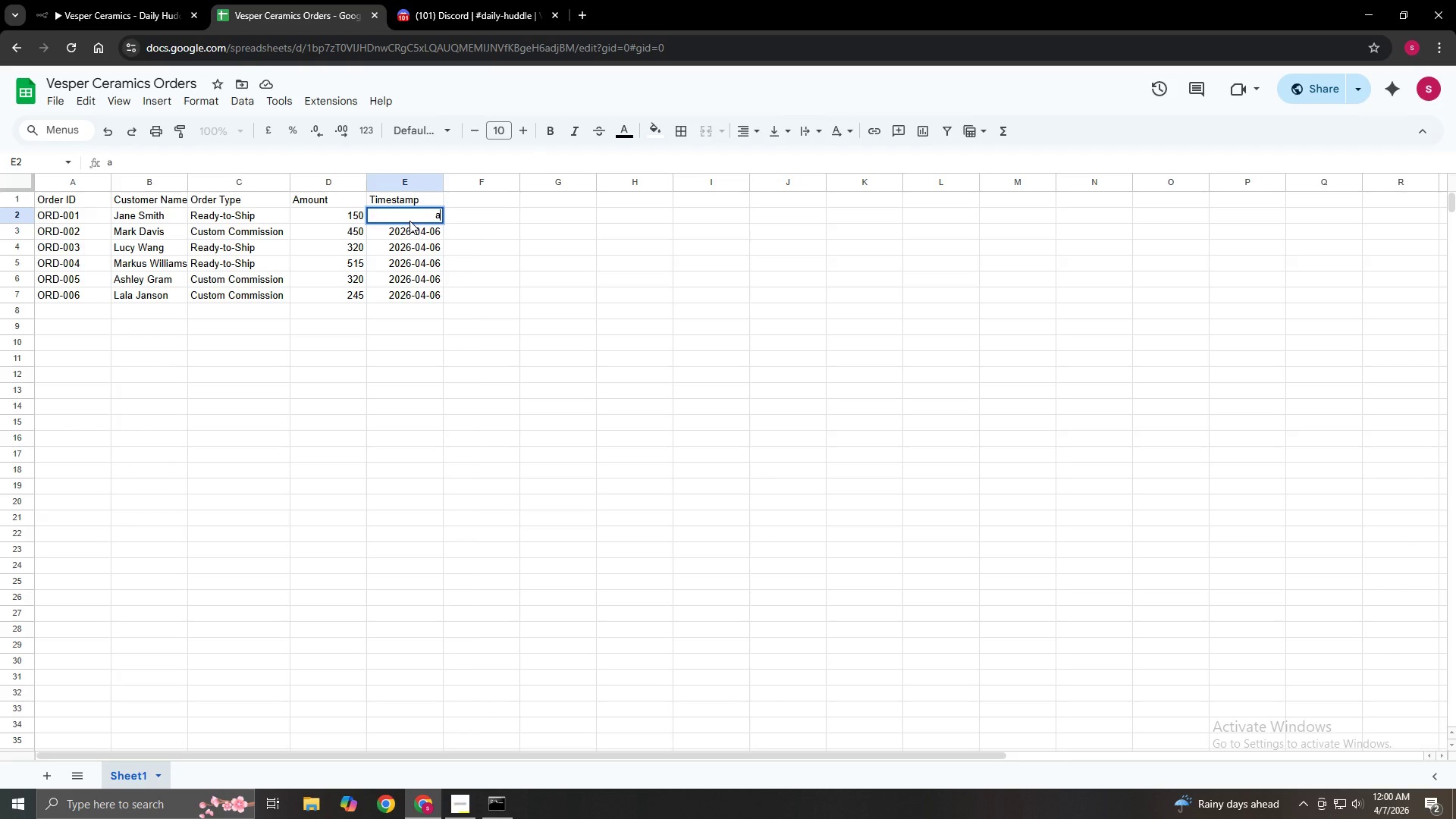 
key(Backspace)
 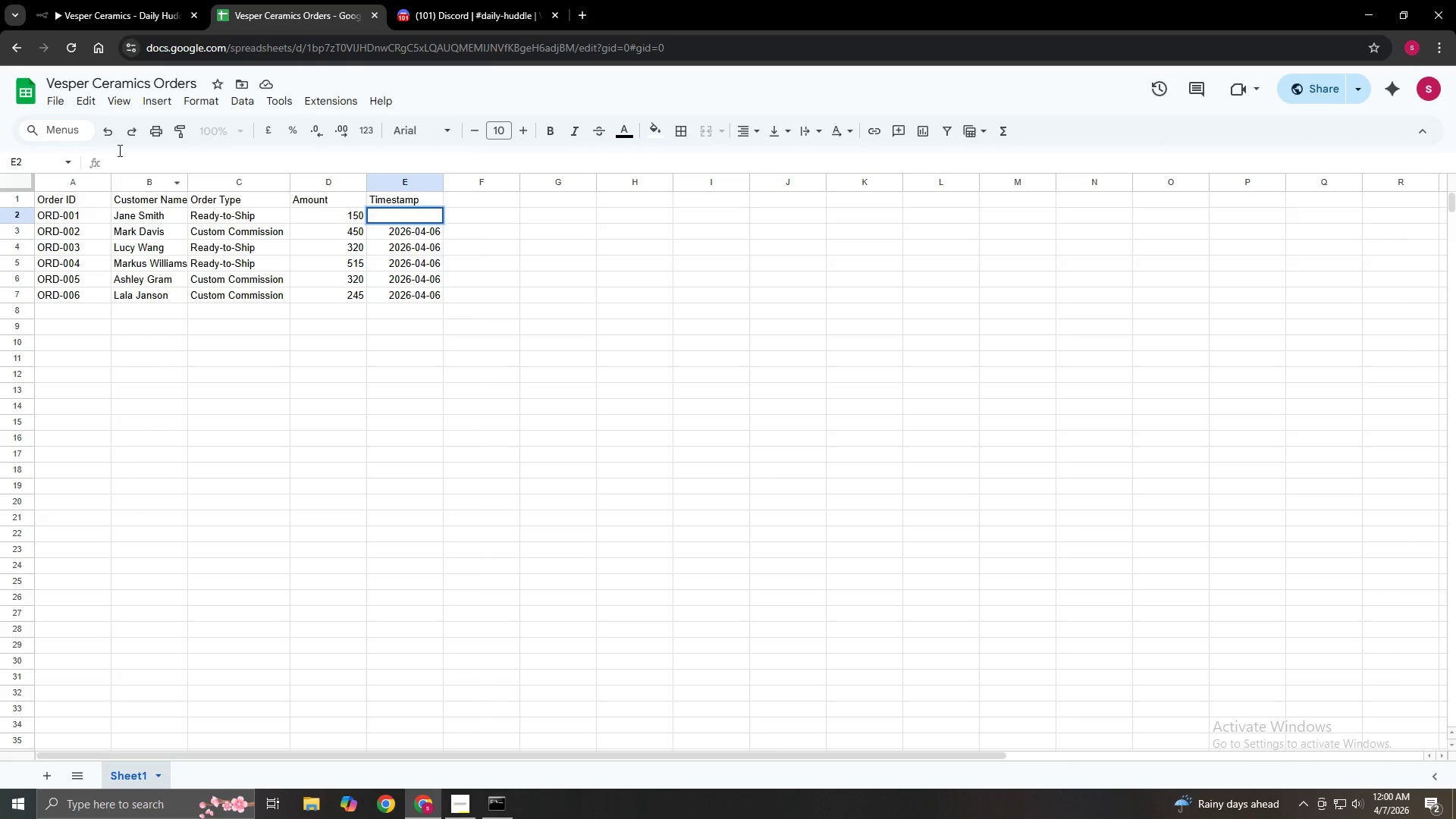 
left_click([103, 136])
 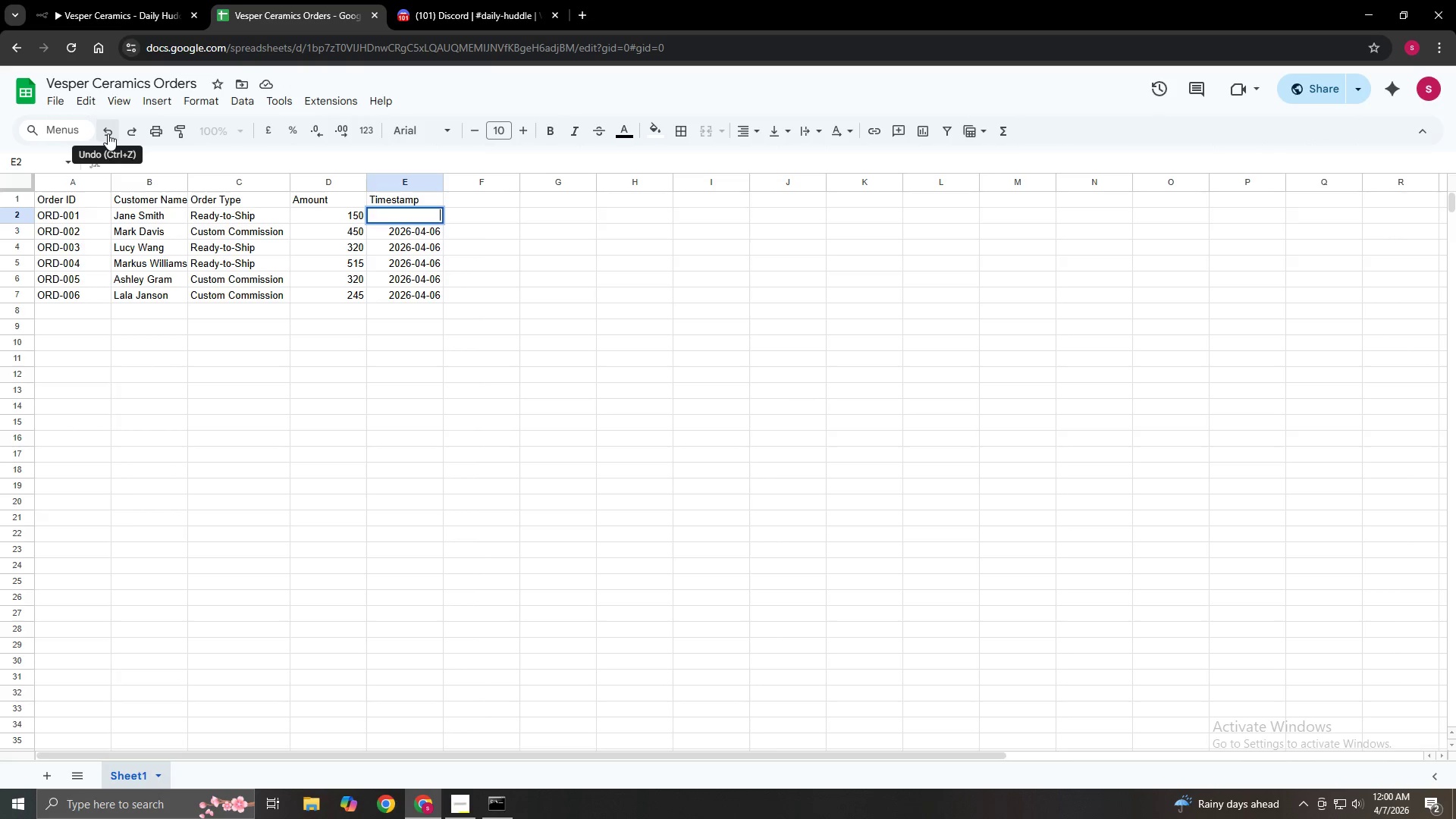 
double_click([108, 133])
 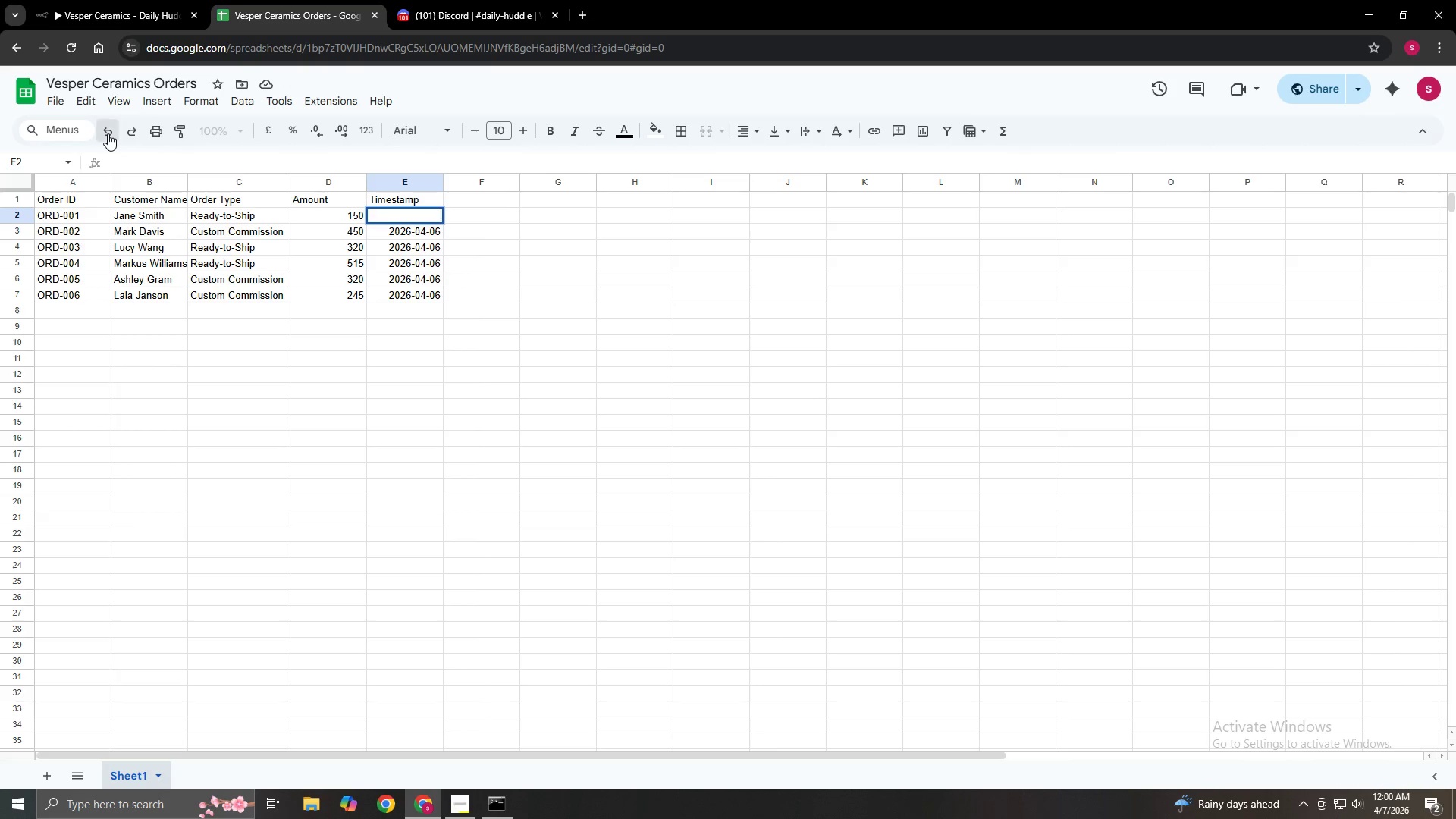 
triple_click([108, 133])
 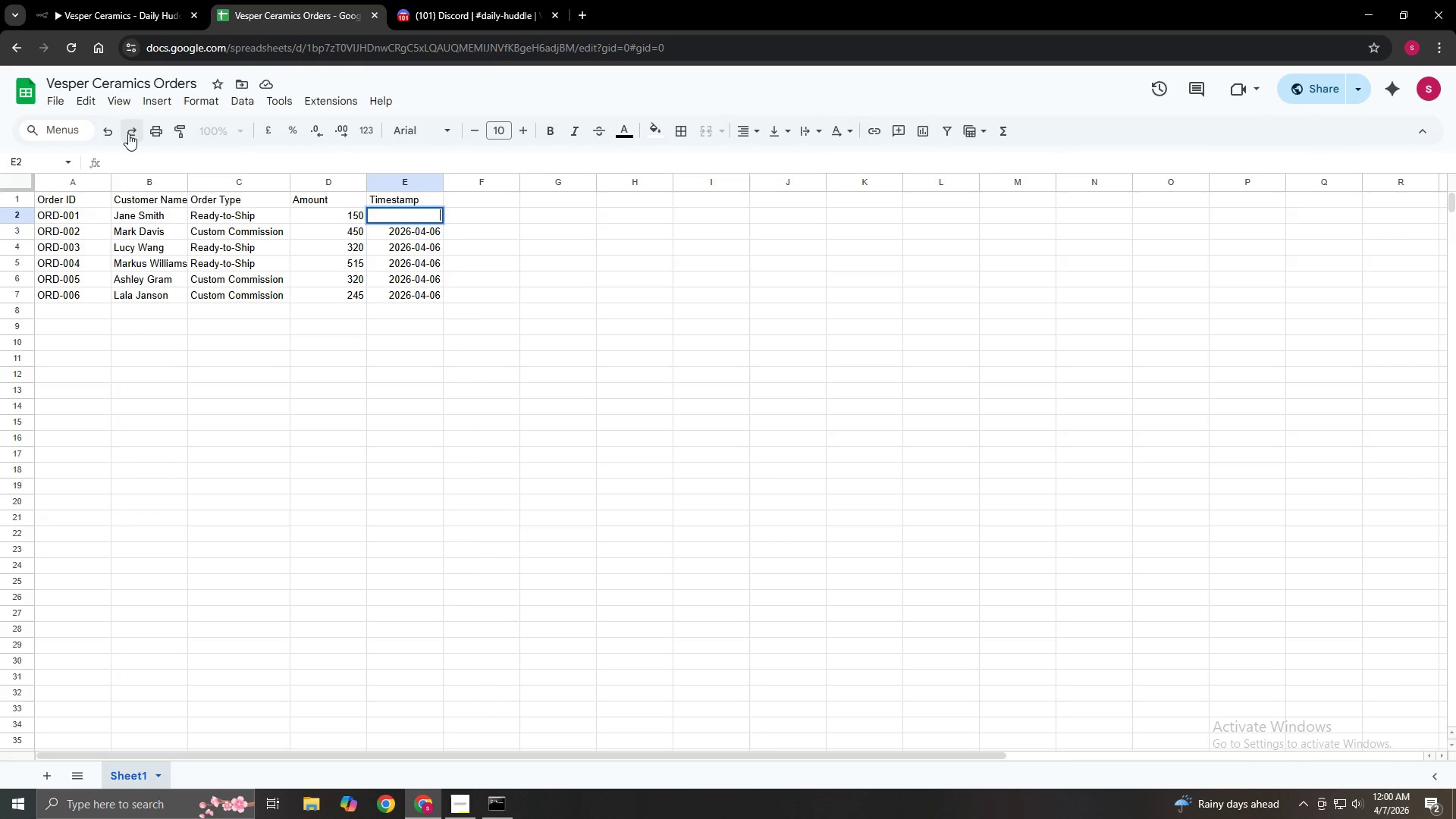 
left_click([128, 133])
 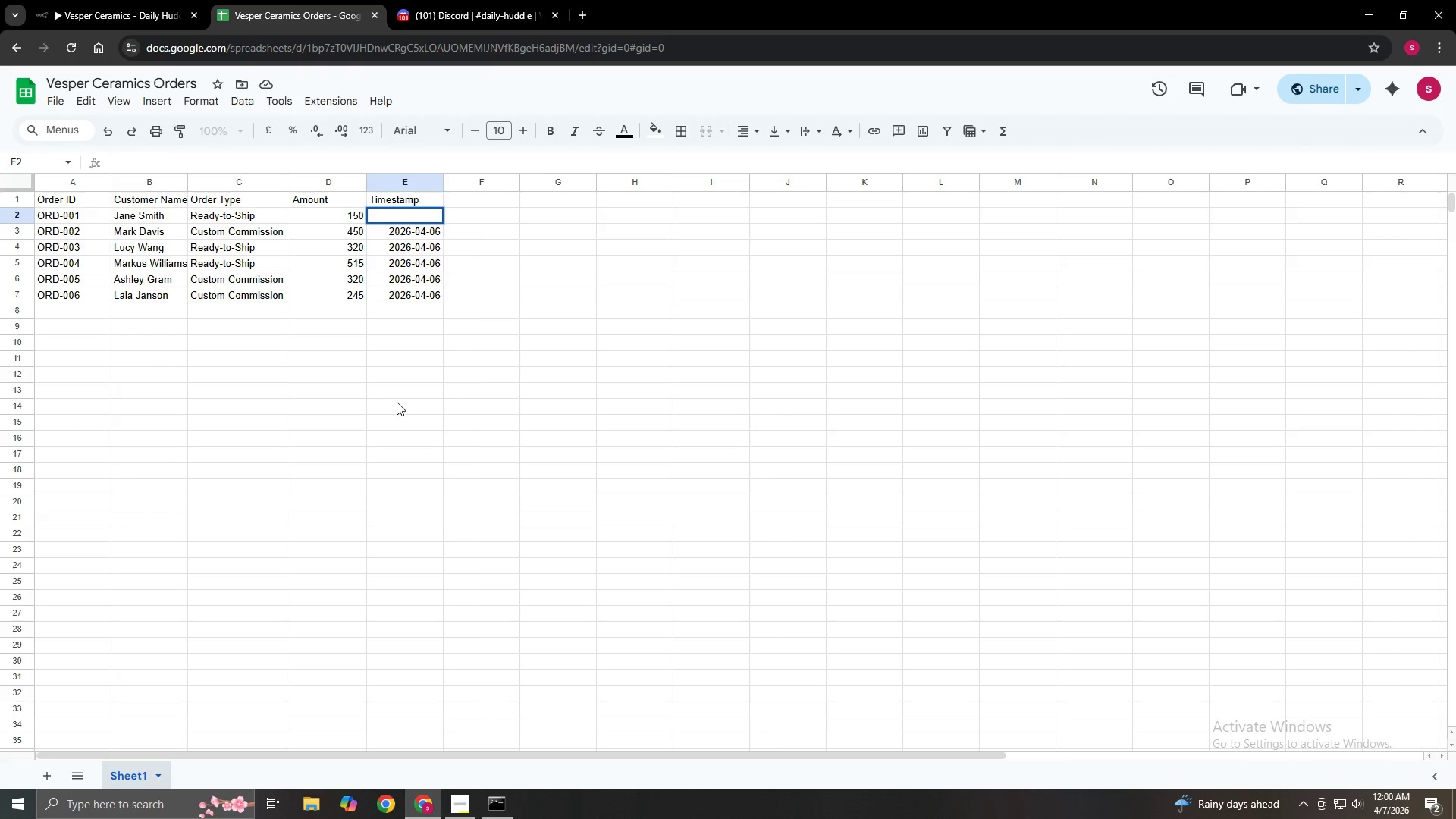 
left_click([361, 356])
 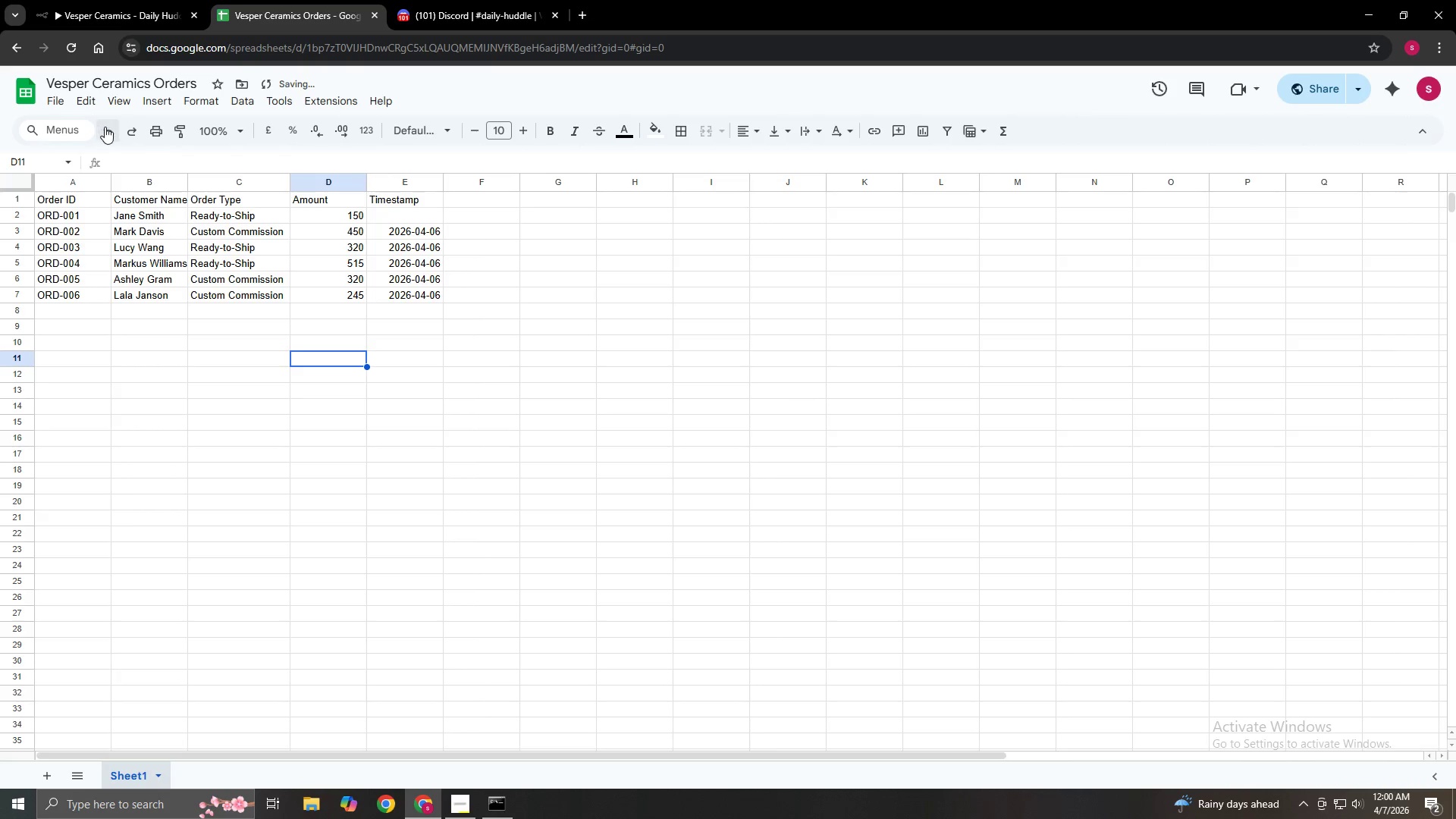 
left_click([105, 127])
 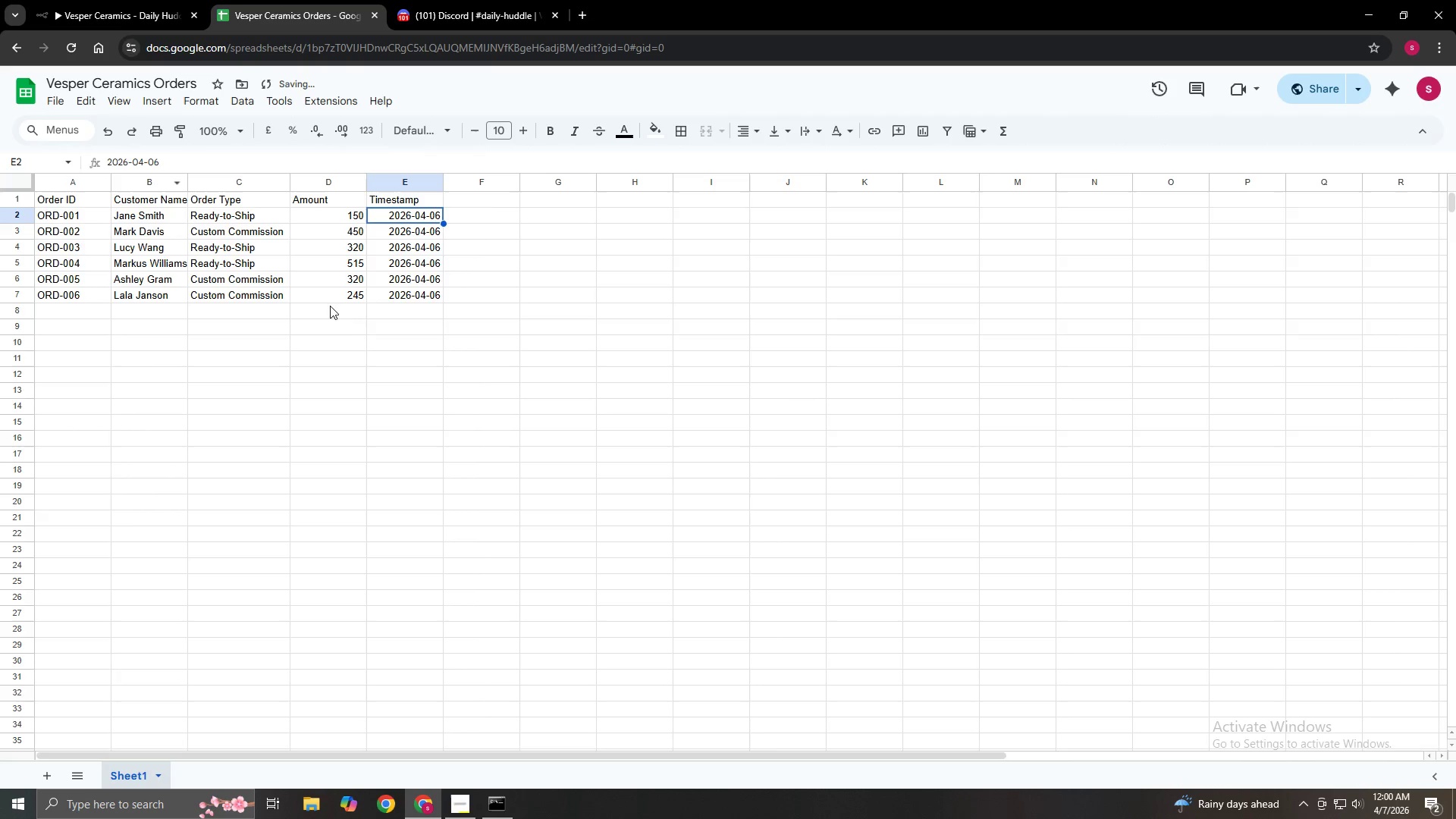 
left_click([348, 337])
 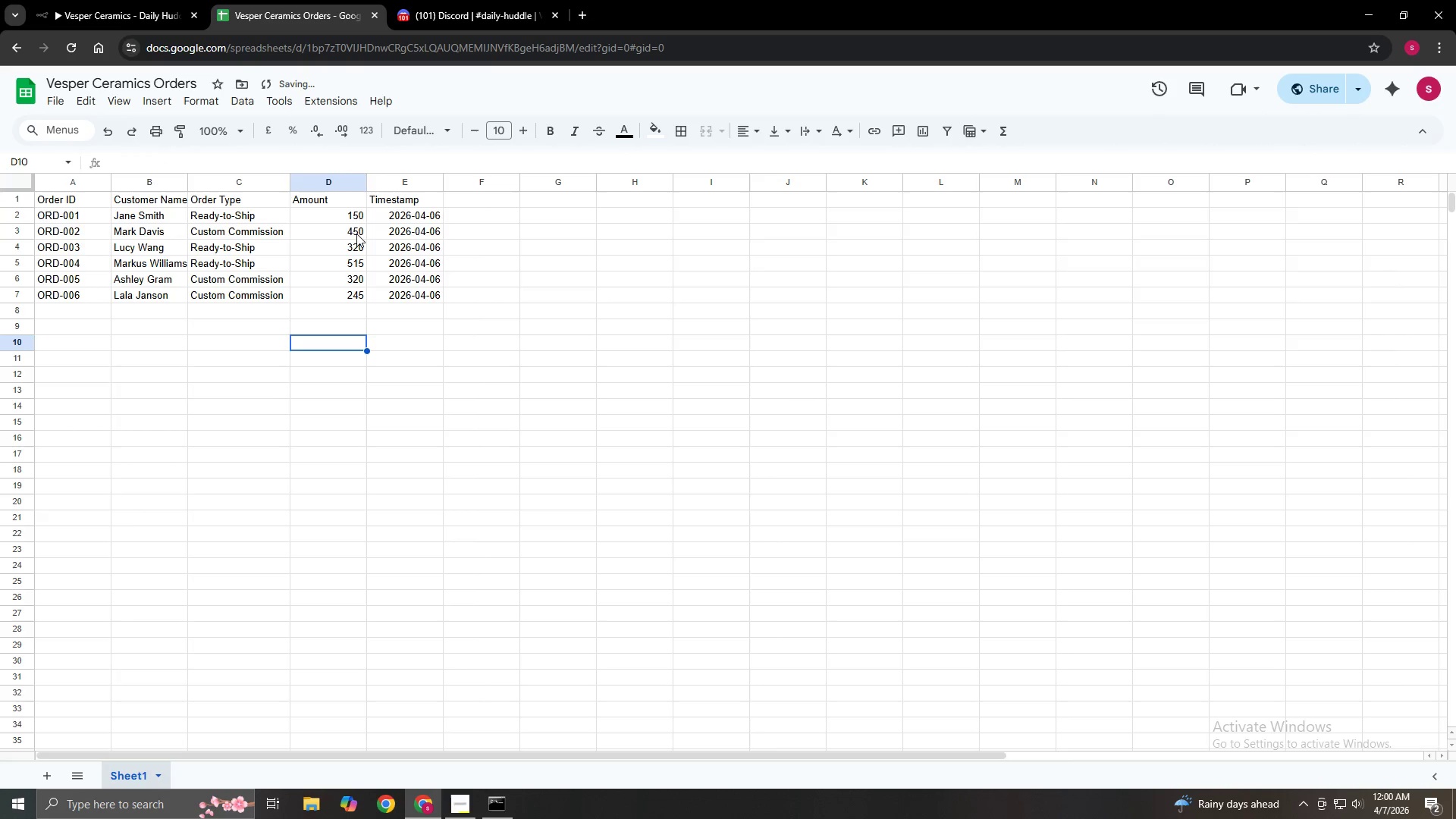 
left_click_drag(start_coordinate=[363, 226], to_coordinate=[352, 228])
 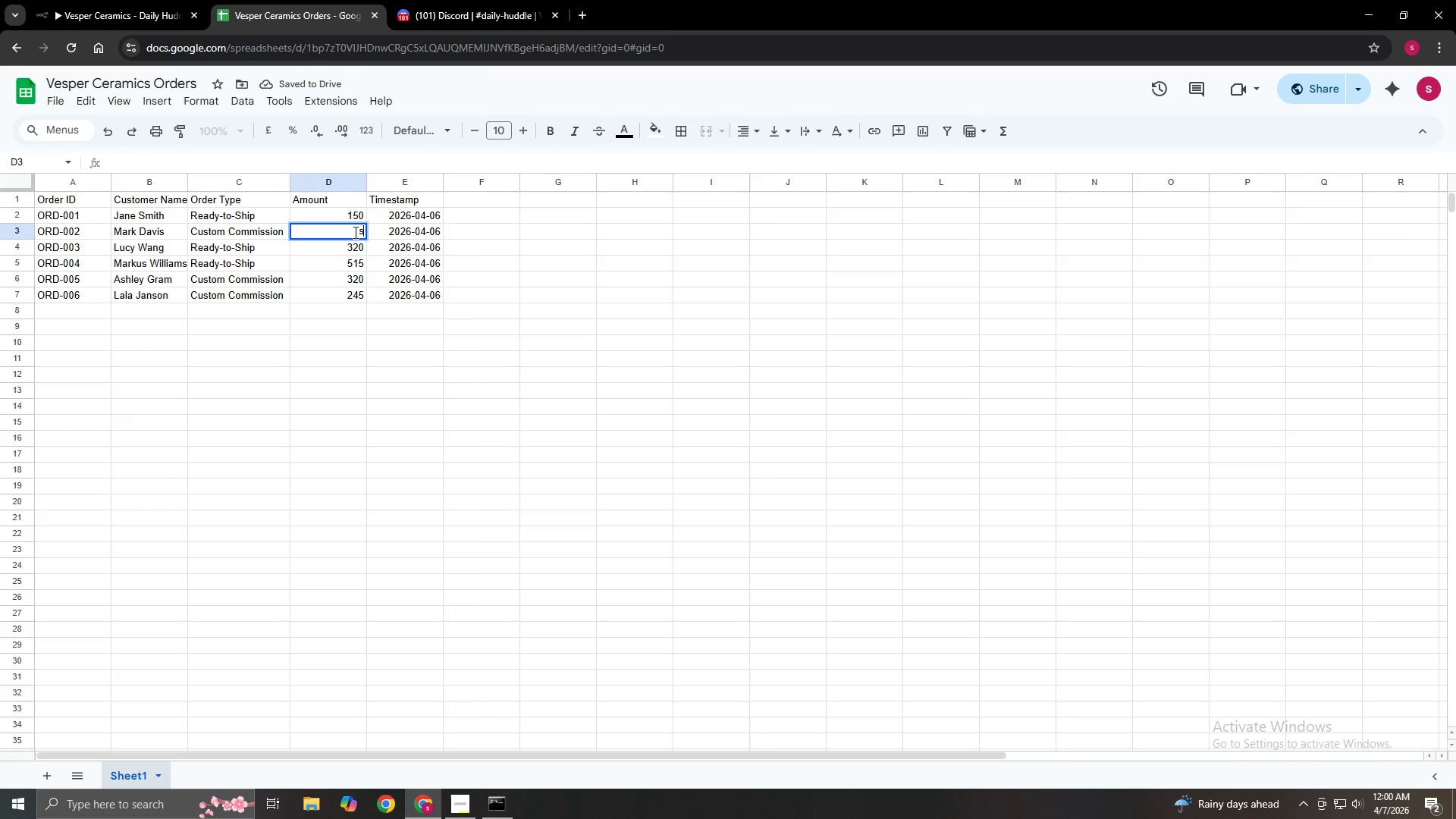 
type(sw)
 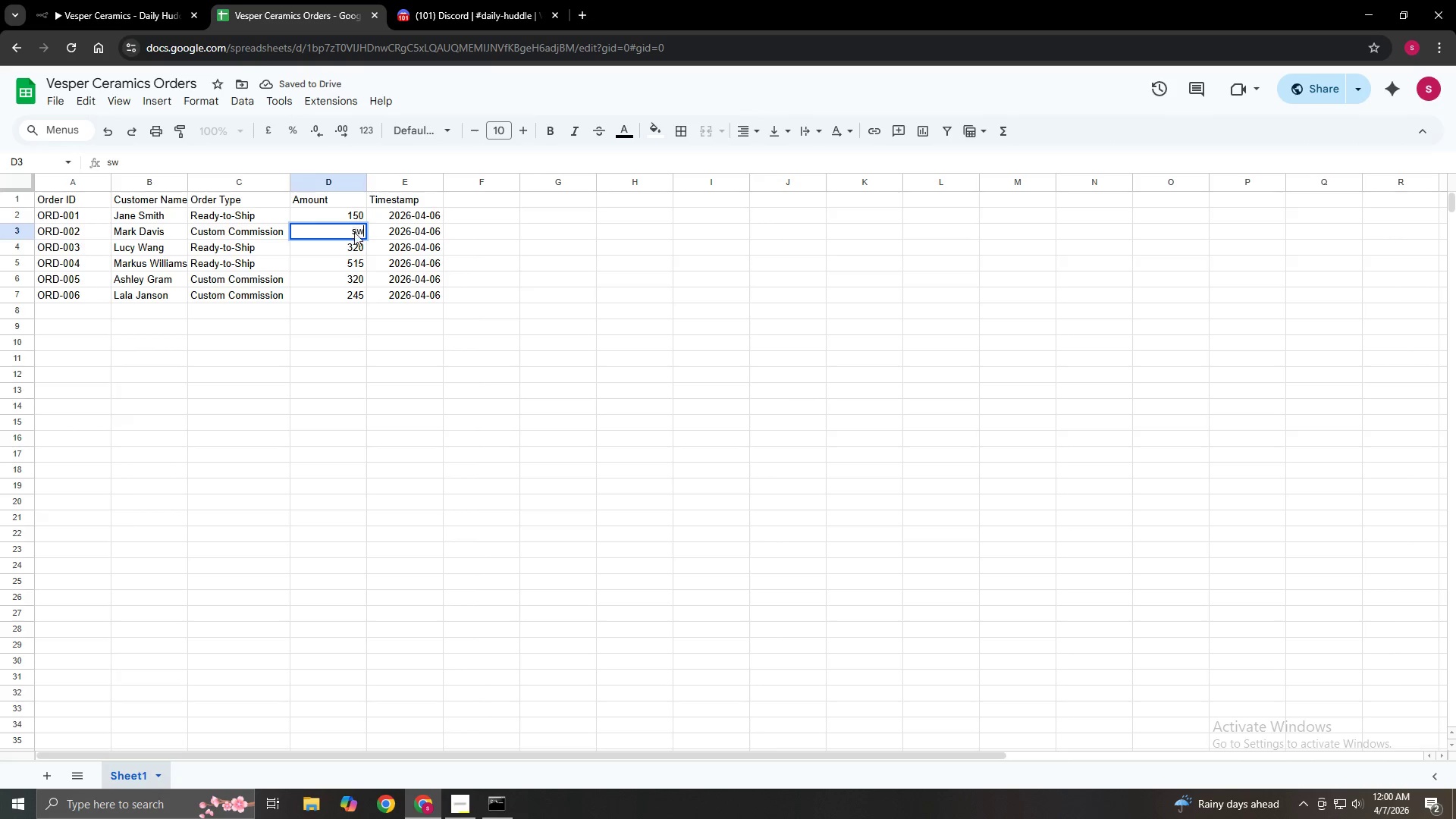 
key(ArrowUp)
 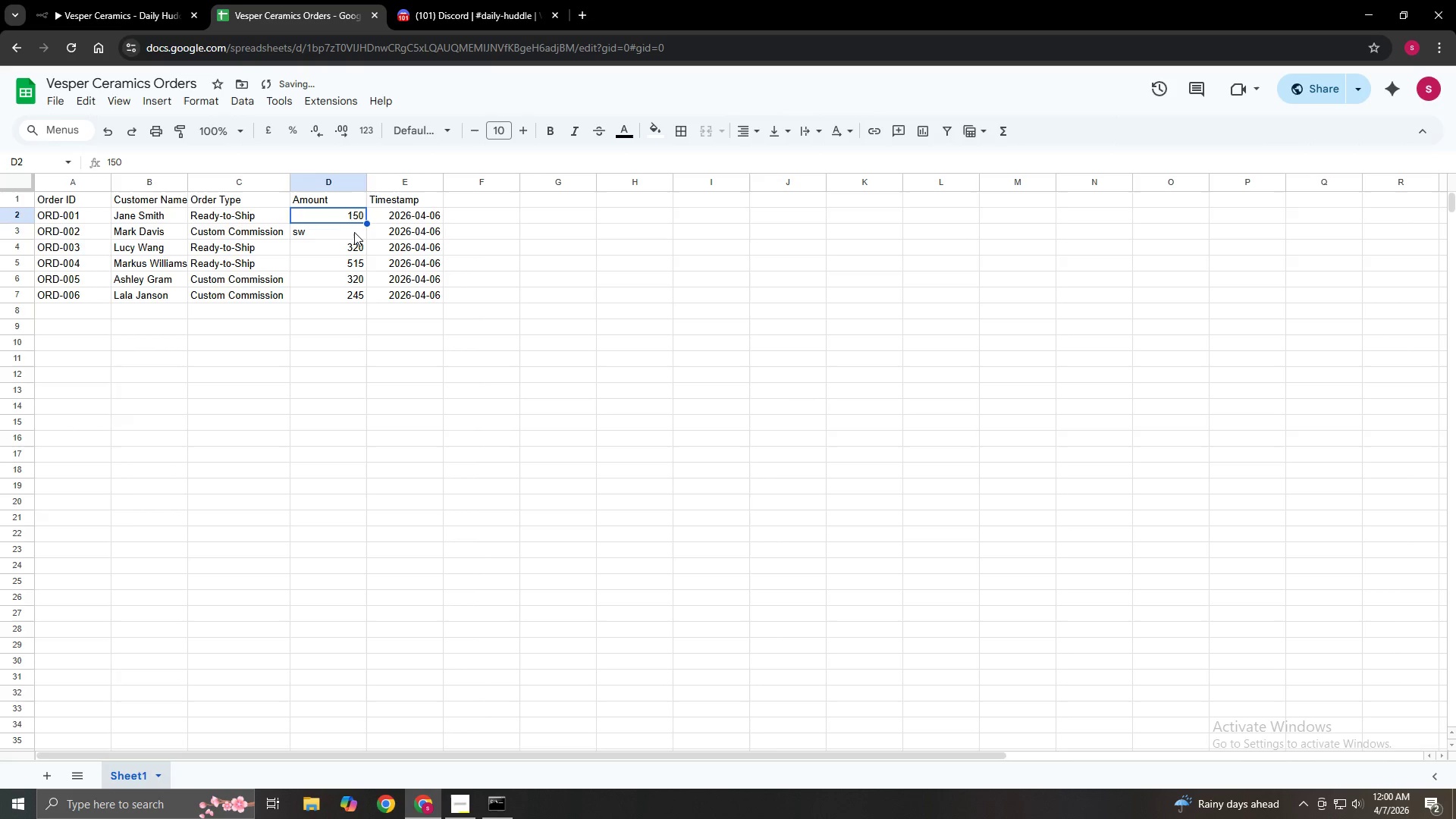 
key(ArrowDown)
 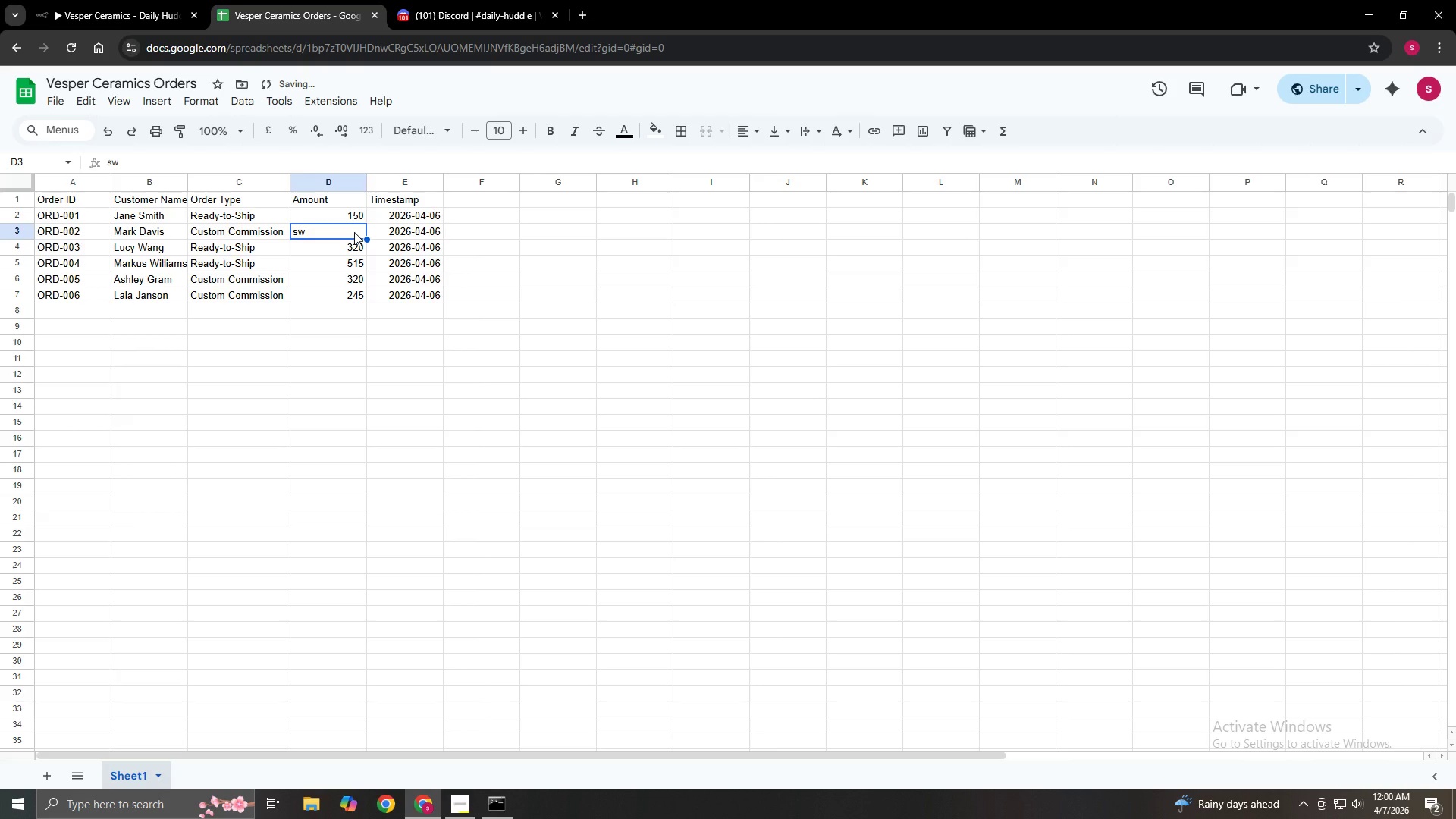 
key(Enter)
 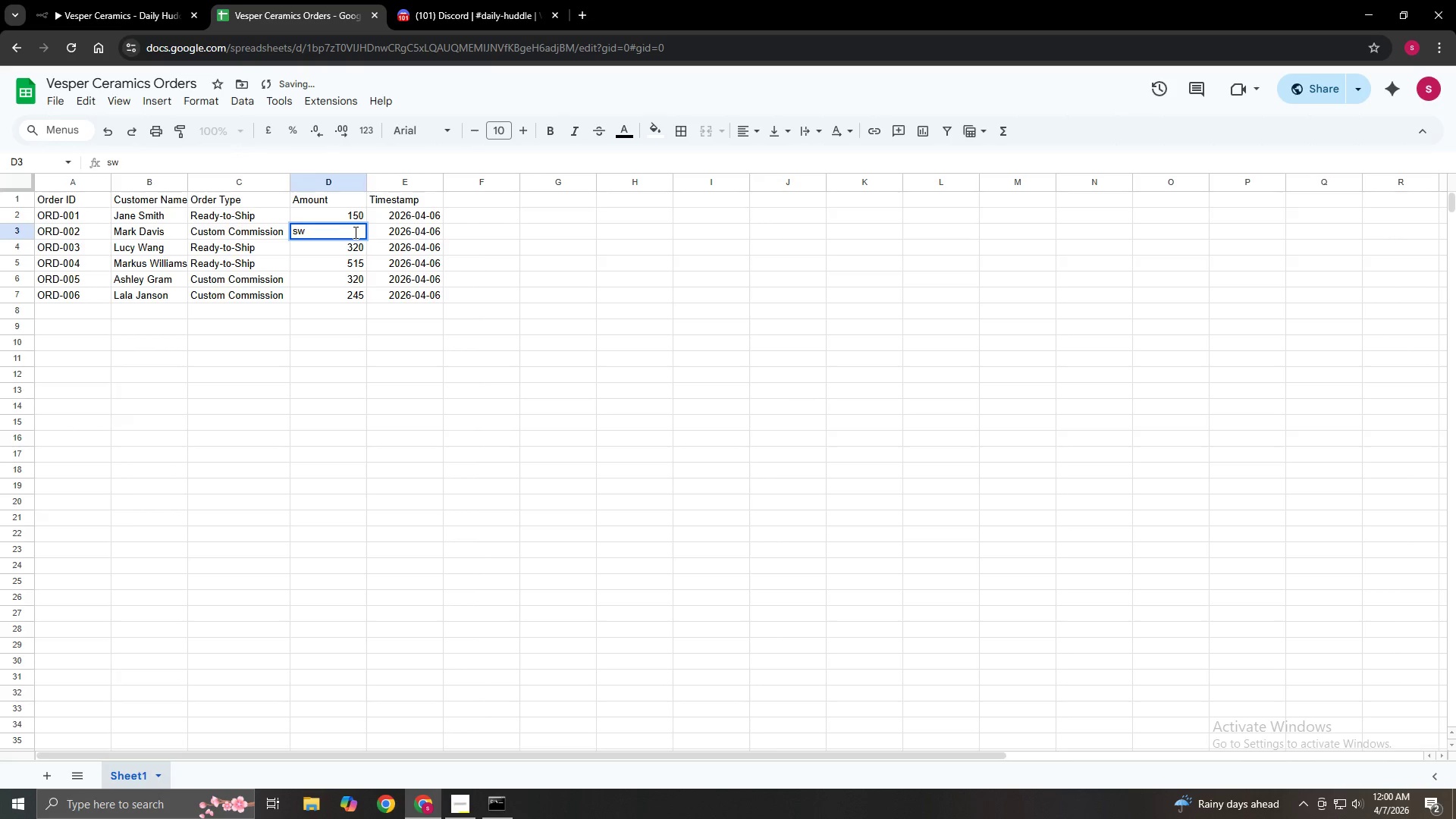 
key(Backspace)
key(Backspace)
type(175)
 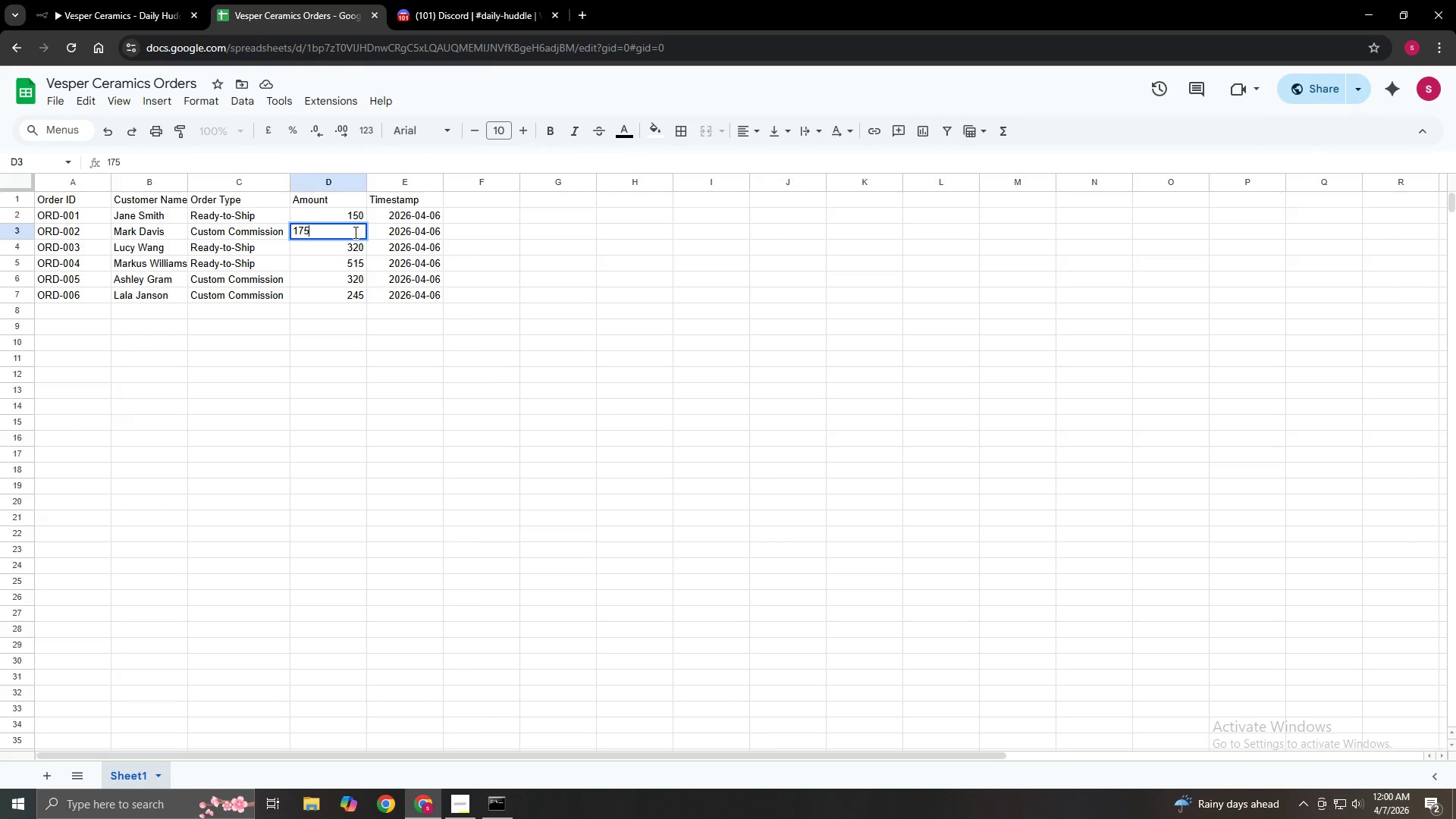 
key(ArrowDown)
 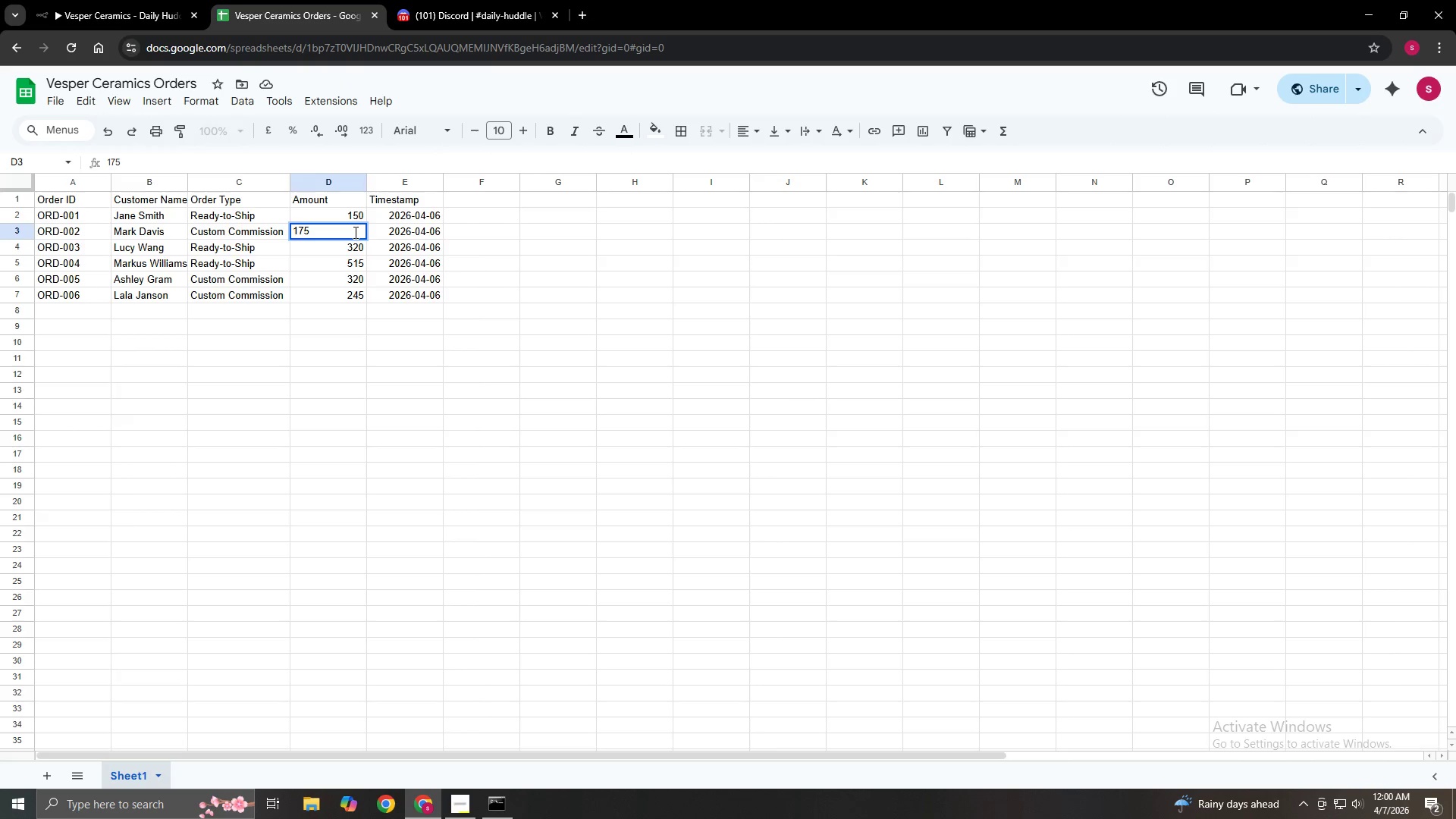 
key(Enter)
 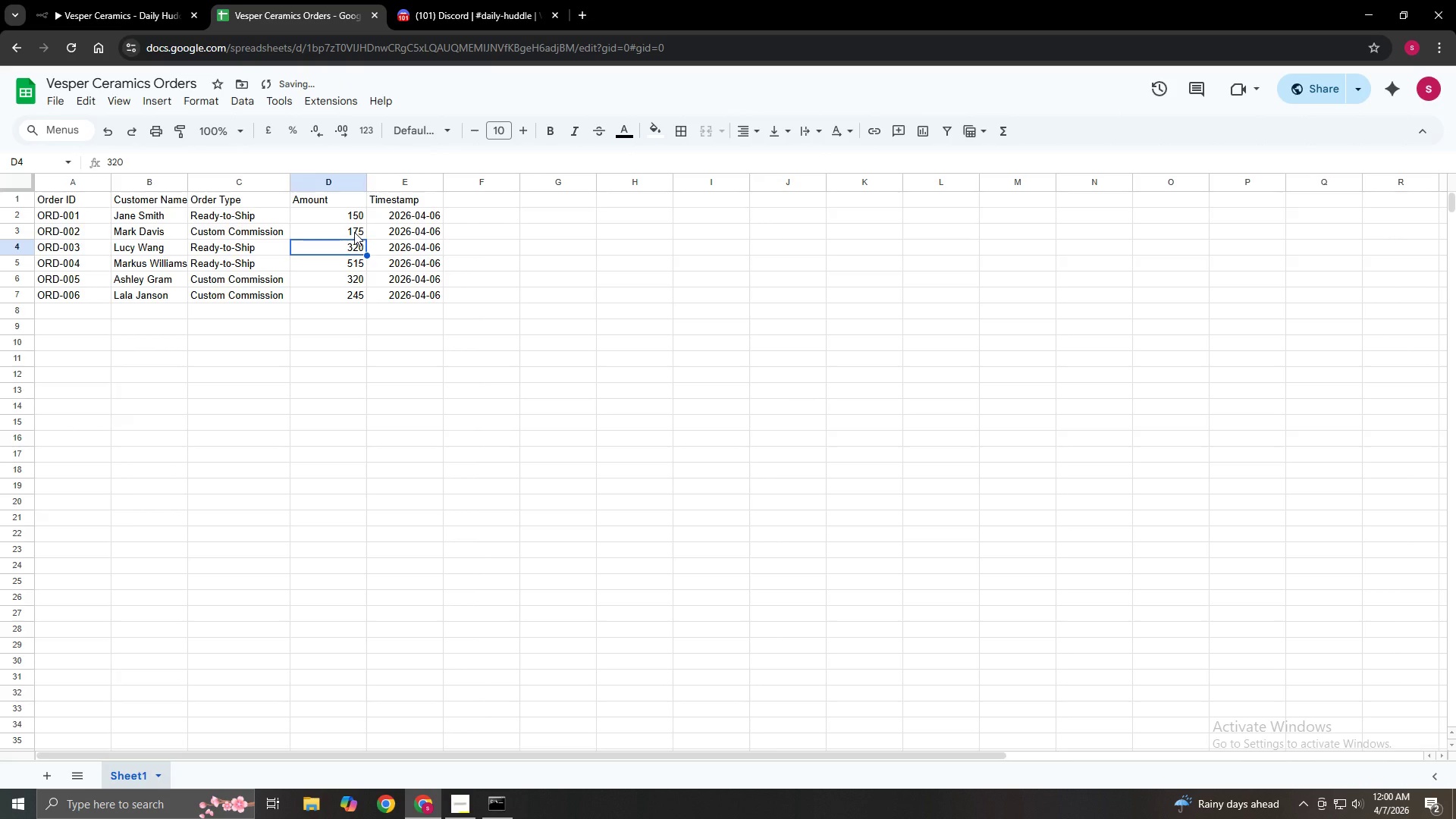 
key(Backspace)
type(230)
 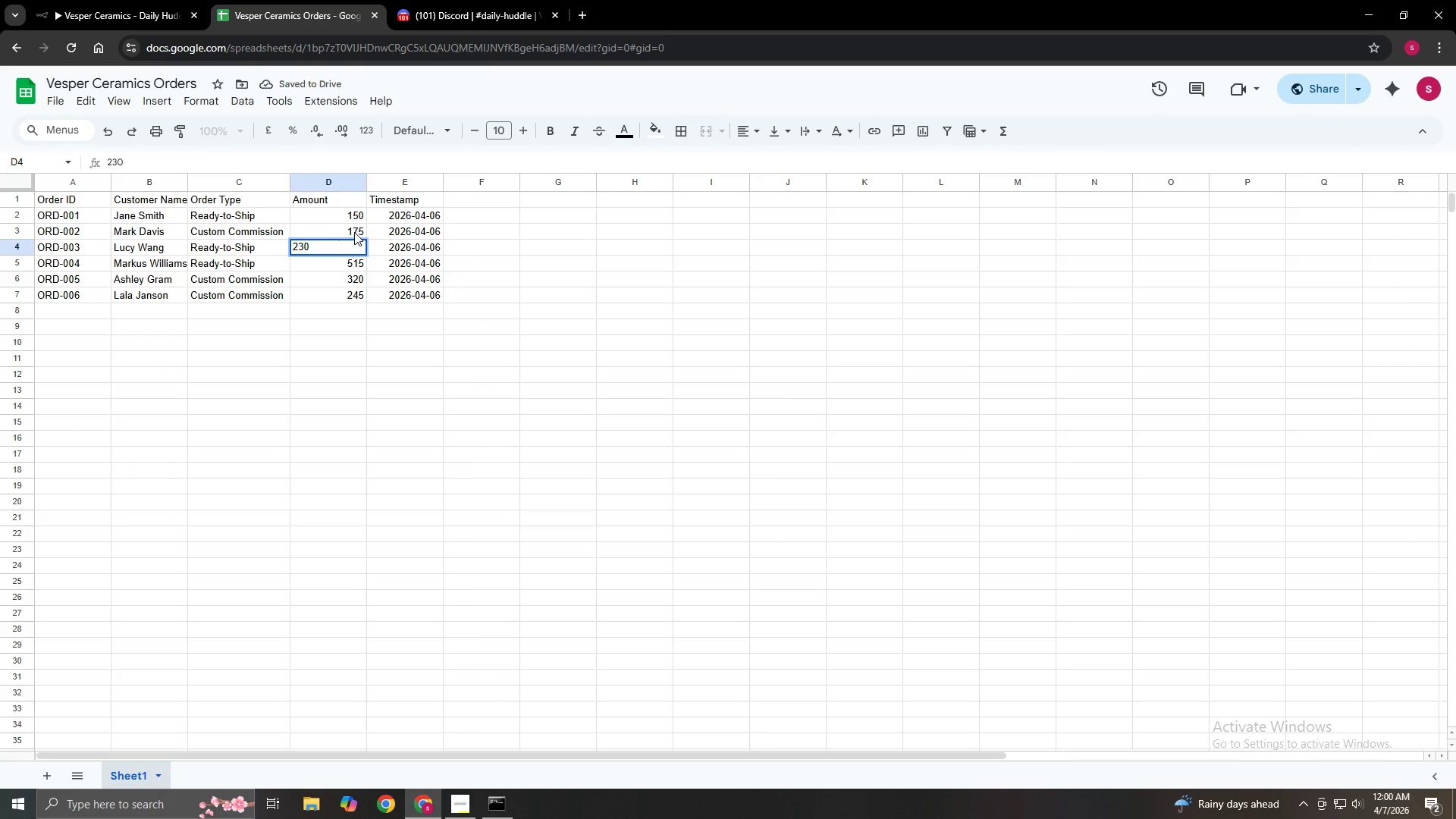 
key(ArrowDown)
 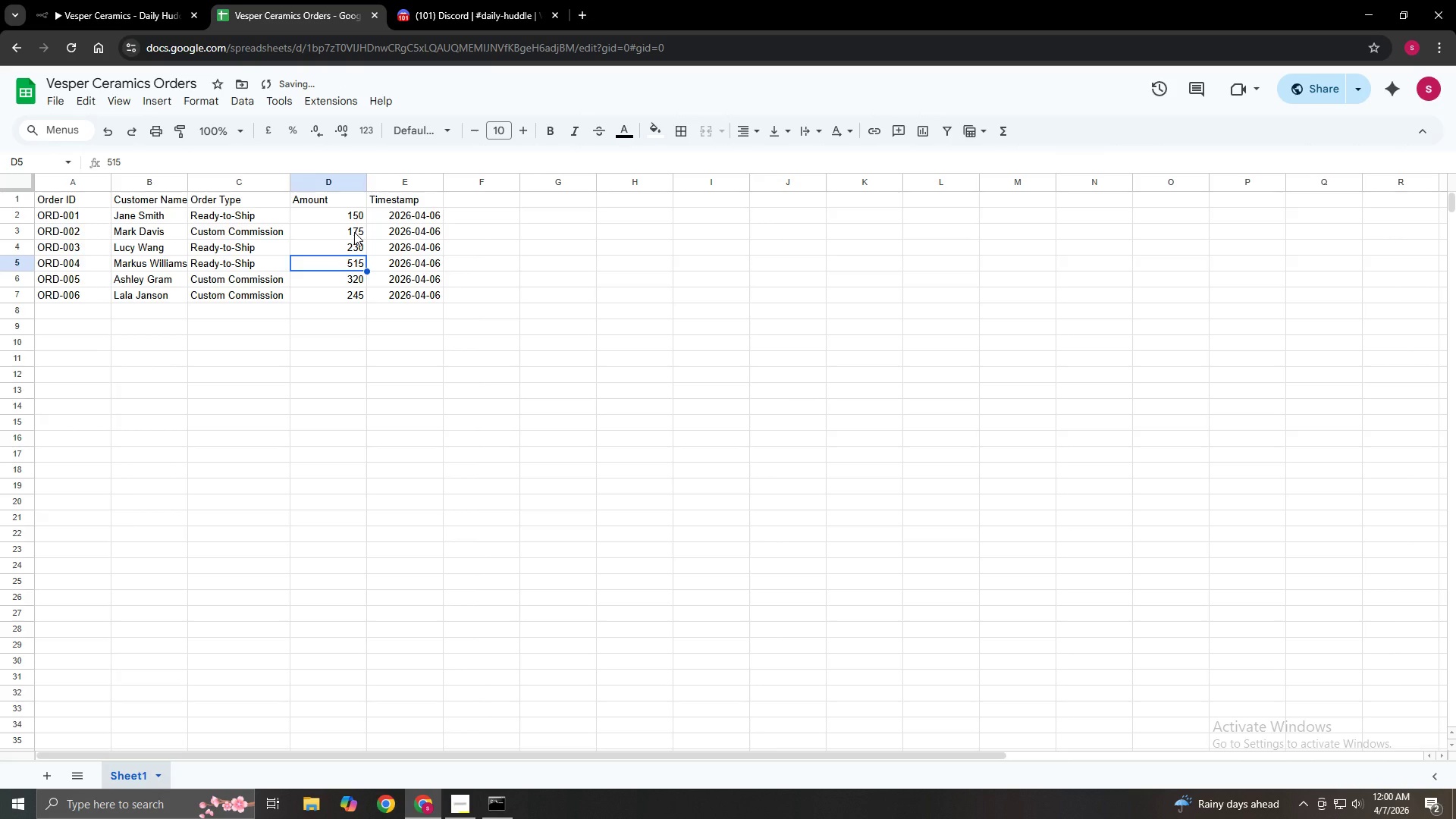 
key(Backspace)
type(3)
key(Backspace)
type(245)
 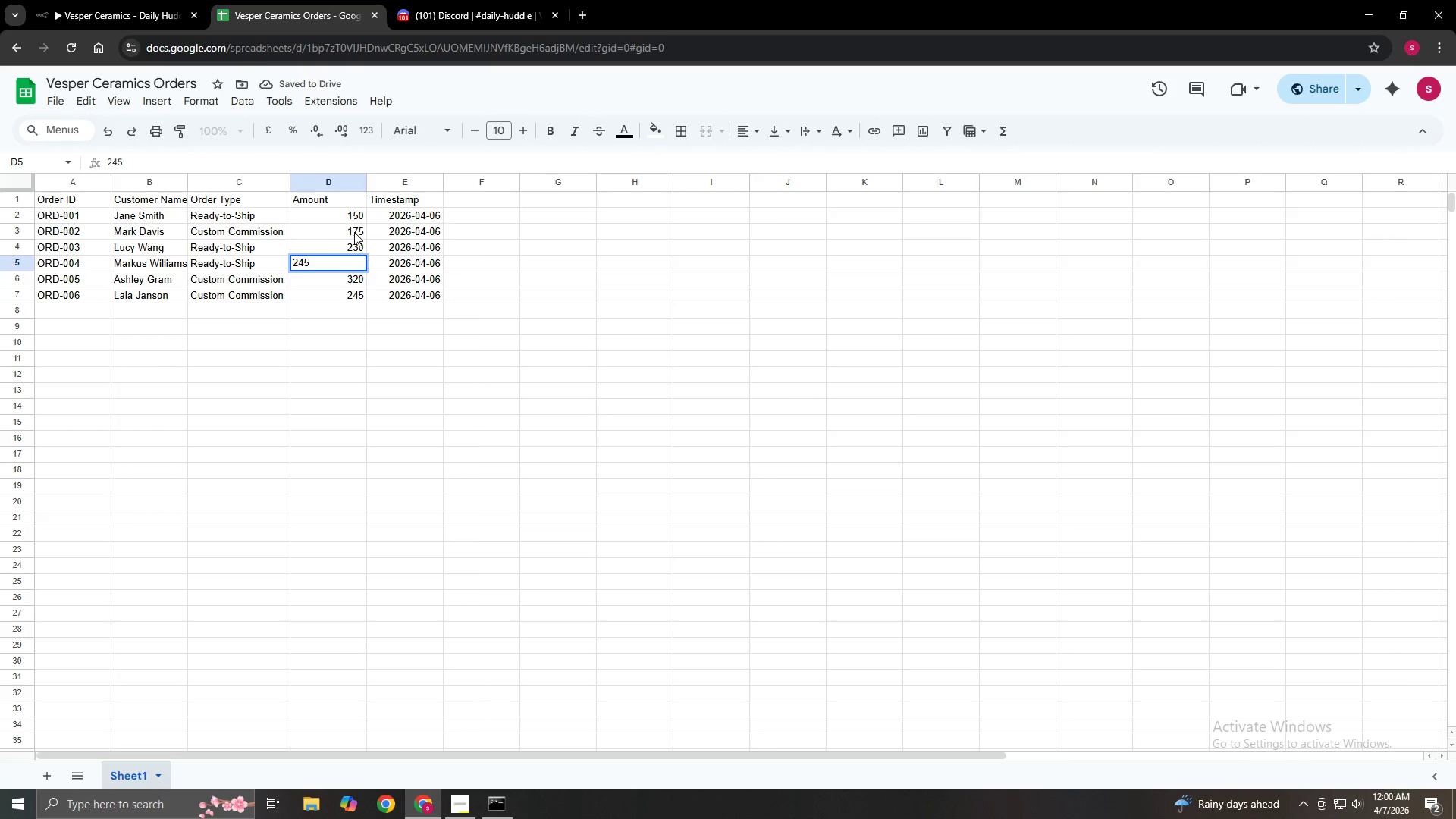 
key(ArrowDown)
 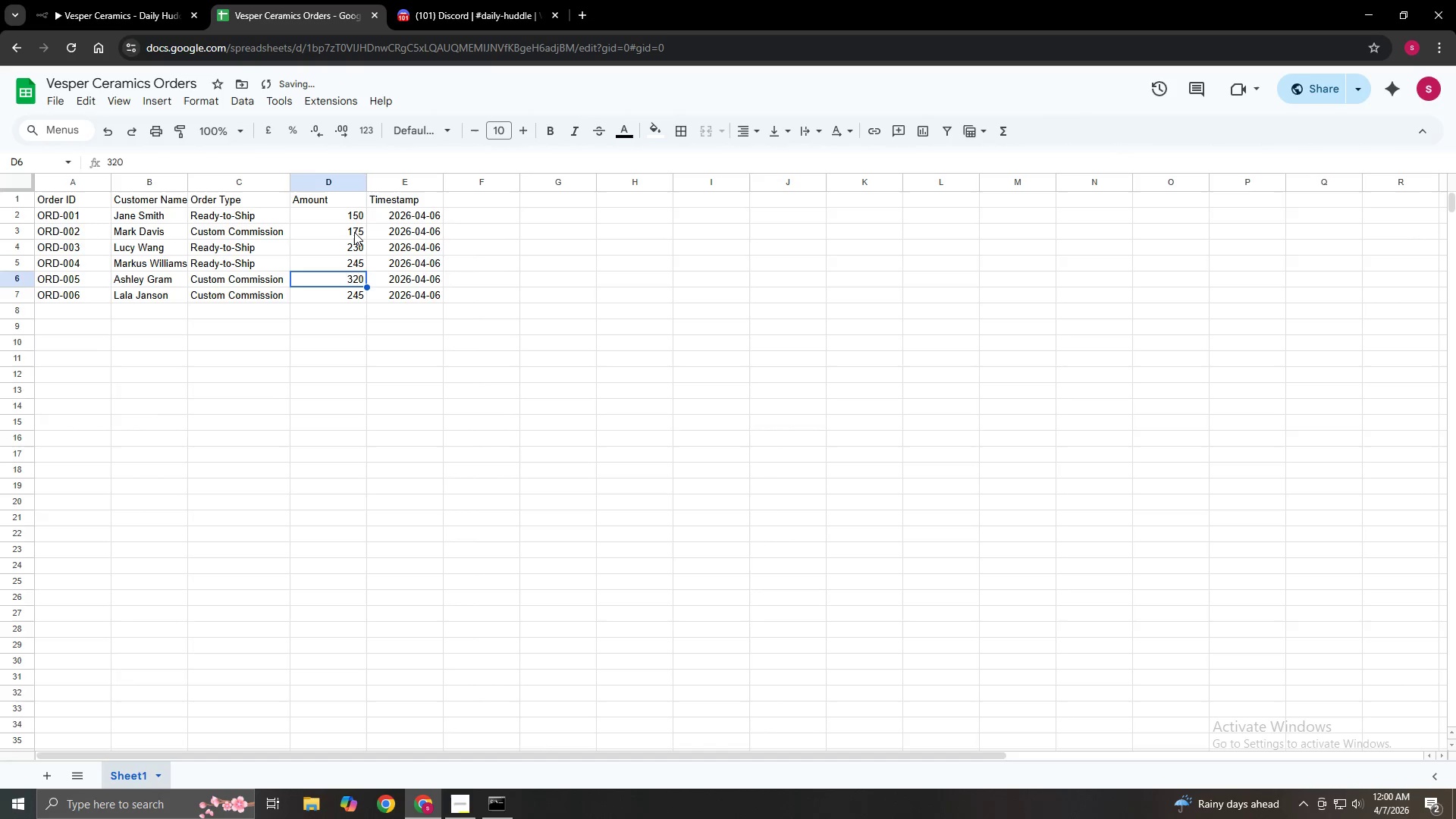 
key(Backspace)
type(75)
 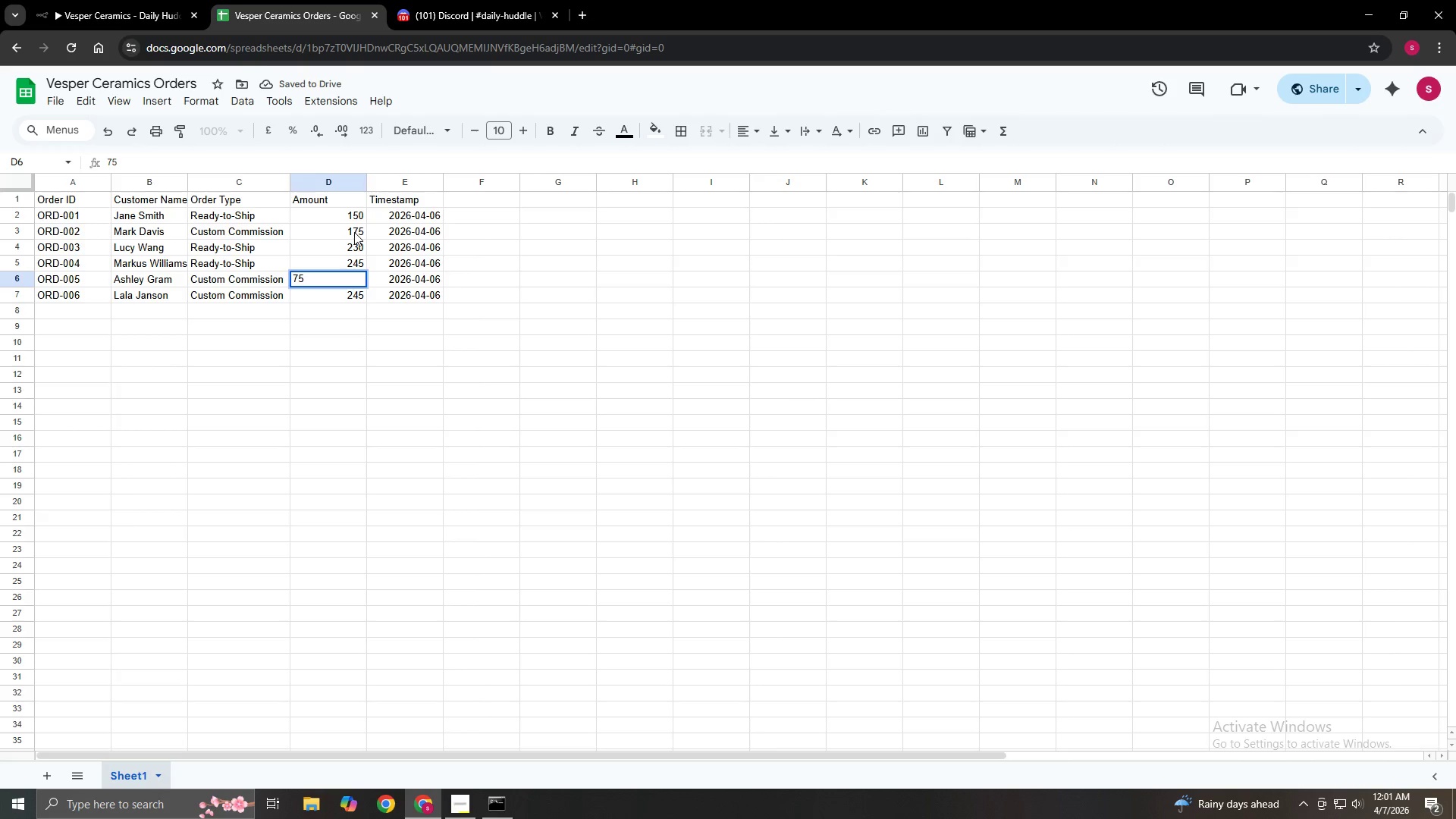 
key(ArrowDown)
 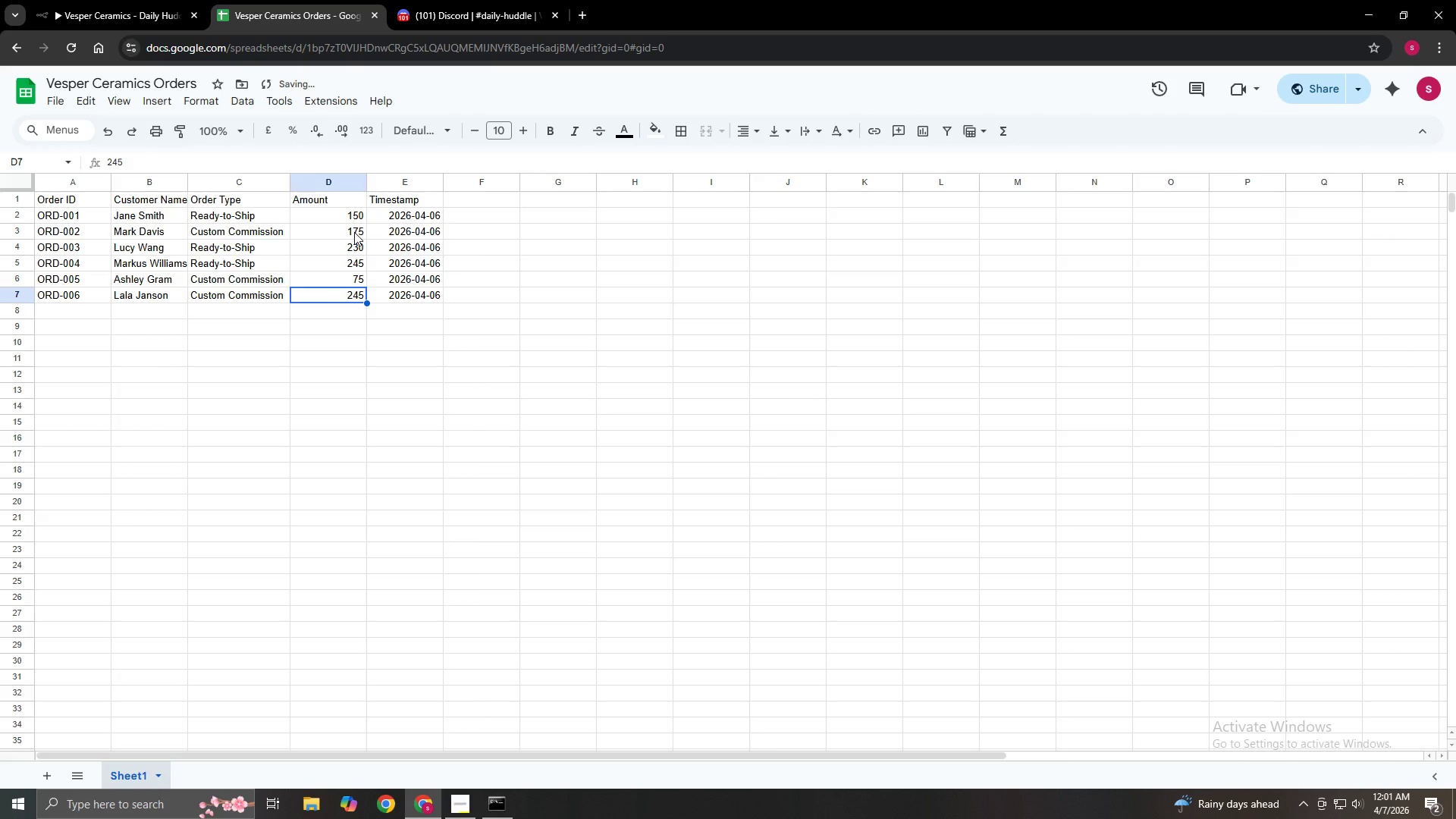 
key(Enter)
 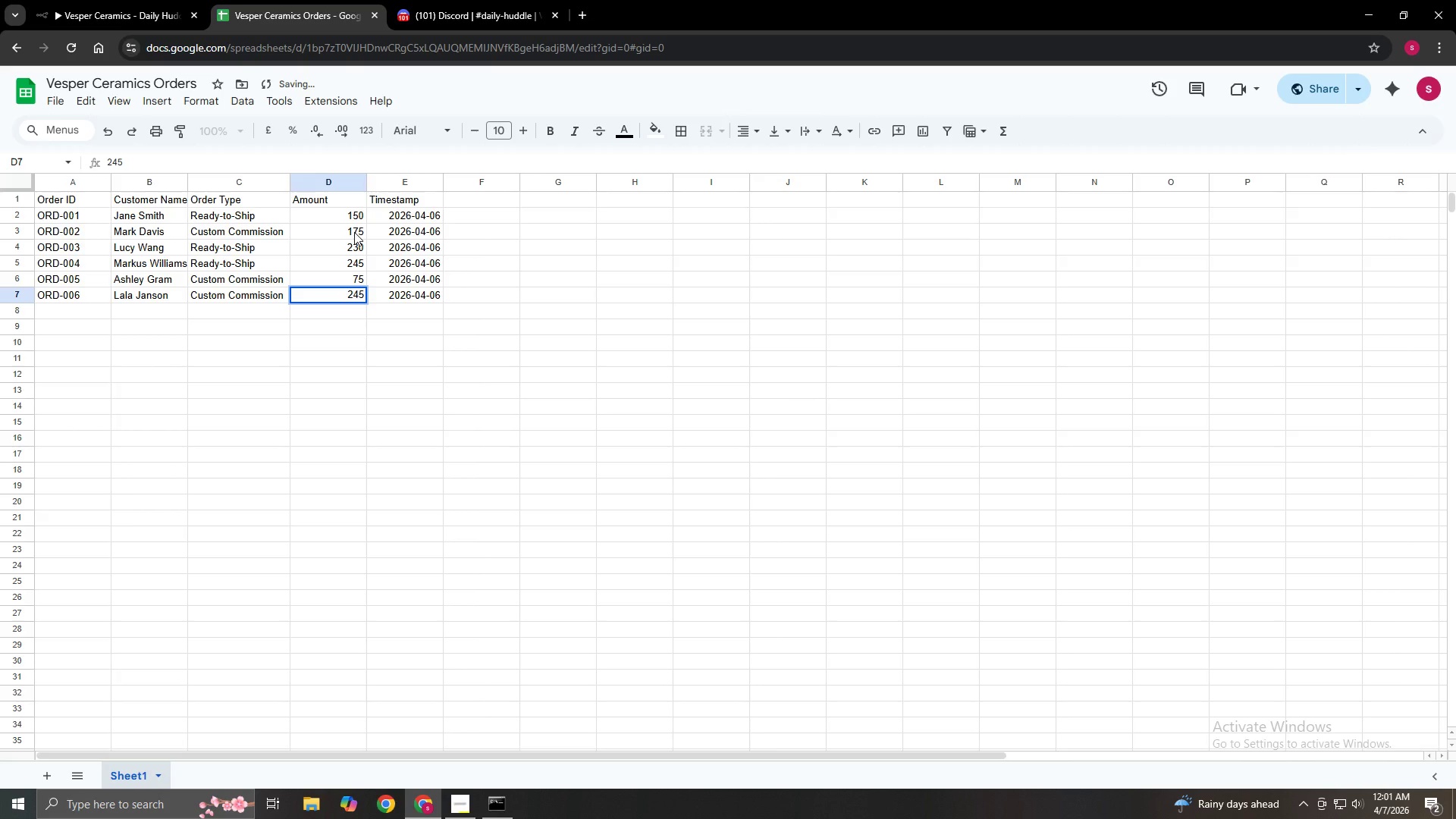 
key(Backspace)
key(Backspace)
key(Backspace)
type(45)
 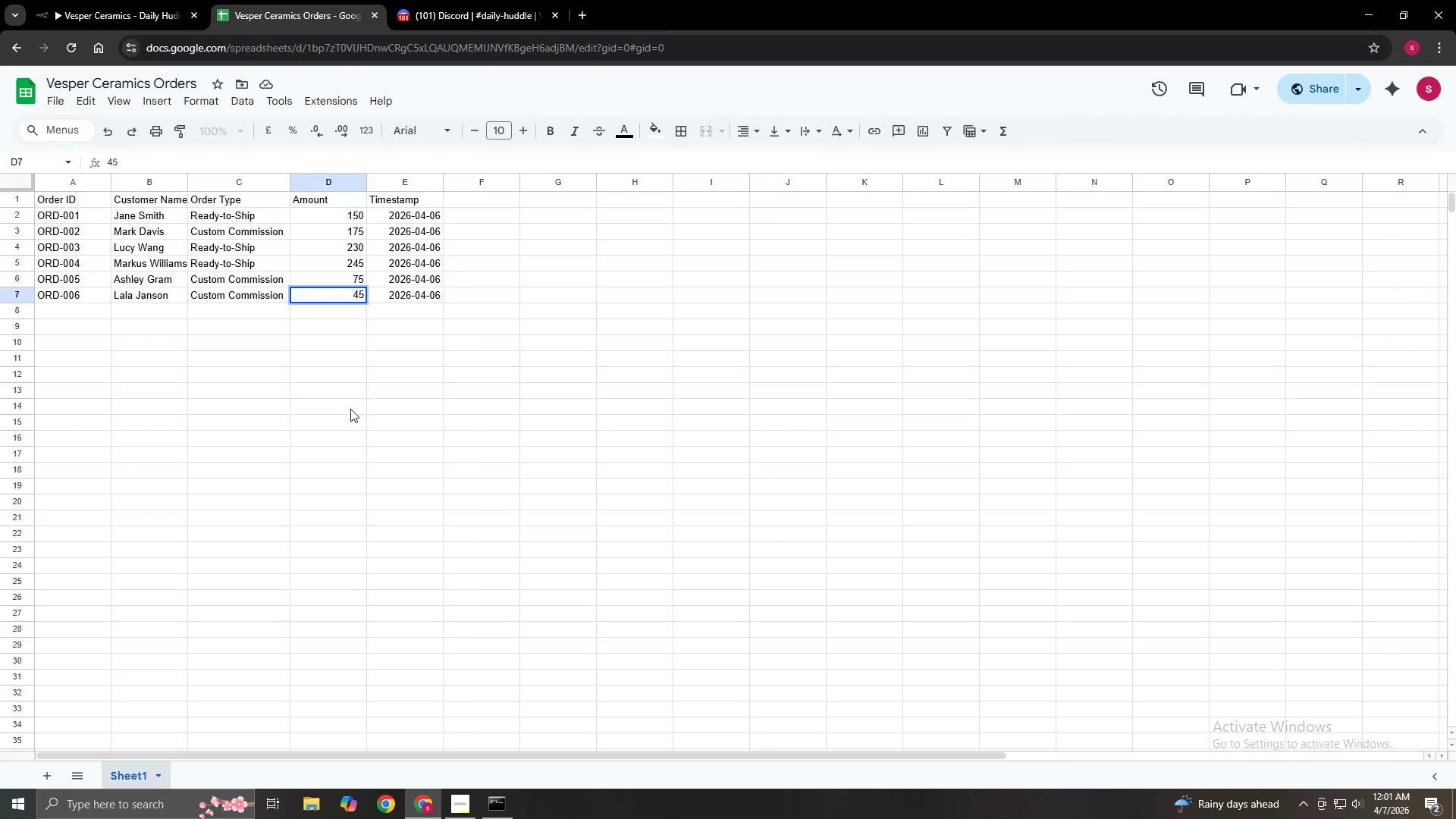 
left_click([315, 364])
 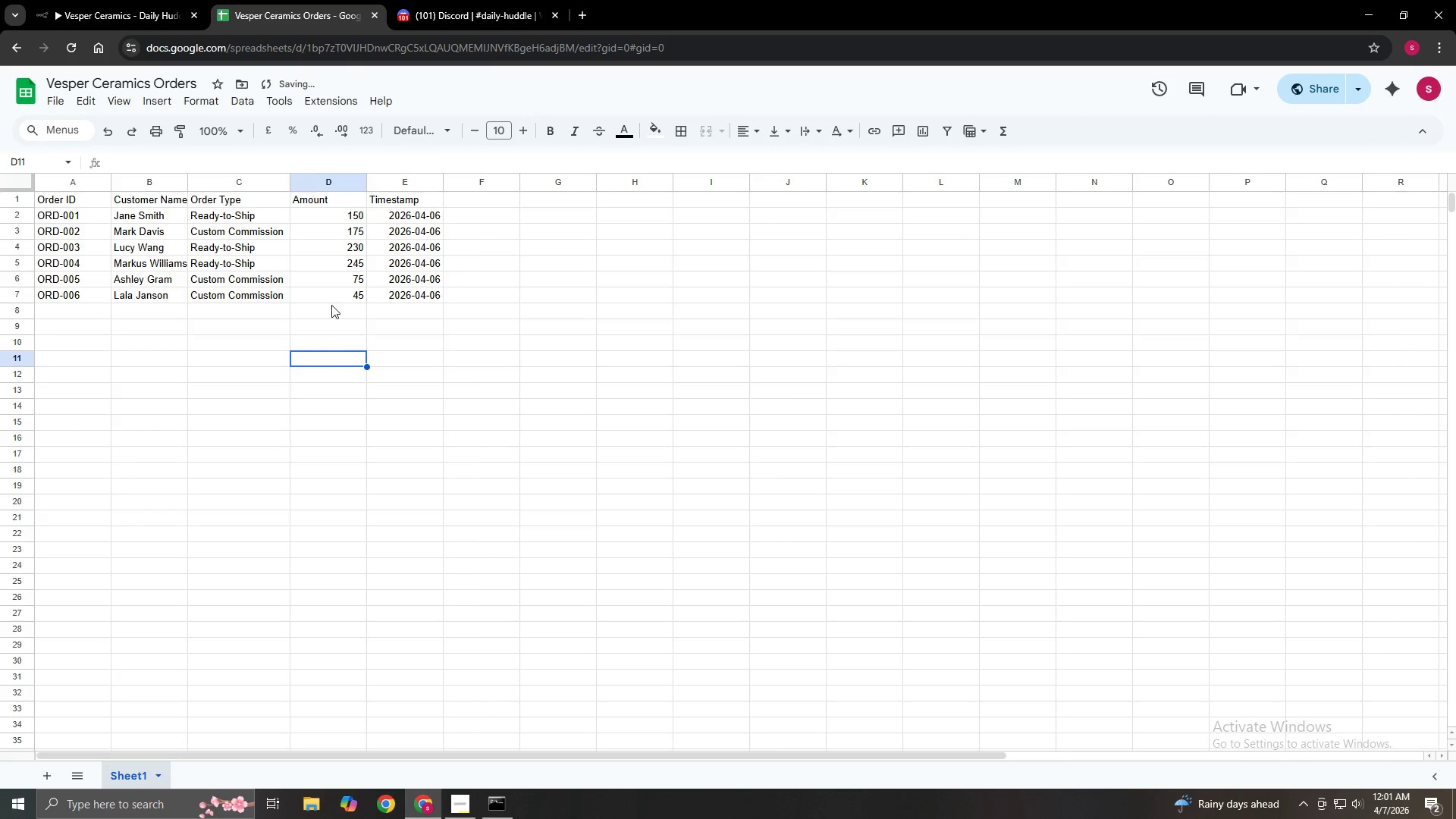 
left_click([330, 306])
 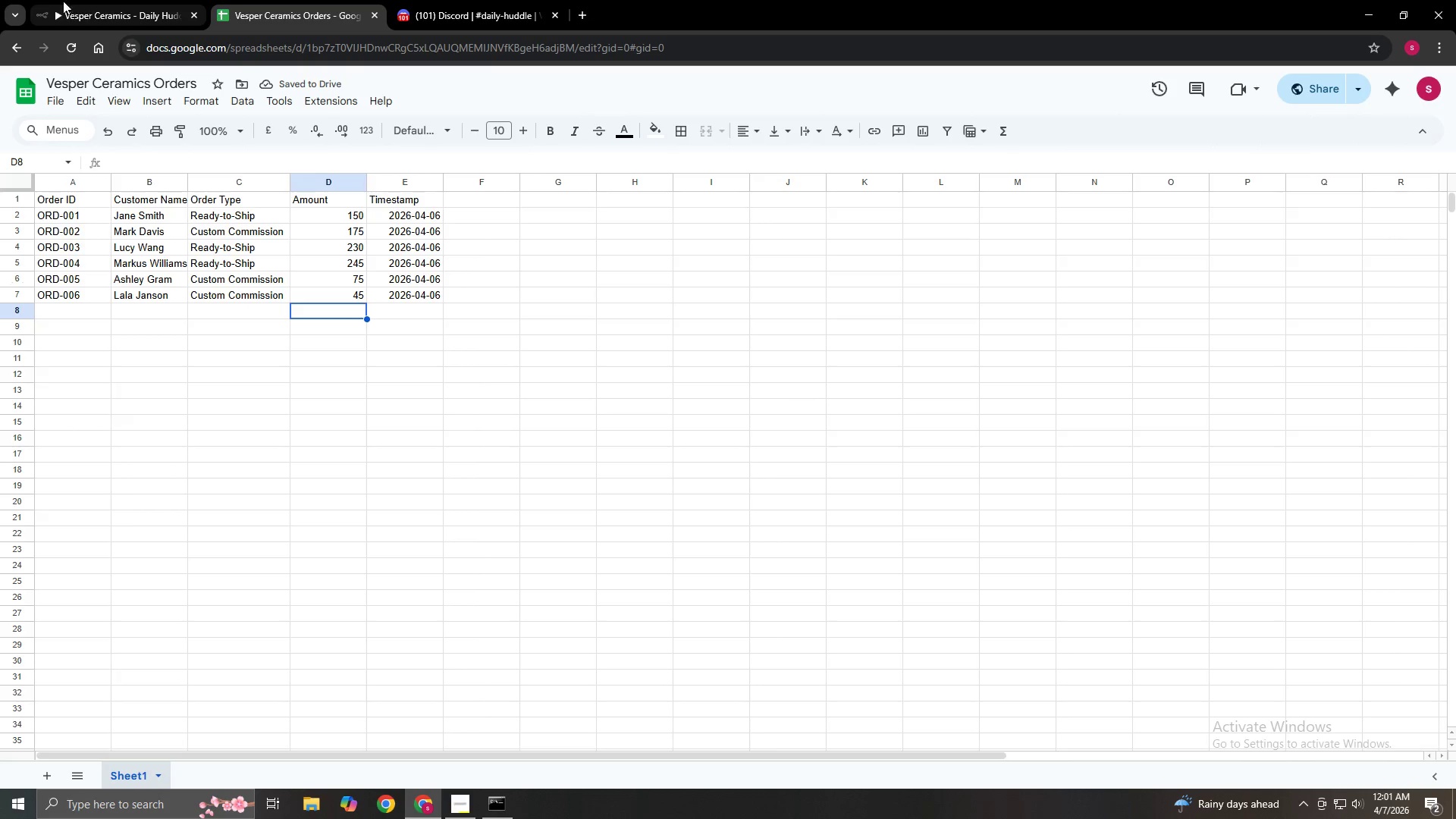 
wait(5.41)
 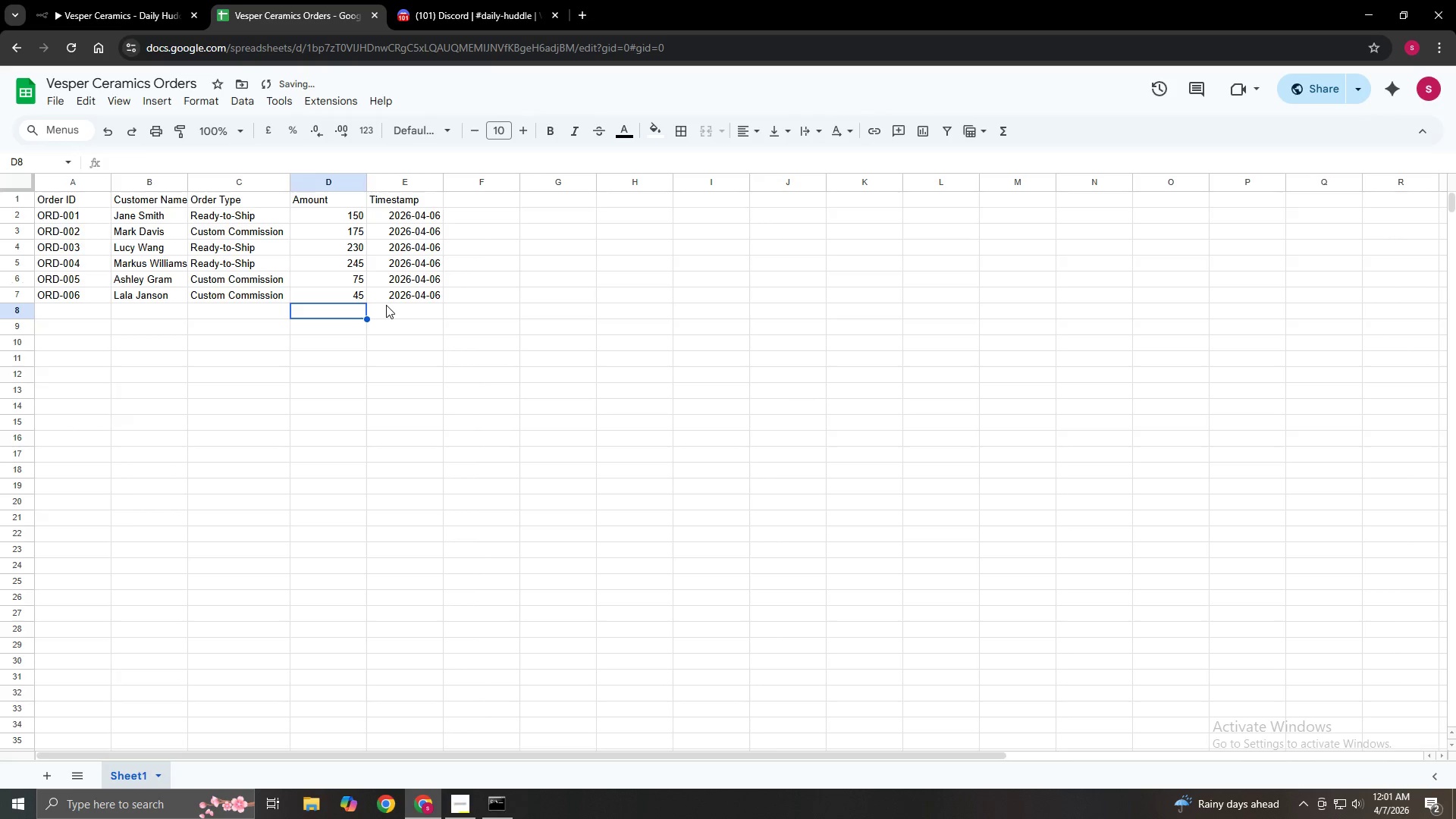 
left_click([113, 3])
 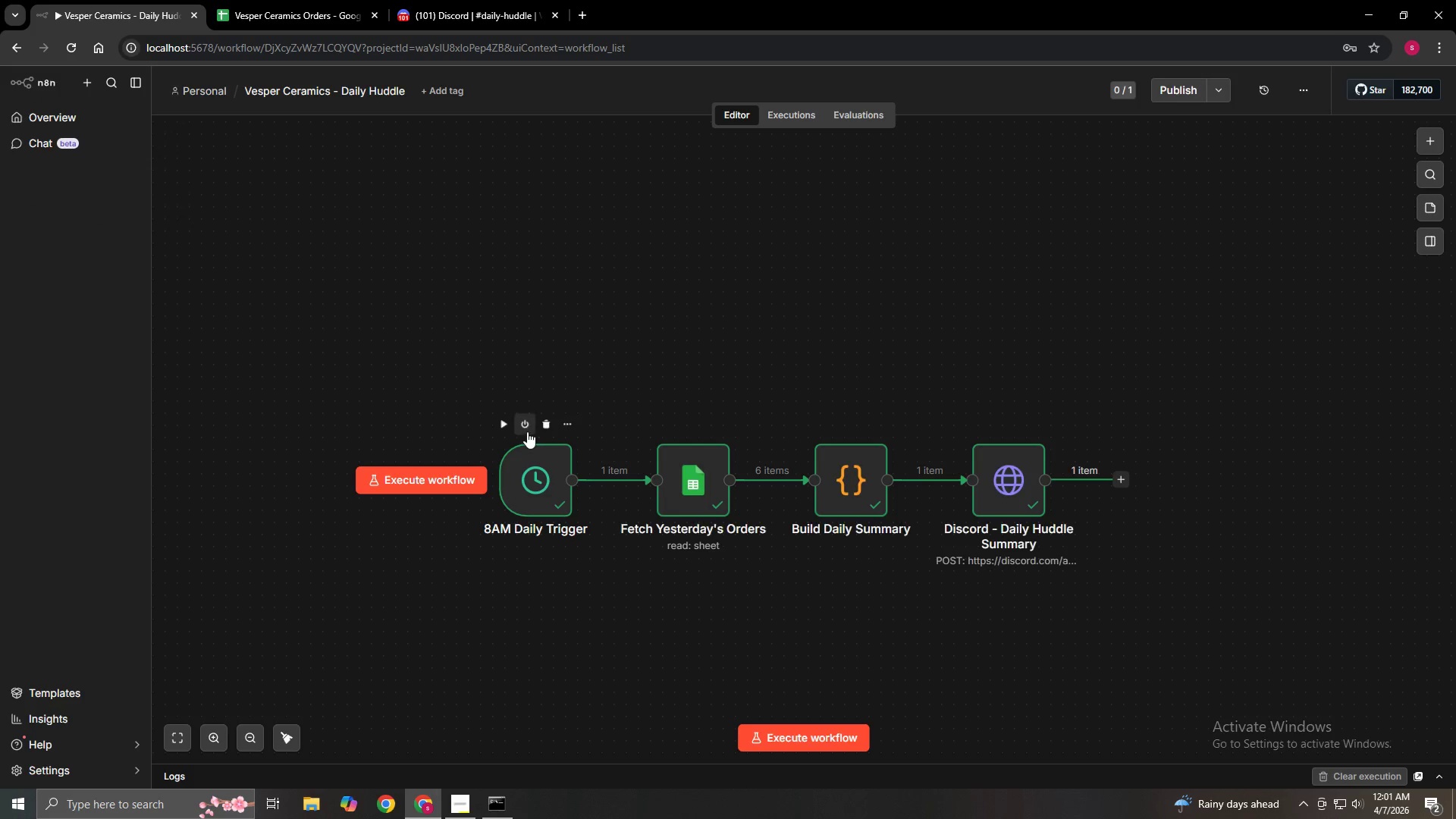 
left_click([510, 425])
 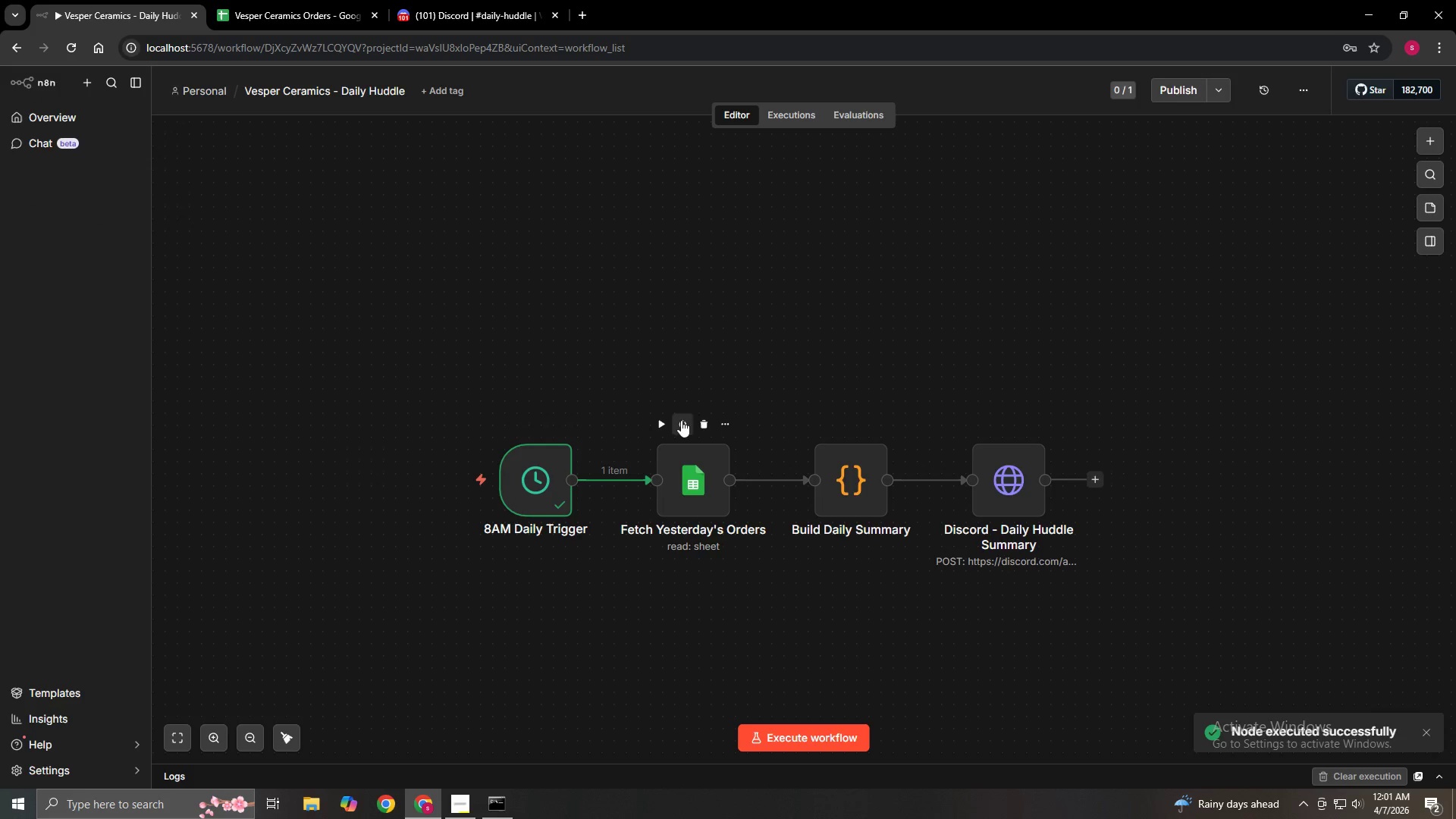 
left_click([670, 421])
 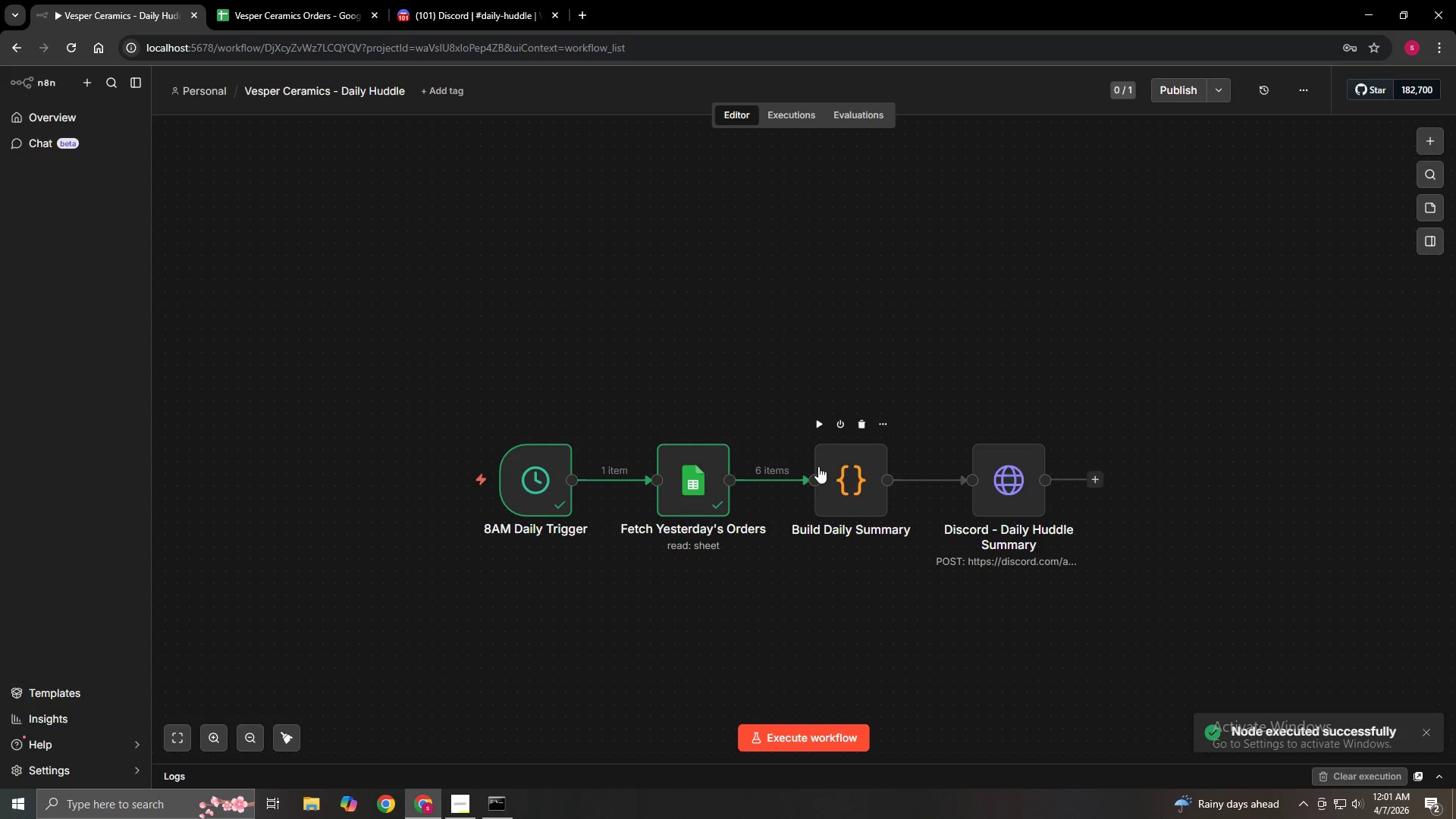 
double_click([711, 465])
 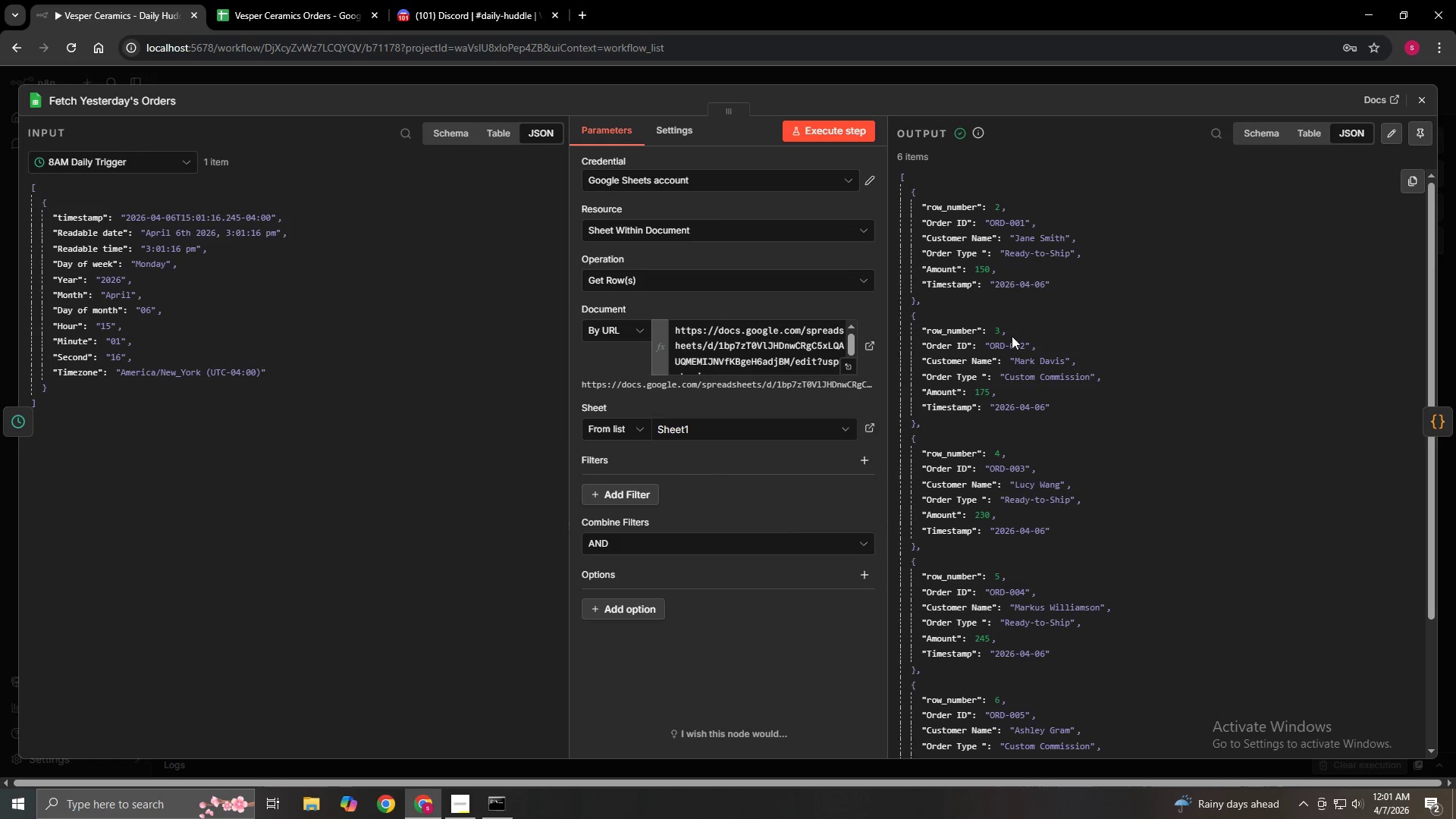 
wait(7.86)
 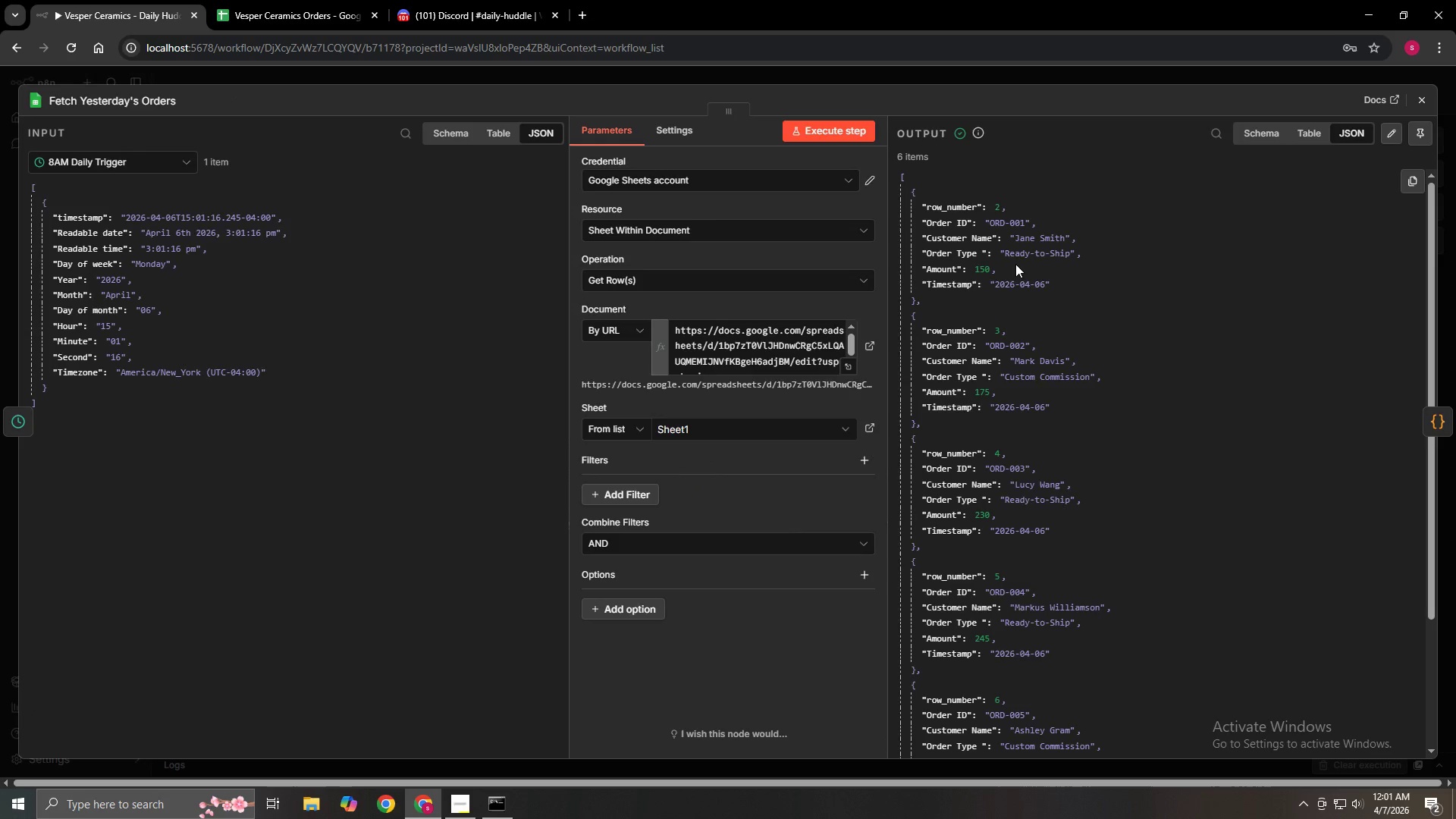 
scroll: coordinate [1035, 554], scroll_direction: down, amount: 3.0
 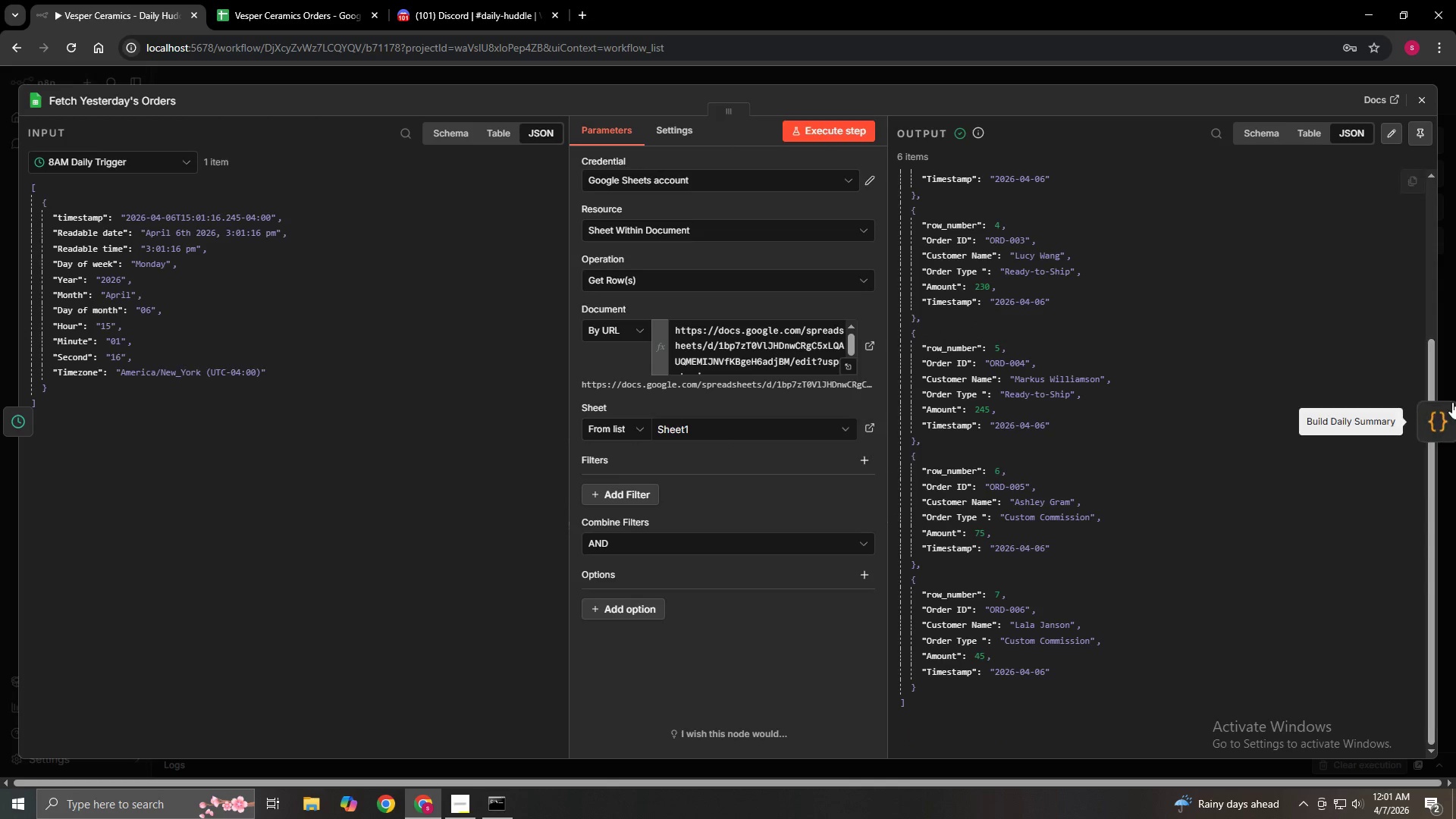 
left_click([1436, 425])
 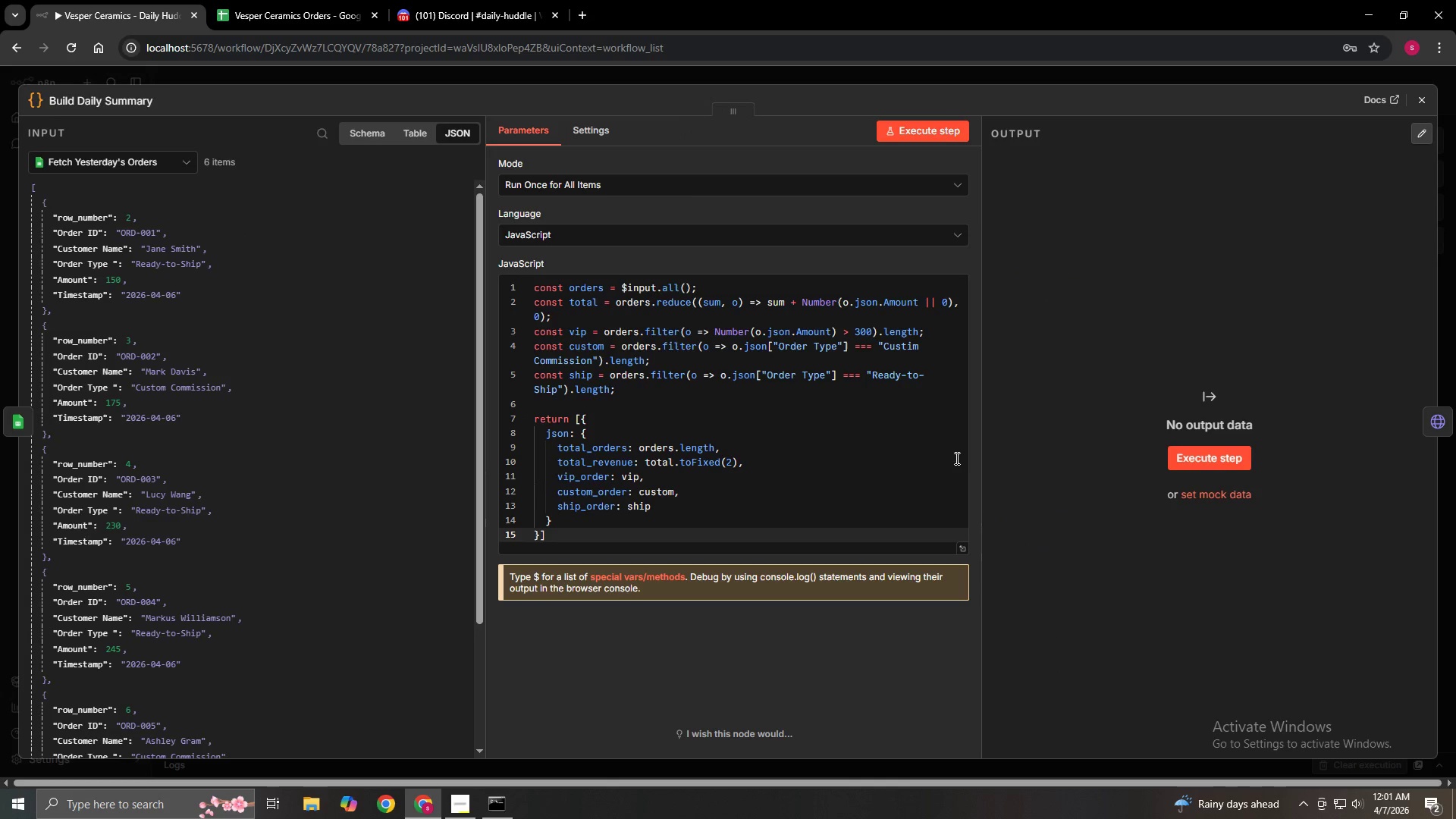 
mouse_move([680, 336])
 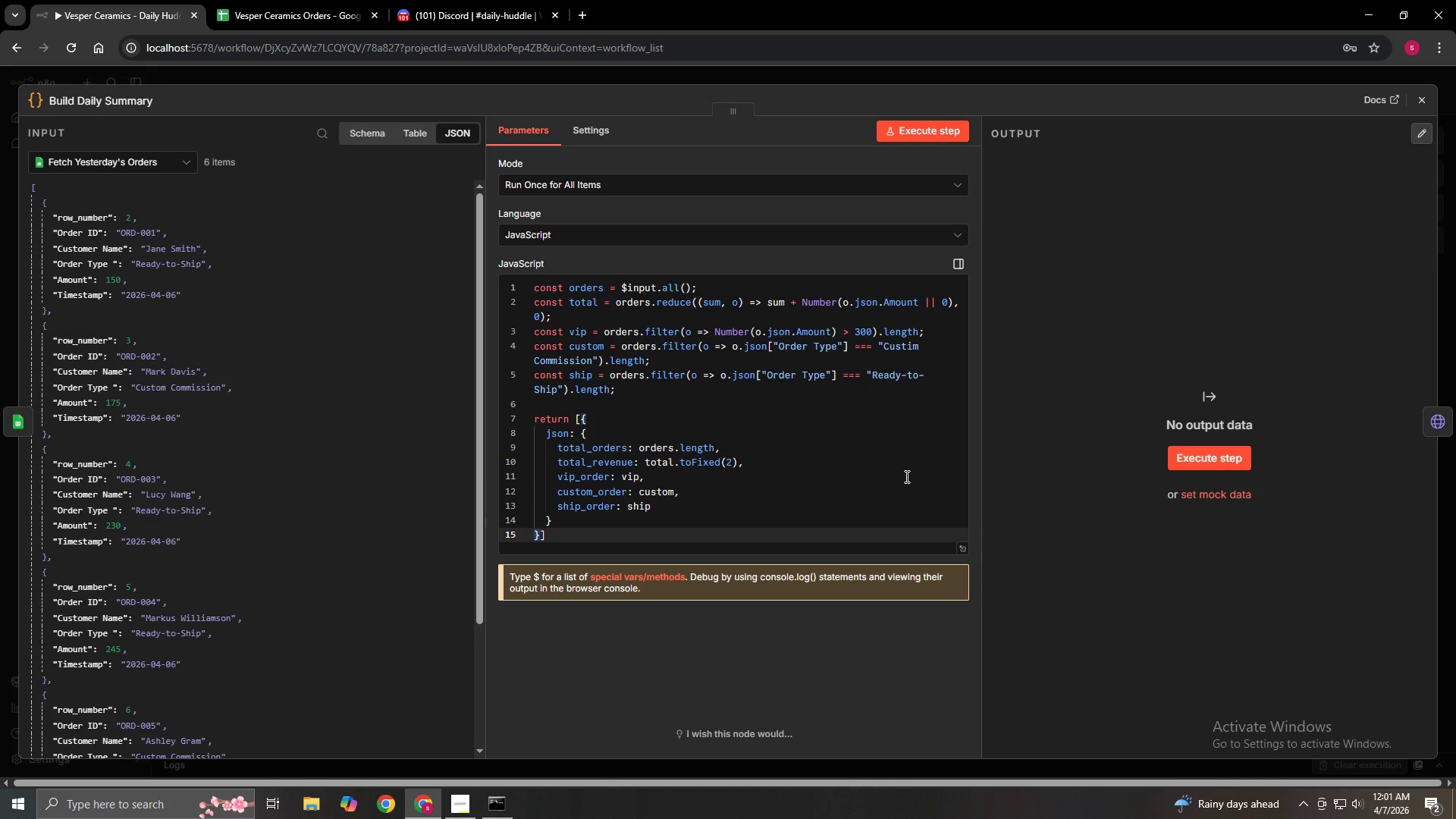 
scroll: coordinate [905, 476], scroll_direction: none, amount: 0.0
 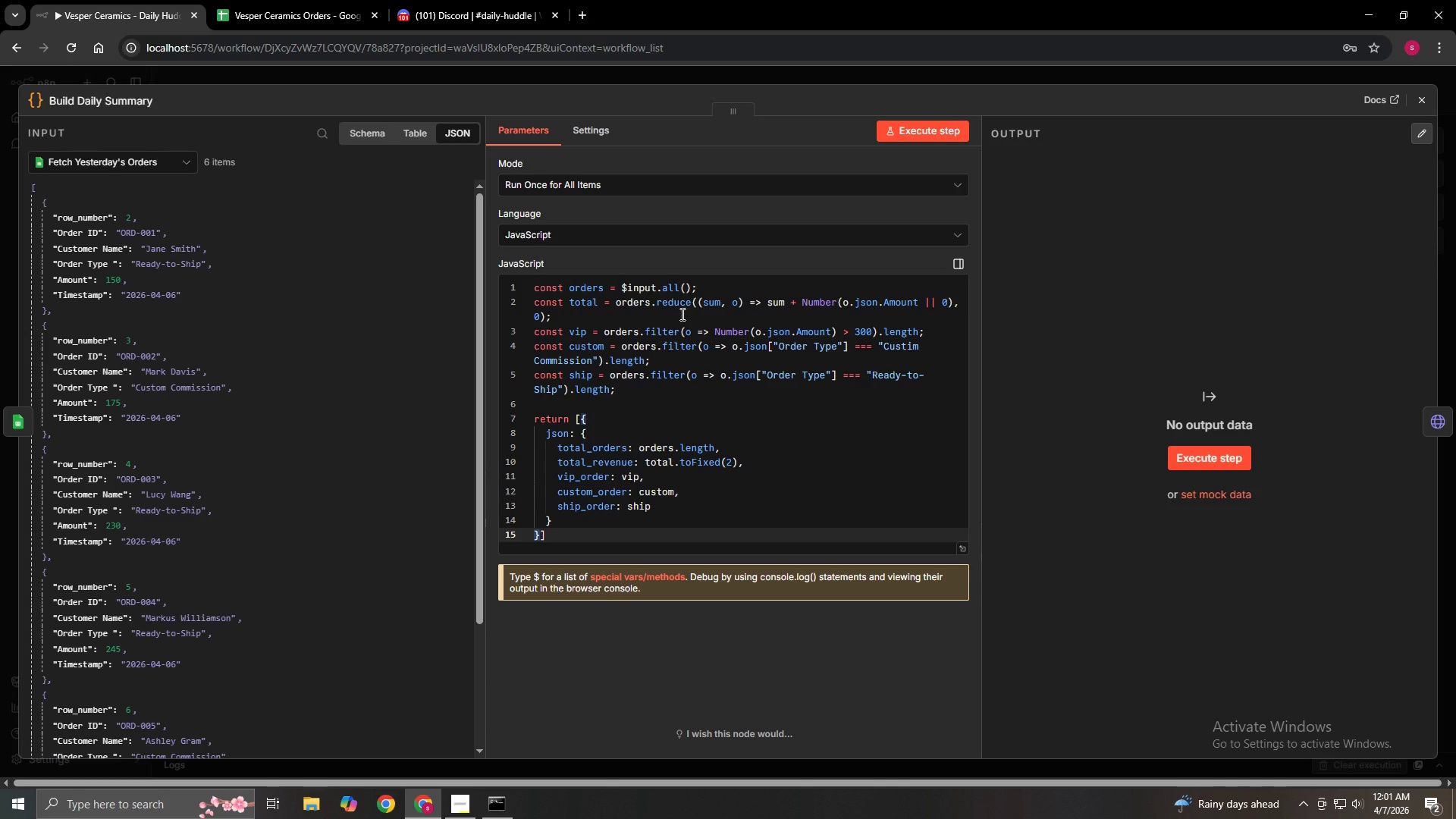 
wait(15.09)
 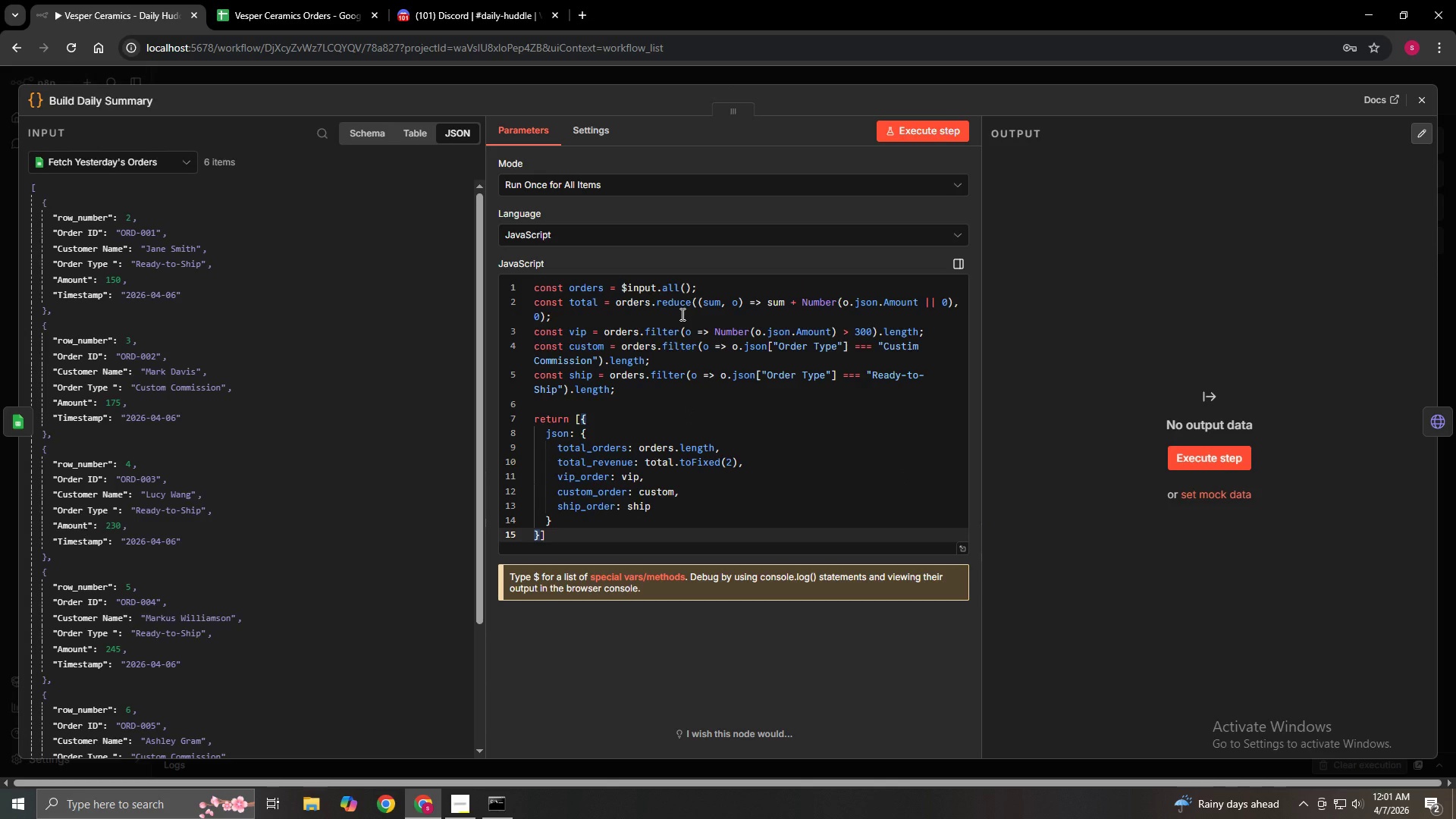 
left_click([949, 268])
 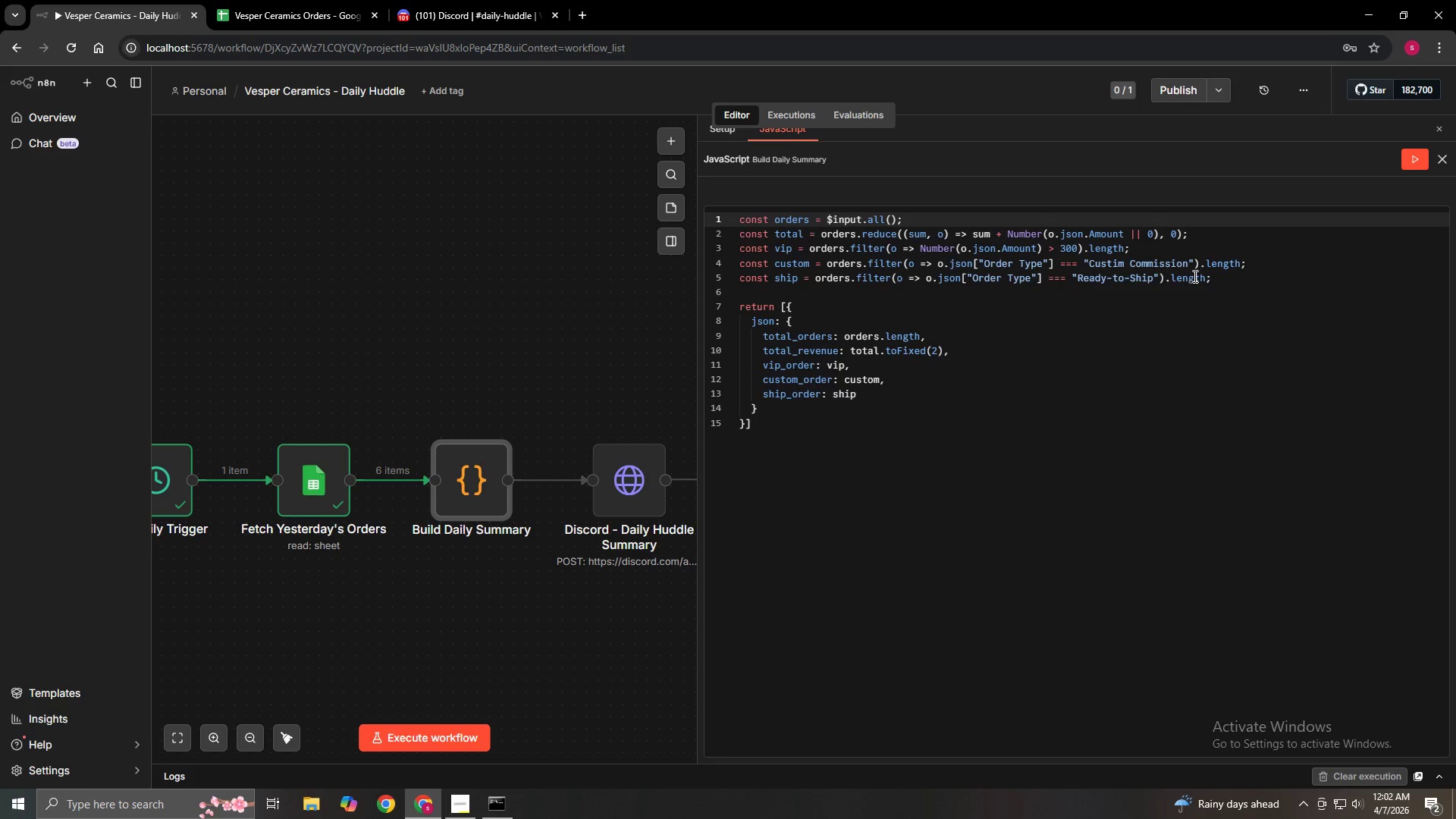 
wait(17.69)
 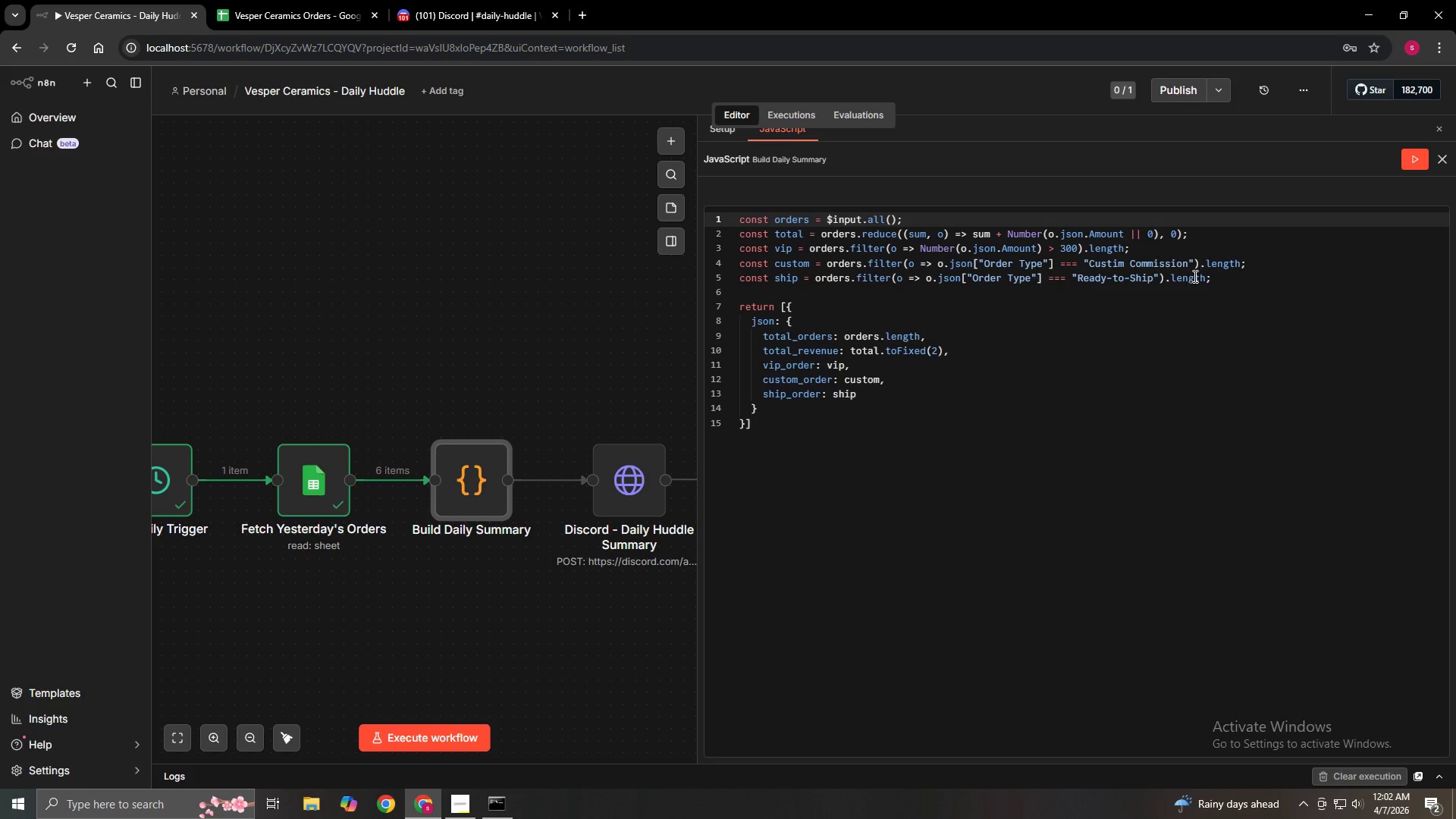 
left_click([786, 118])
 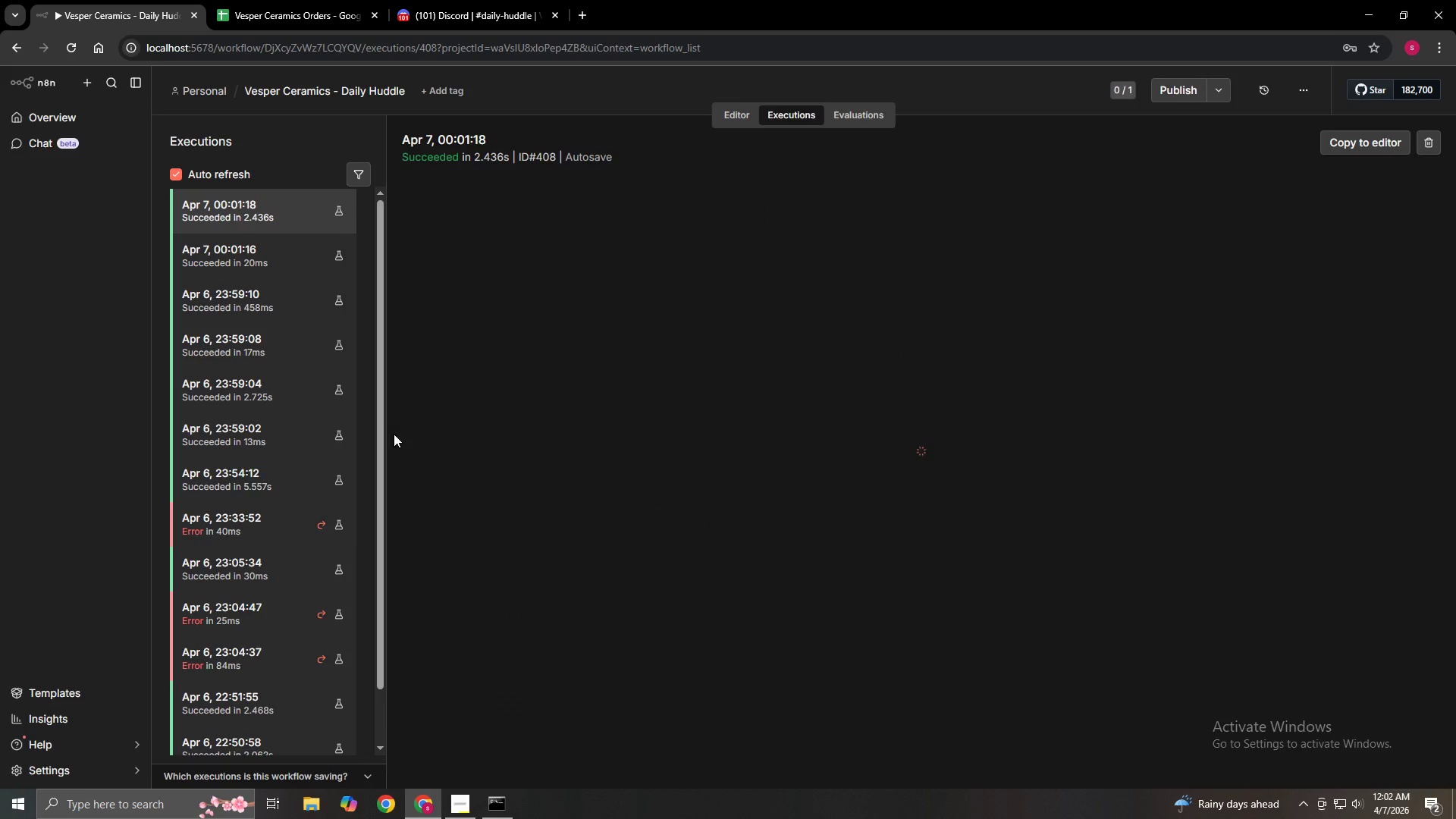 
left_click([253, 526])
 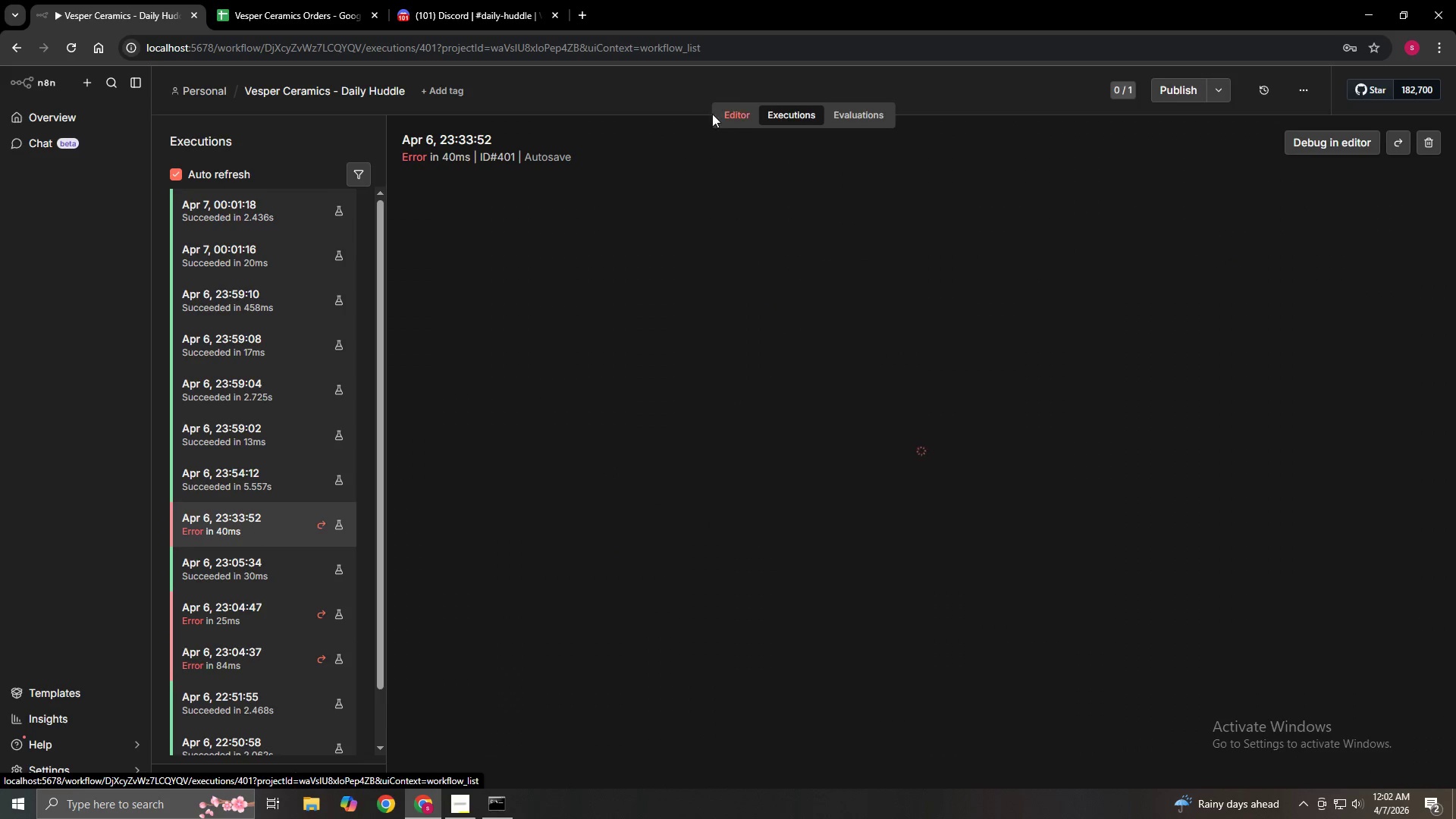 
left_click([726, 111])
 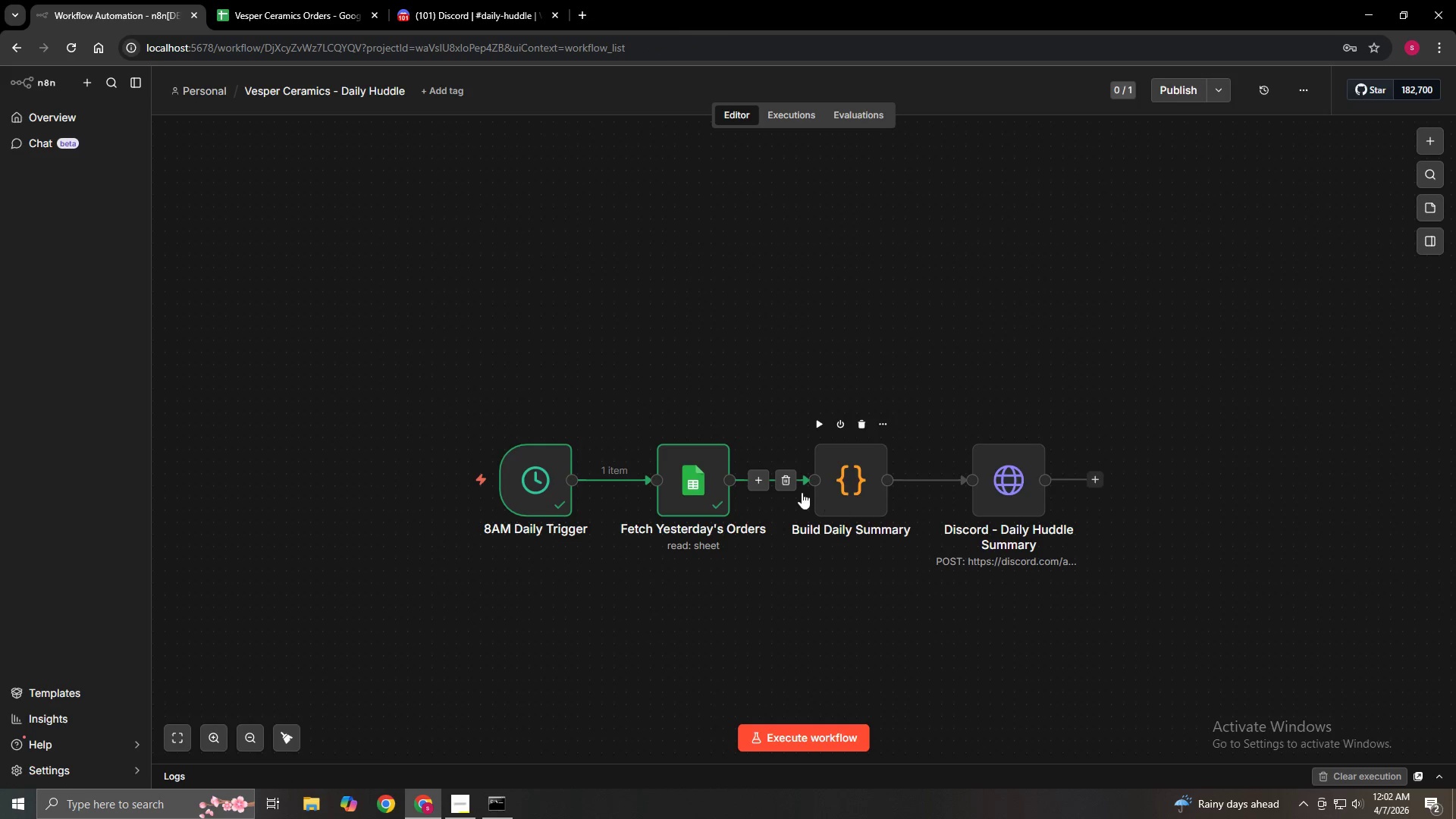 
double_click([688, 491])
 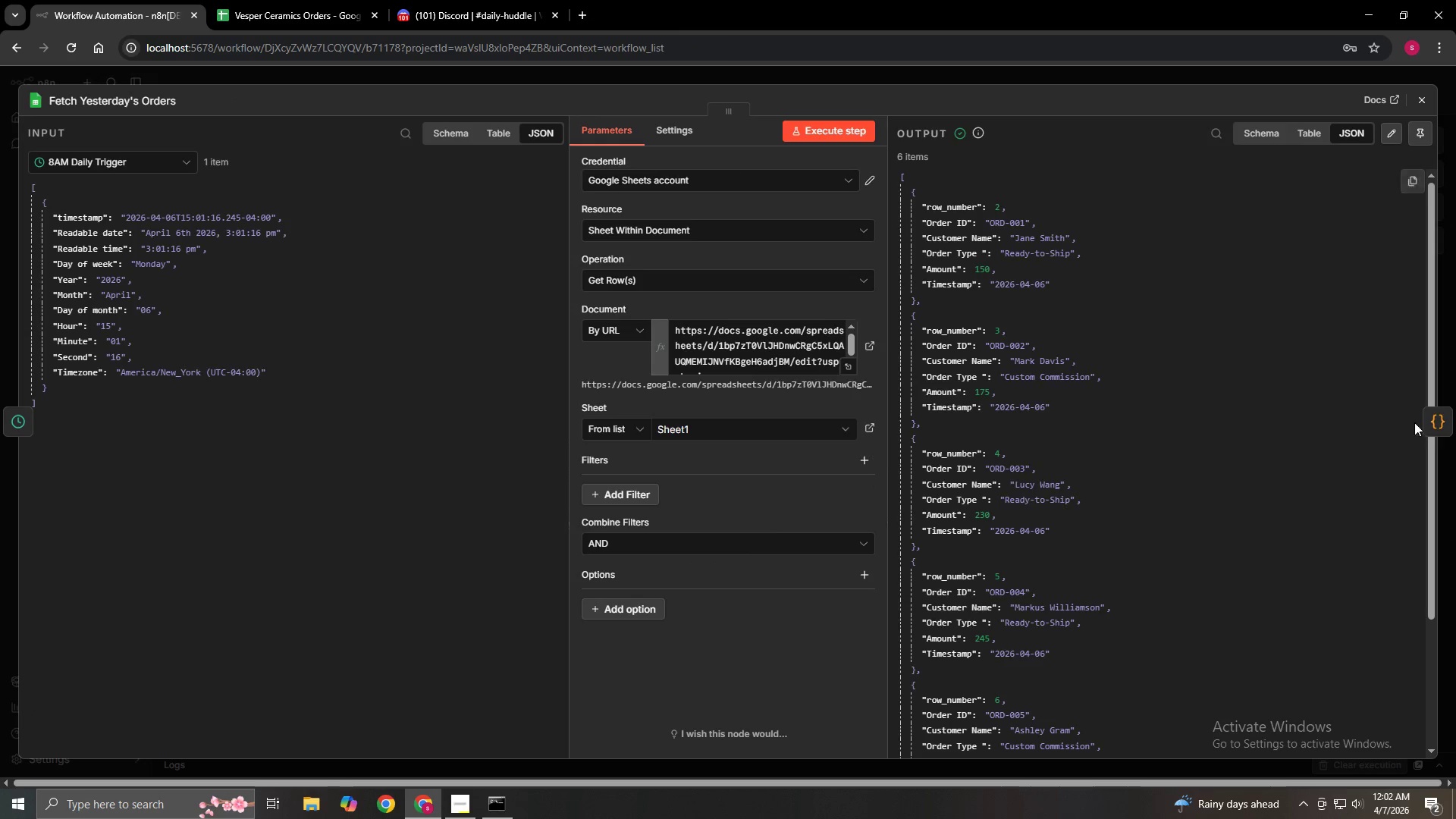 
scroll: coordinate [1200, 465], scroll_direction: down, amount: 4.0
 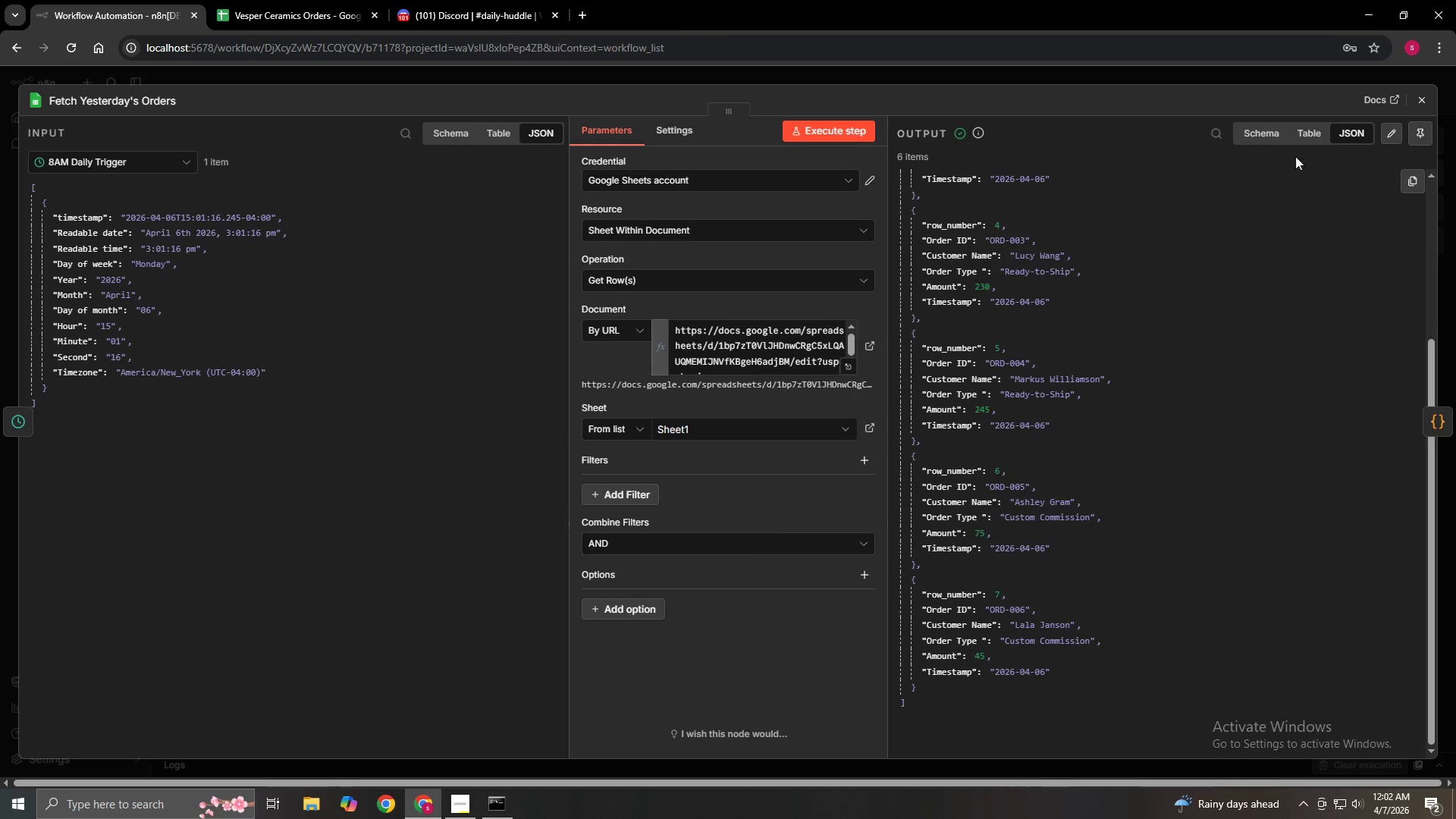 
left_click([1301, 135])
 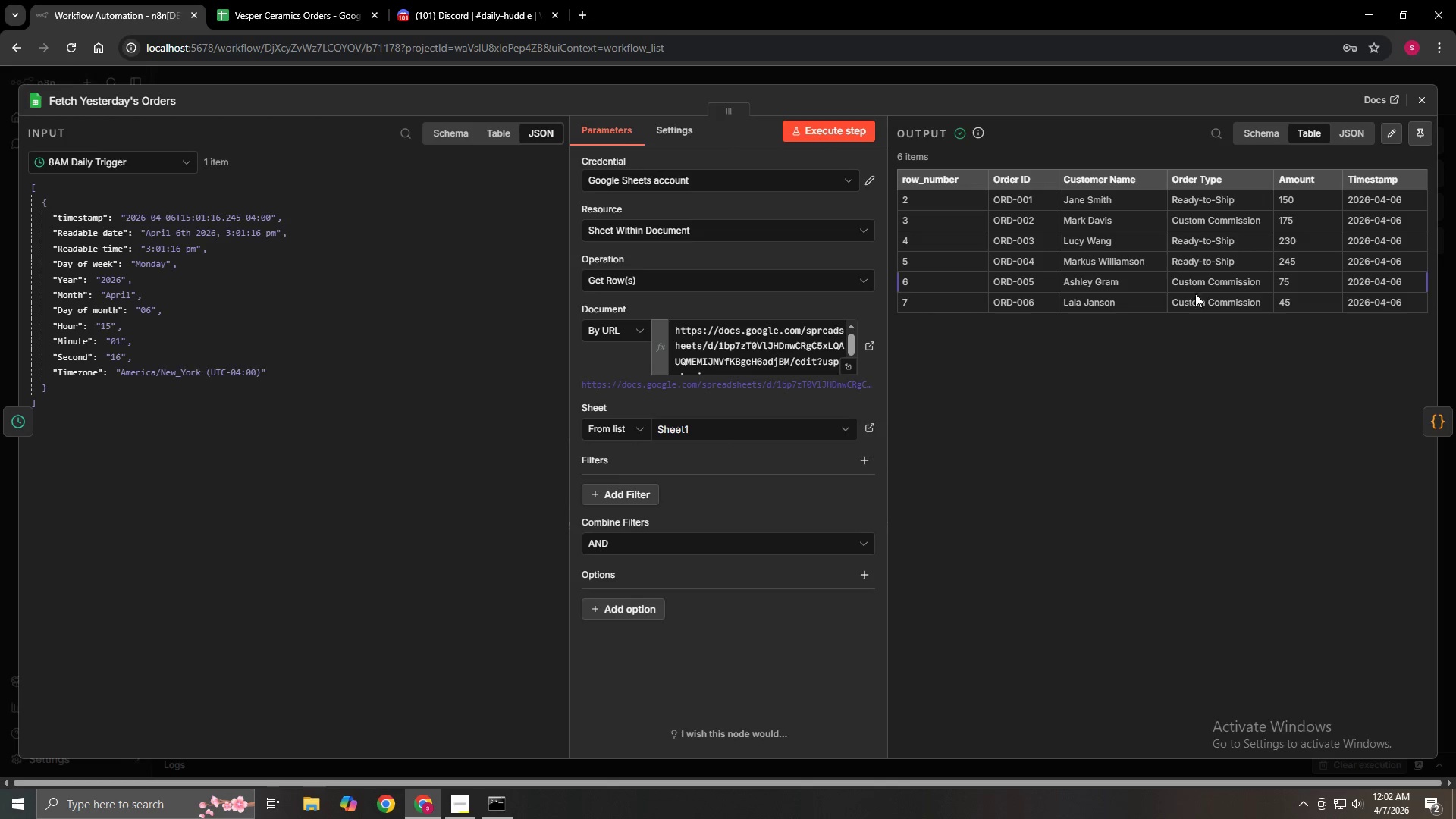 
left_click([1453, 427])
 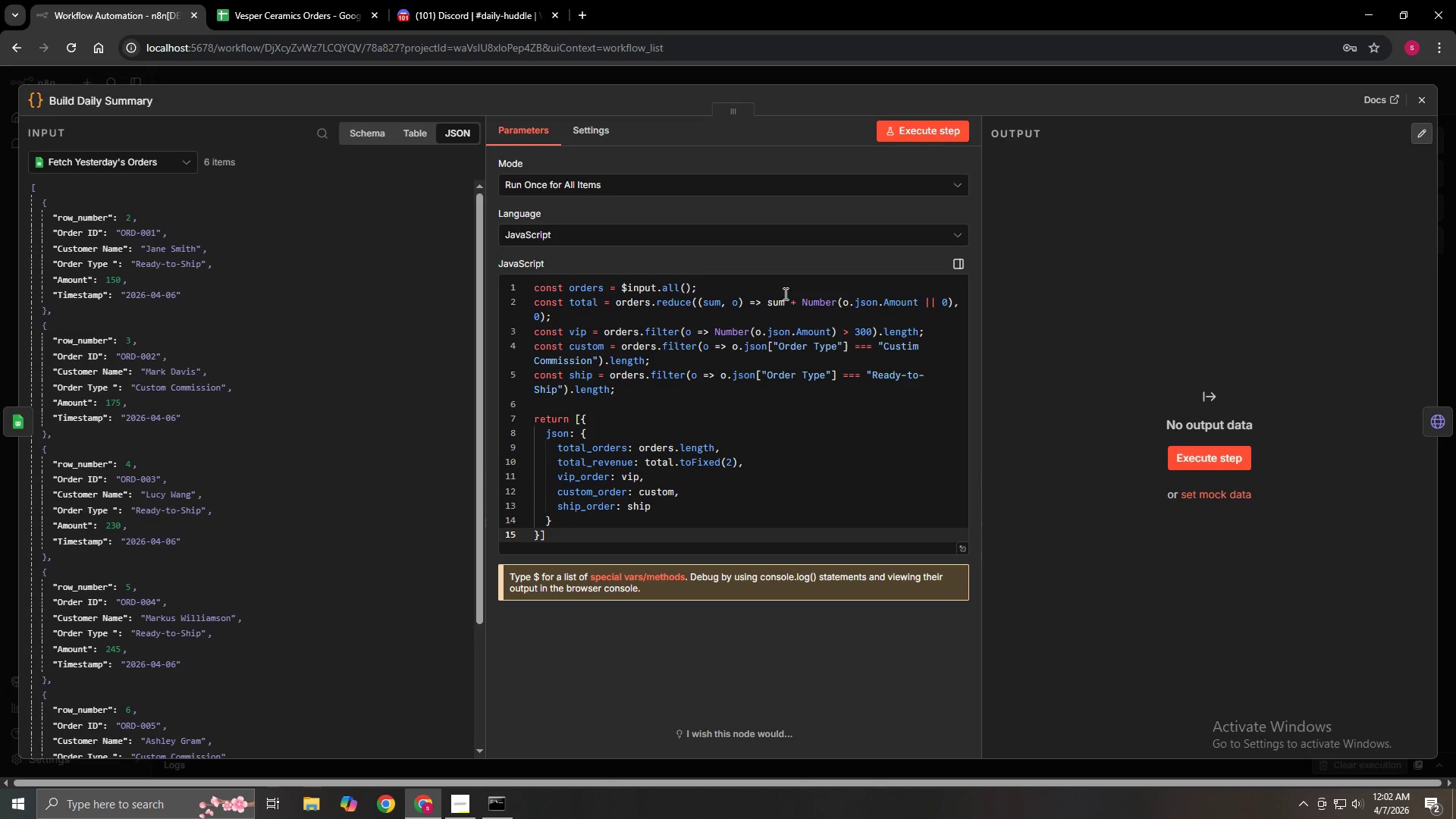 
scroll: coordinate [801, 371], scroll_direction: down, amount: 3.0
 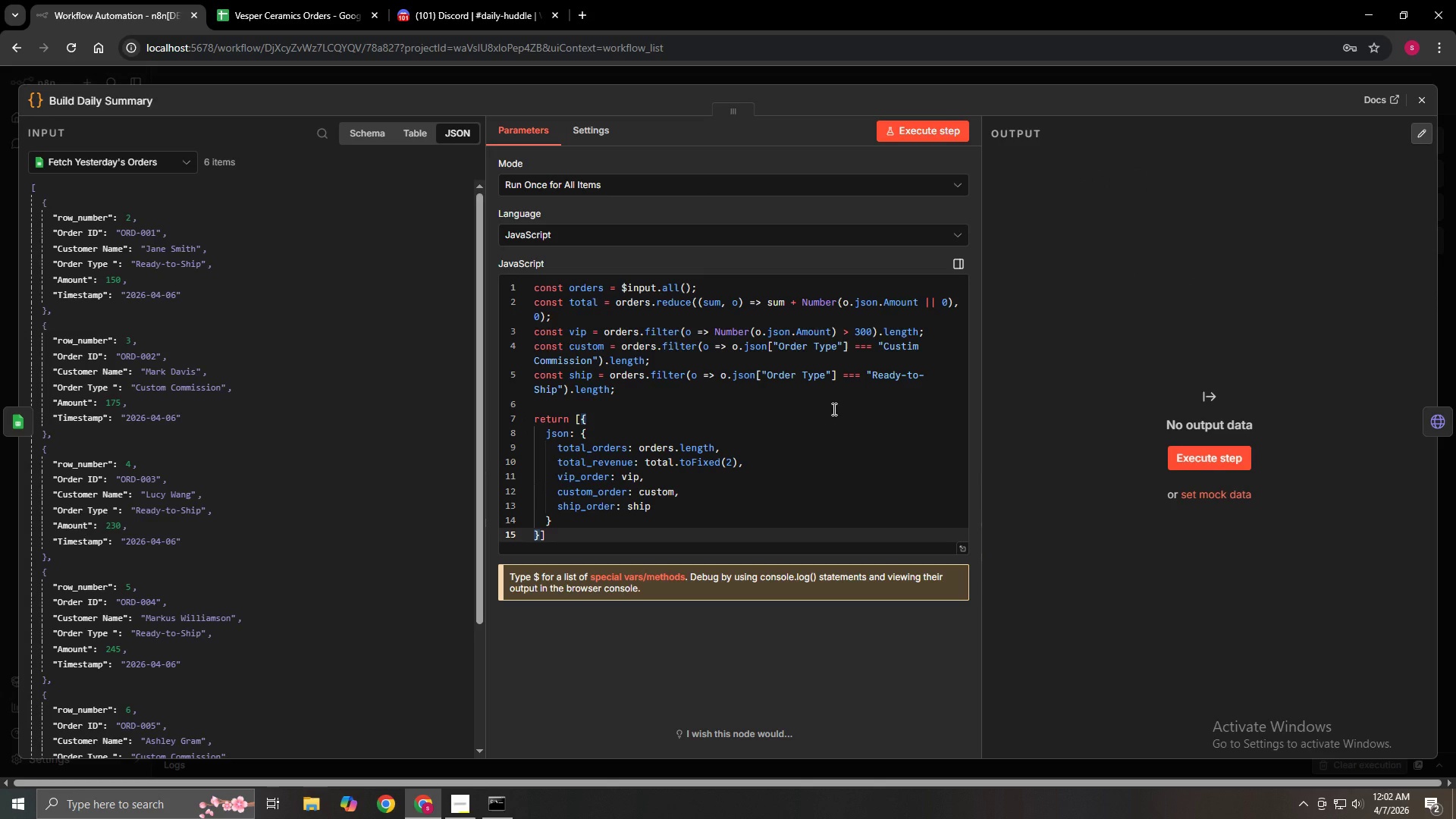 
scroll: coordinate [856, 460], scroll_direction: up, amount: 6.0
 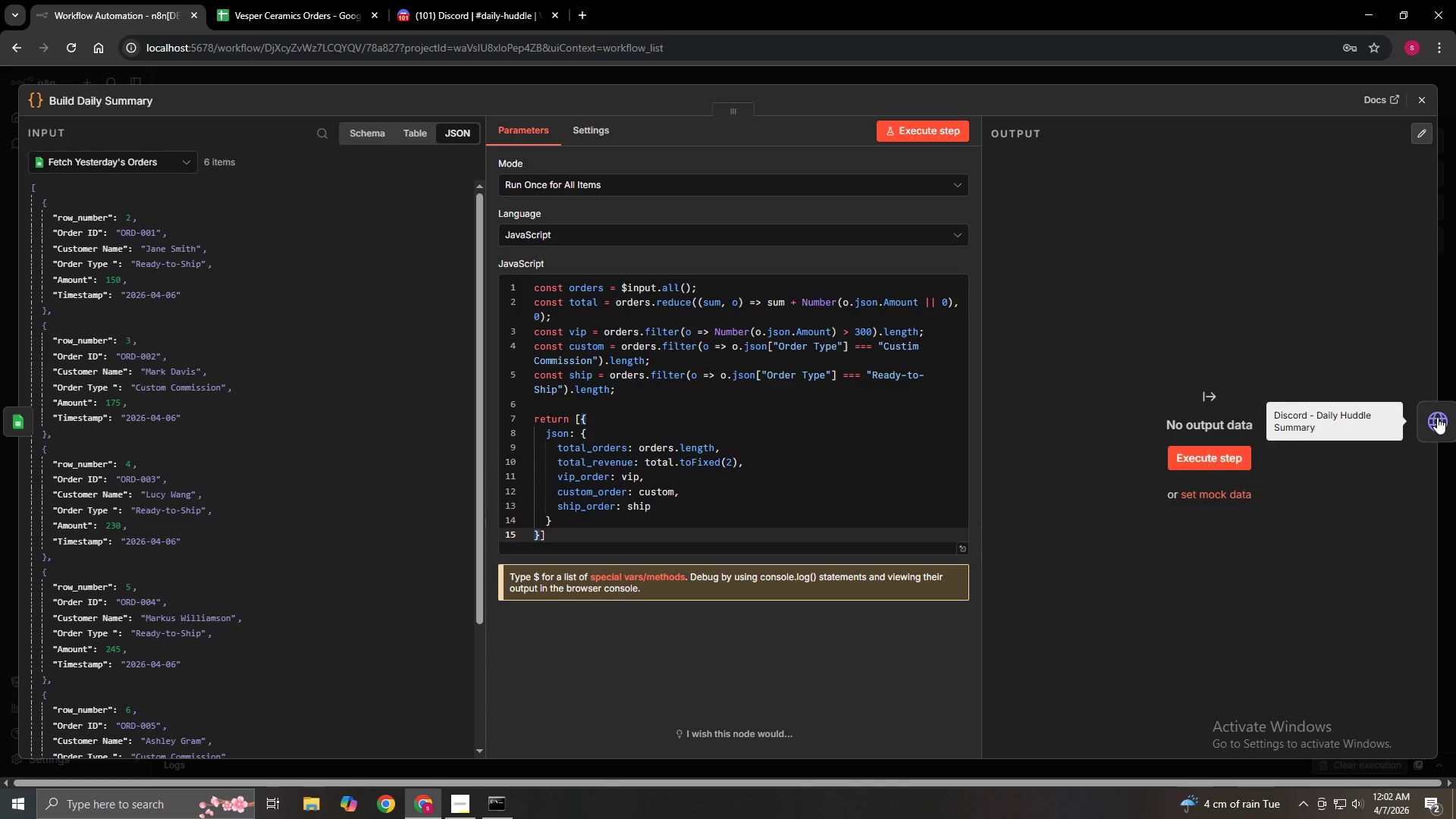 
left_click([1437, 417])
 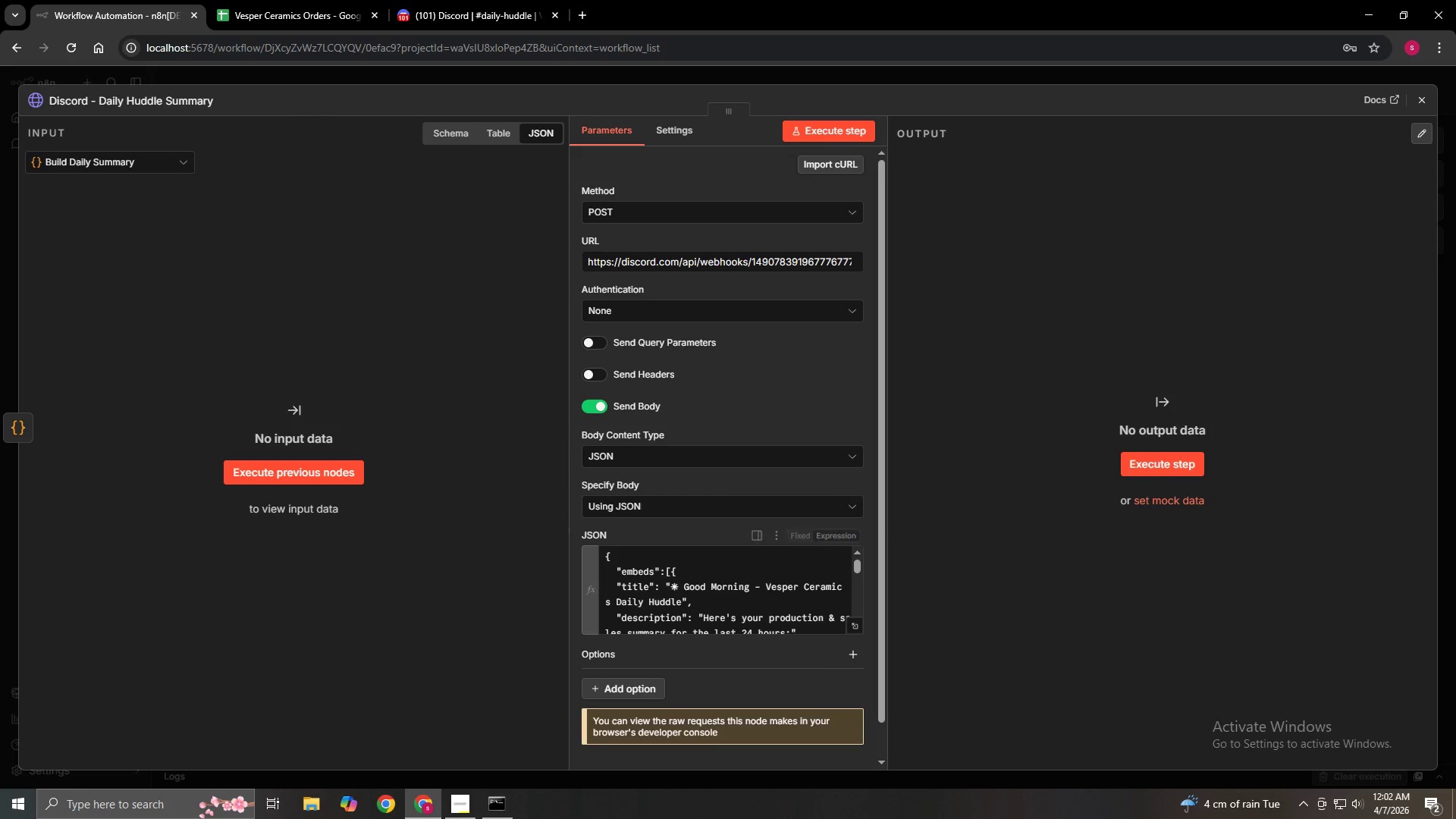 
left_click([13, 432])
 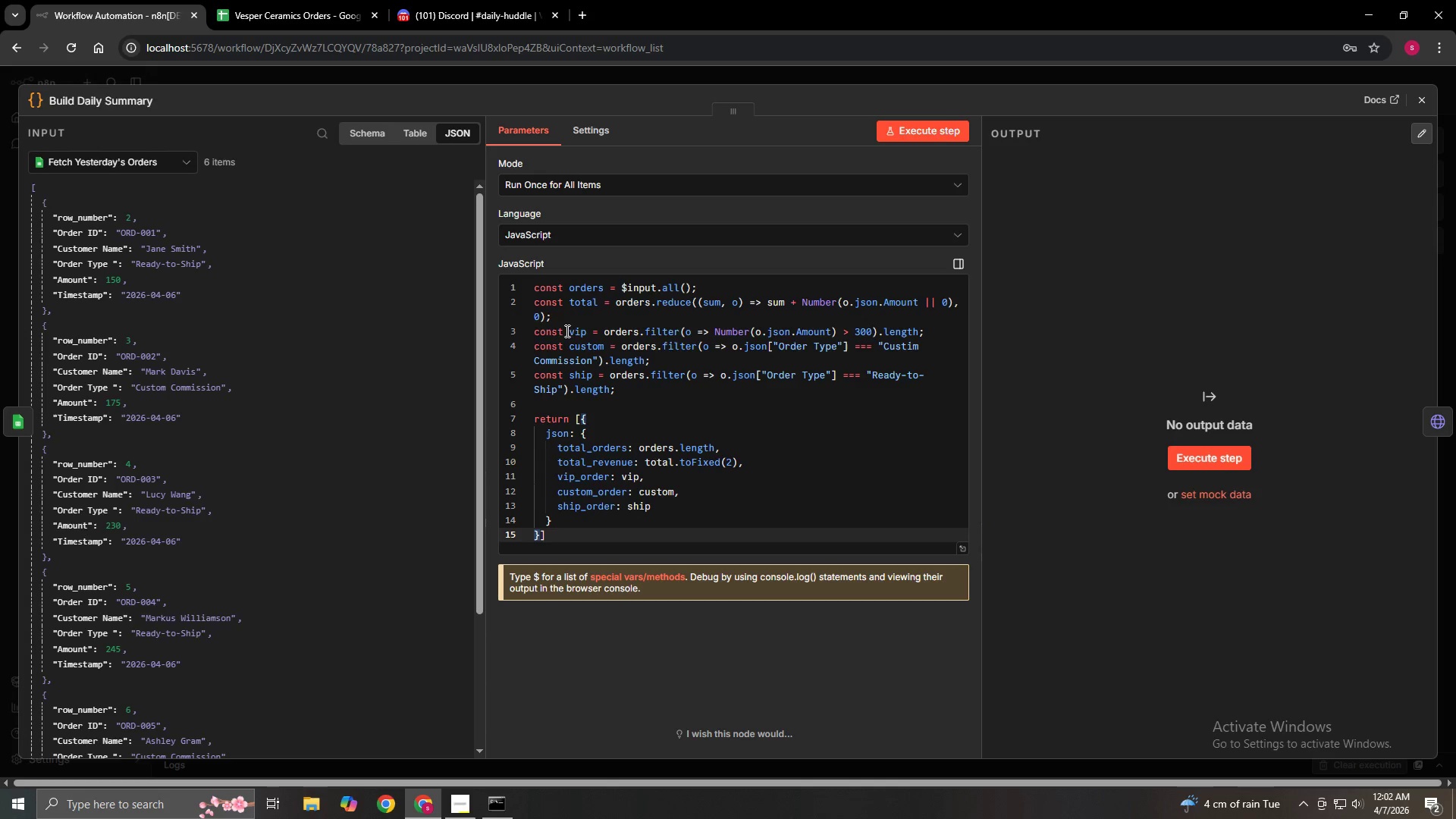 
wait(16.28)
 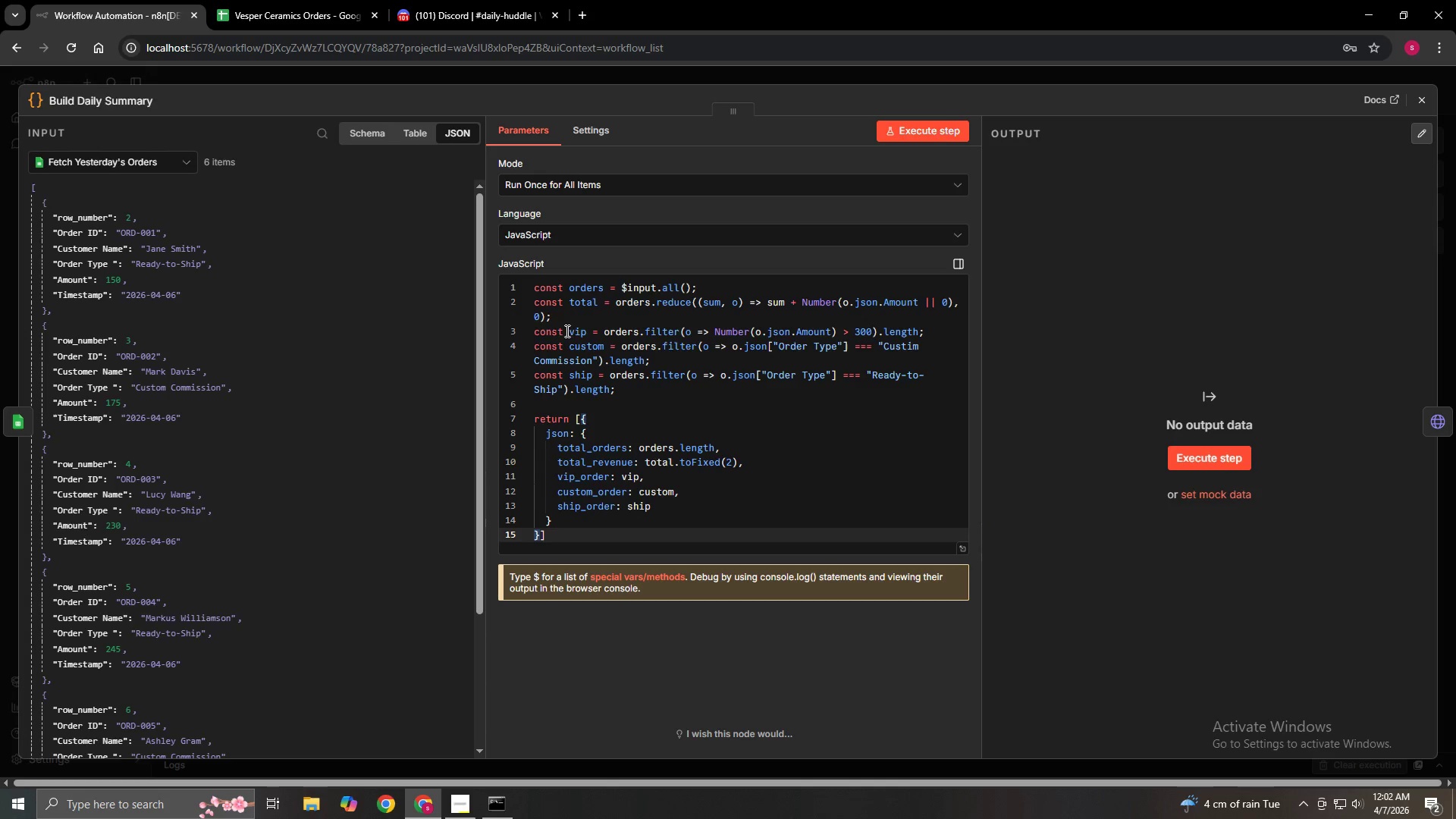 
left_click([1445, 420])
 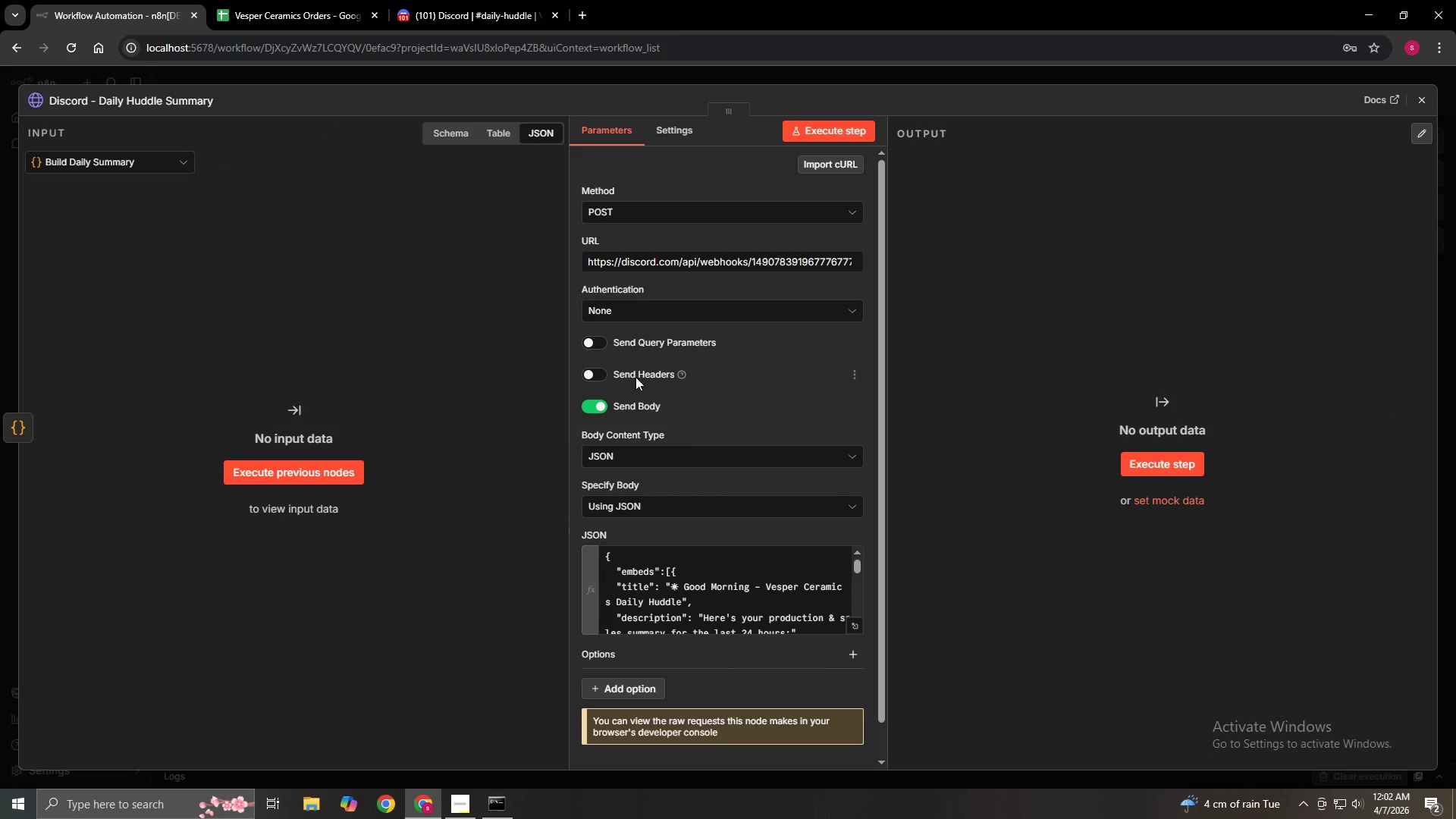 
scroll: coordinate [714, 483], scroll_direction: up, amount: 1.0
 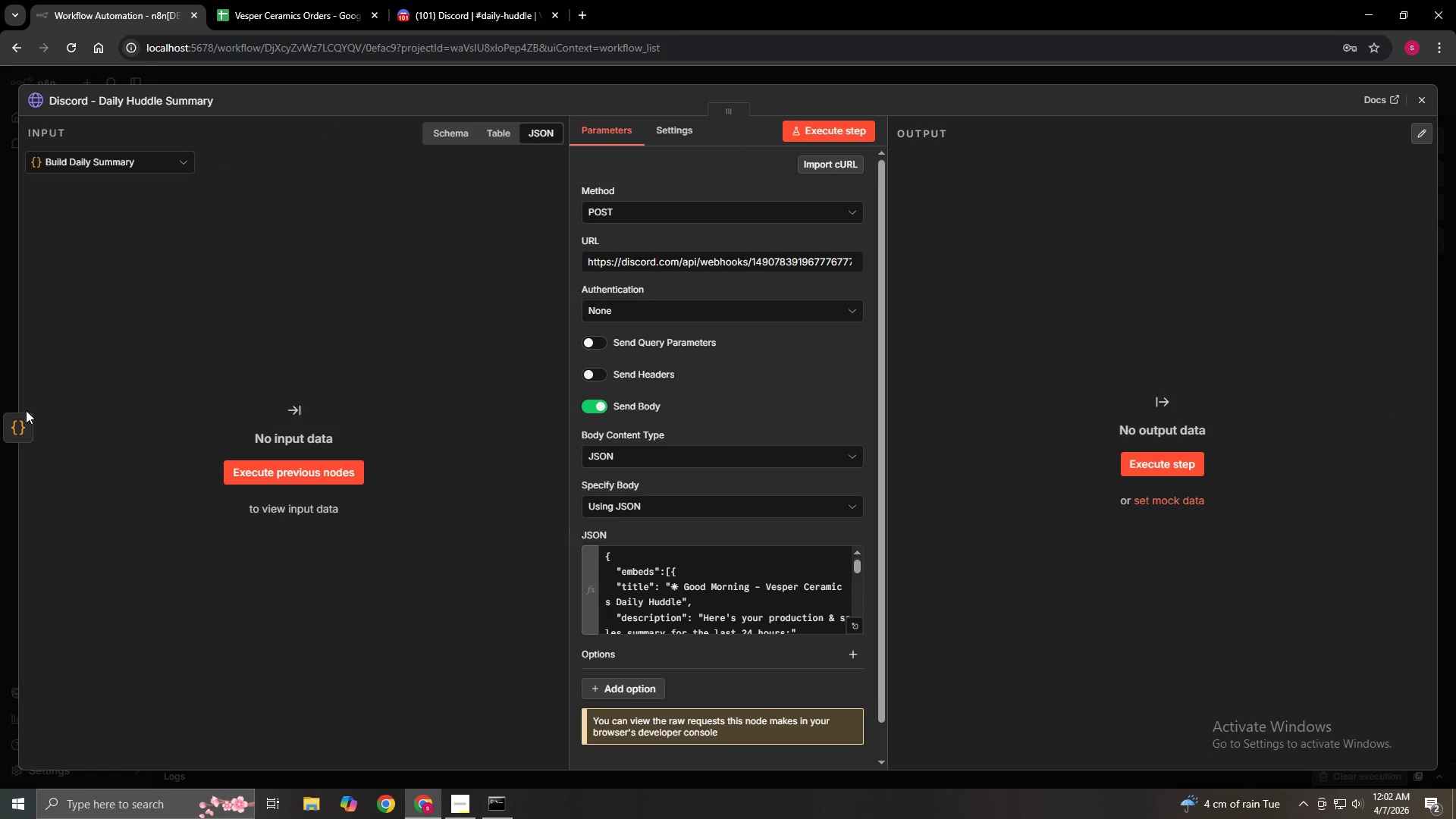 
left_click([15, 423])
 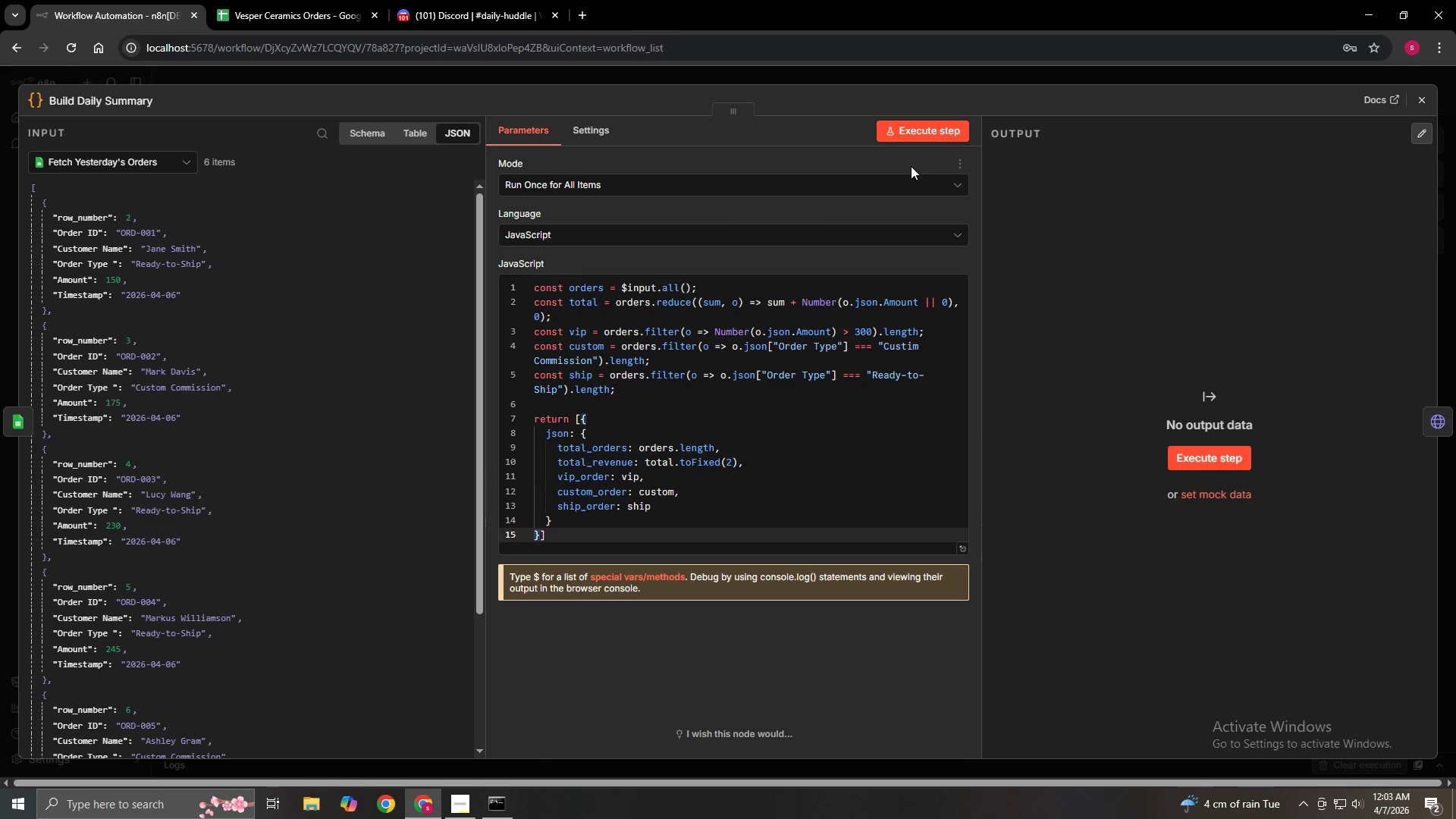 
left_click([893, 134])
 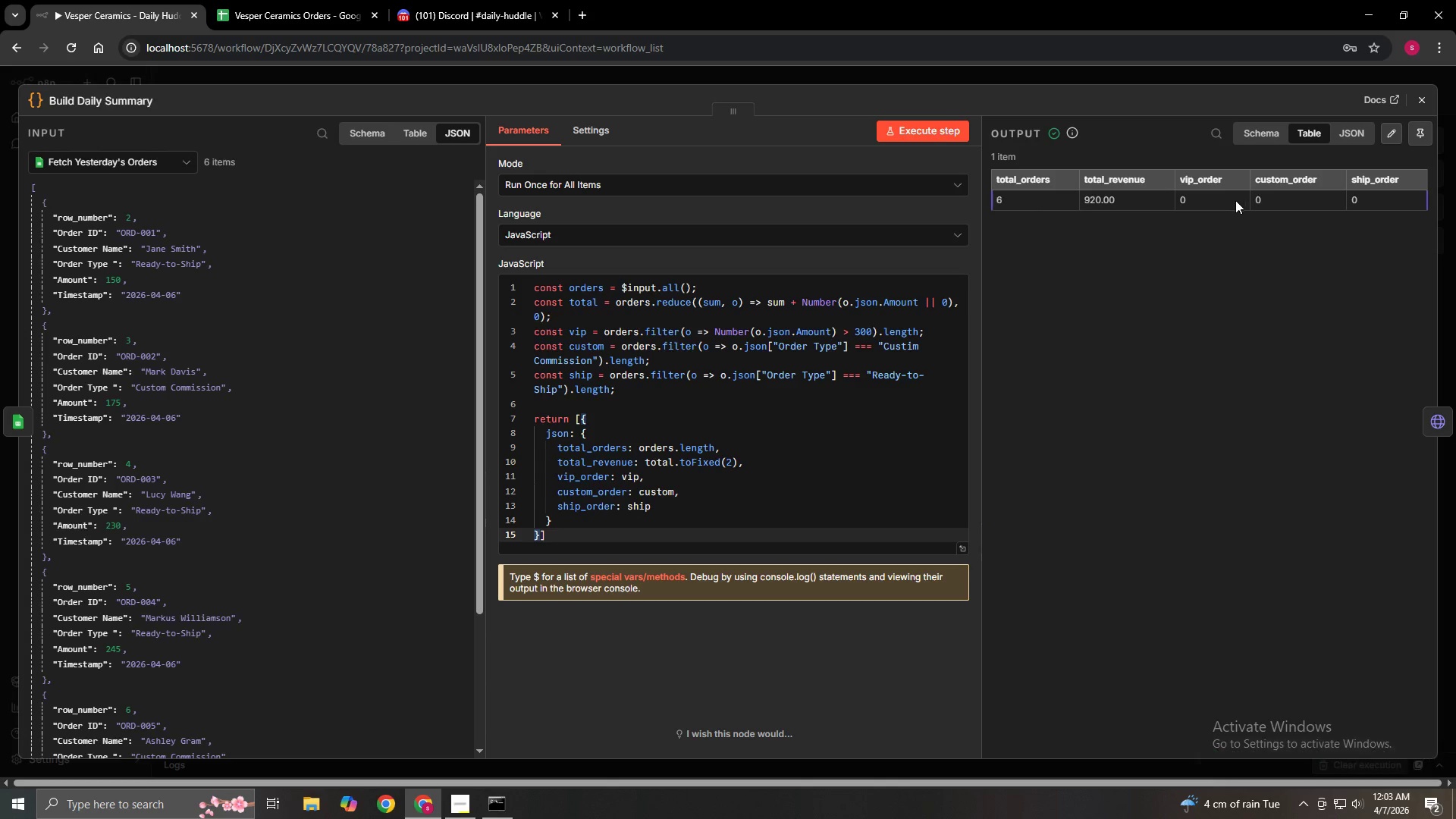 
wait(6.69)
 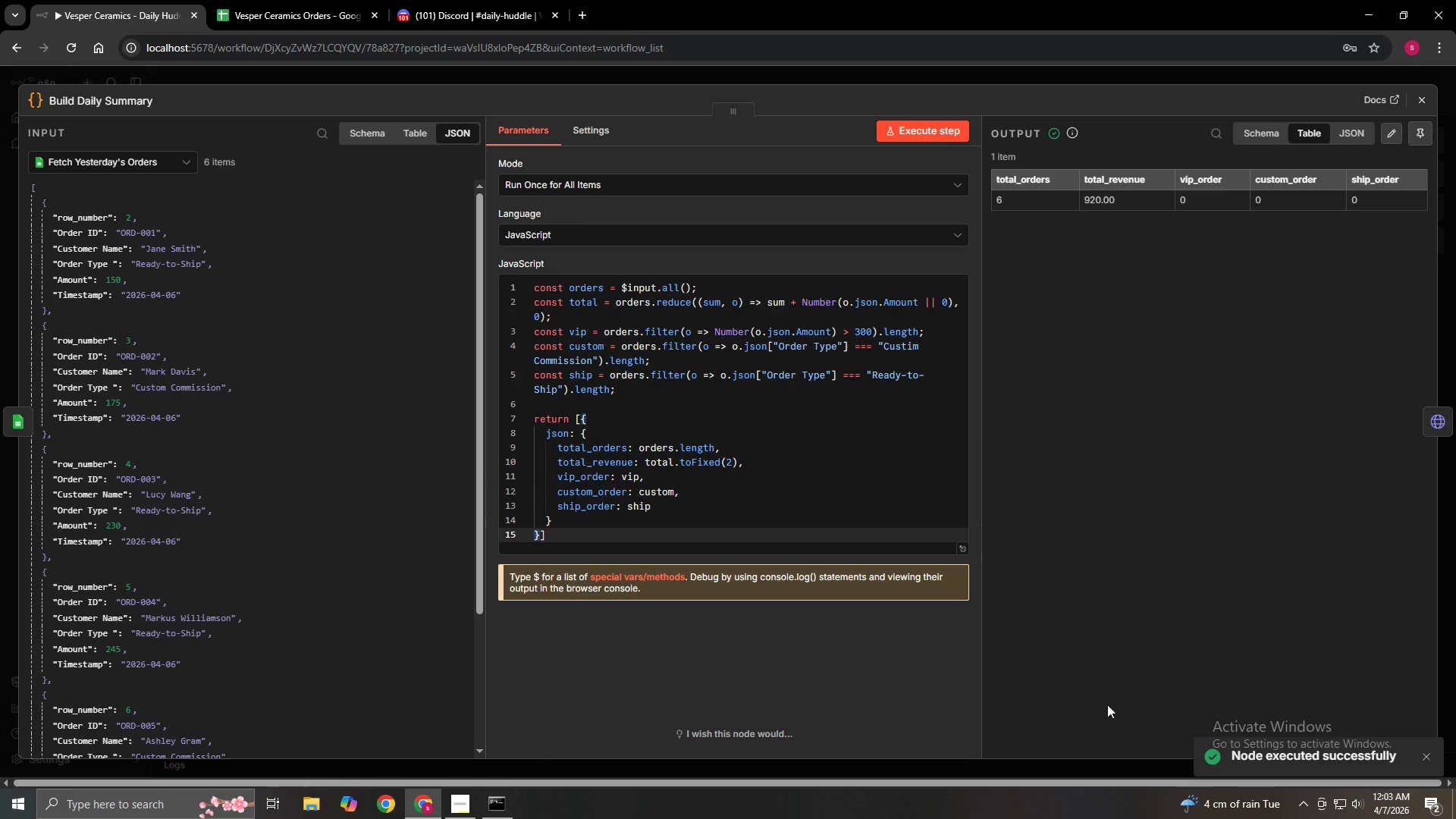 
left_click([1439, 415])
 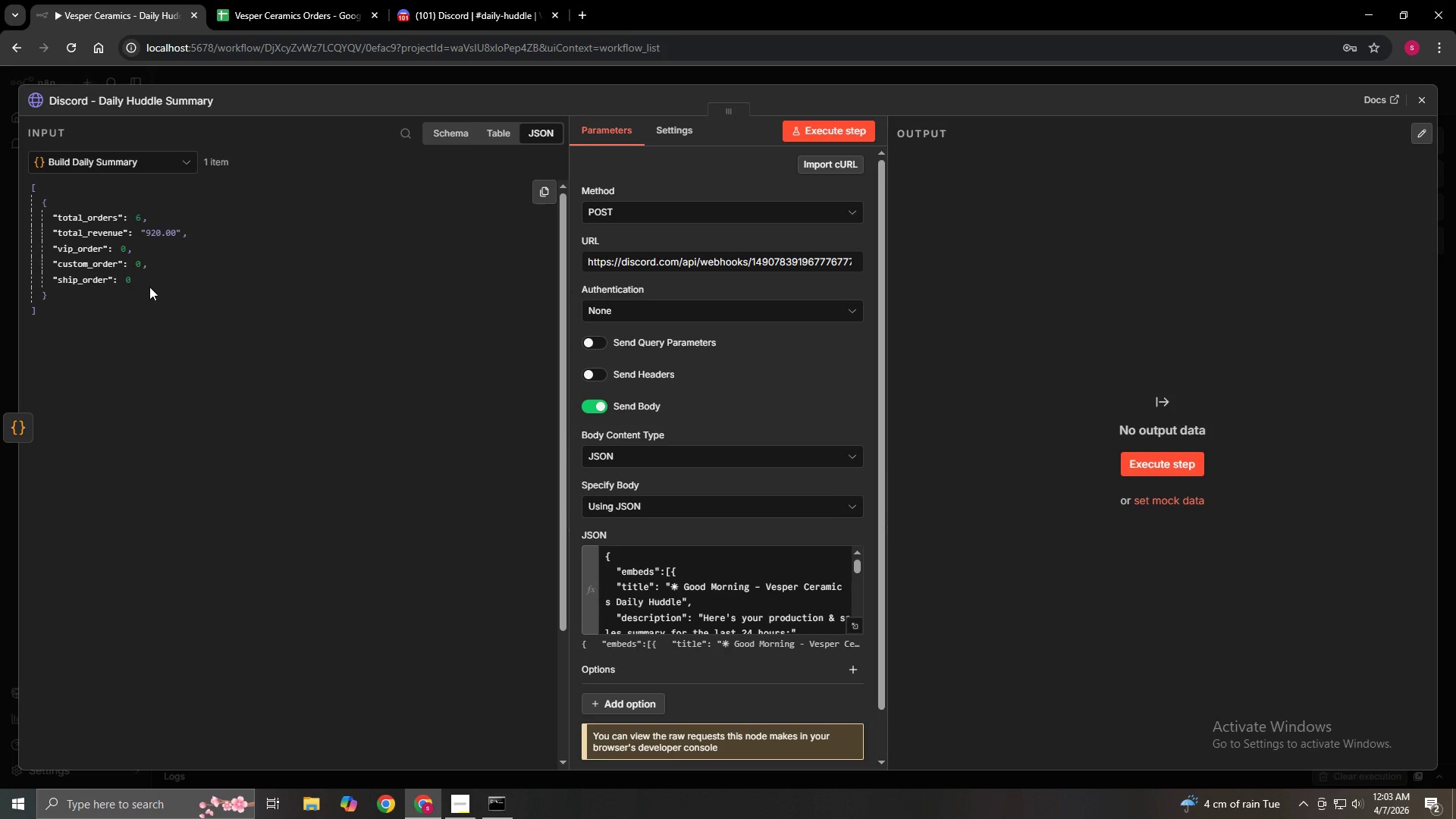 
scroll: coordinate [679, 314], scroll_direction: down, amount: 3.0
 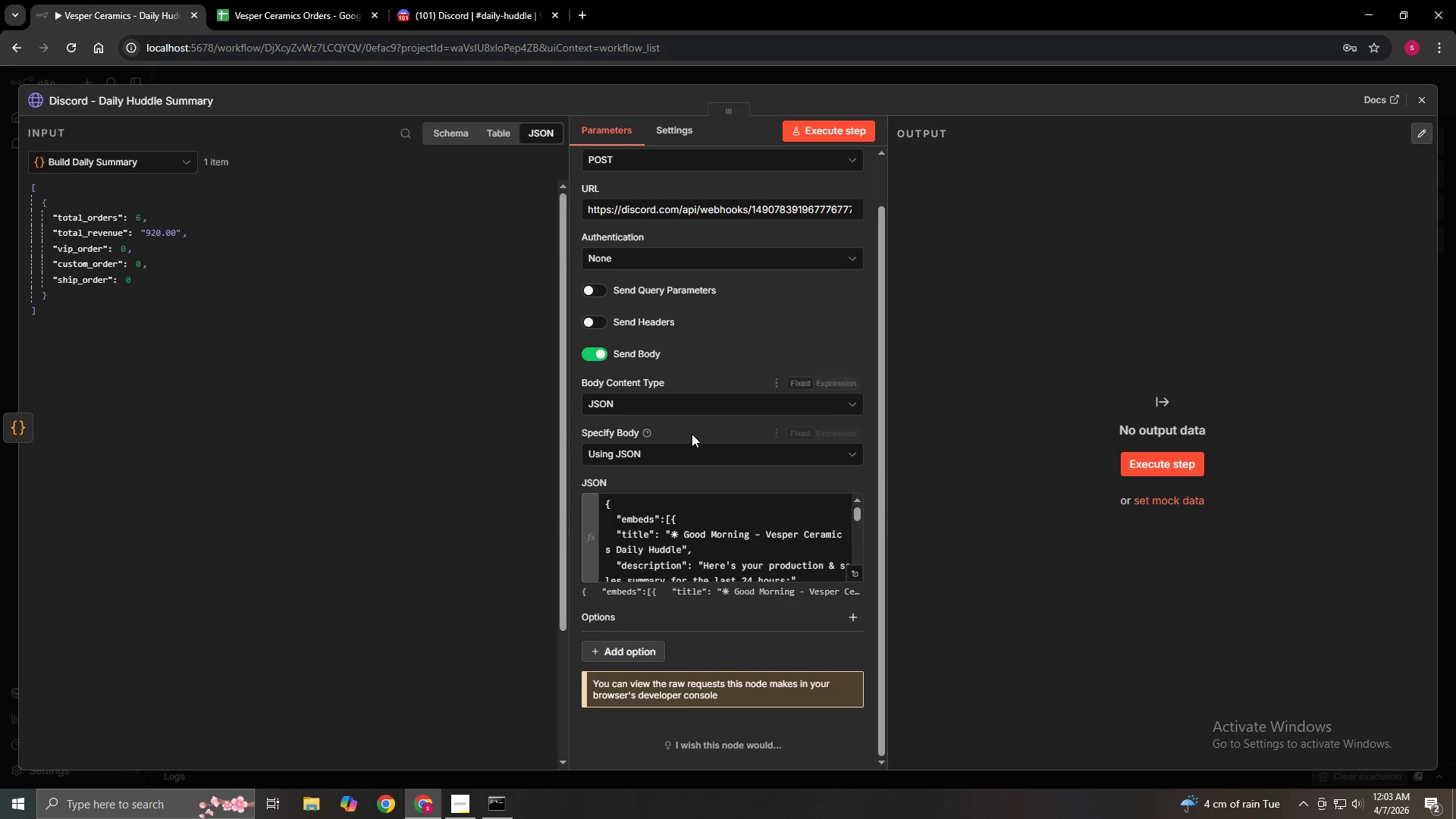 
scroll: coordinate [691, 434], scroll_direction: up, amount: 2.0
 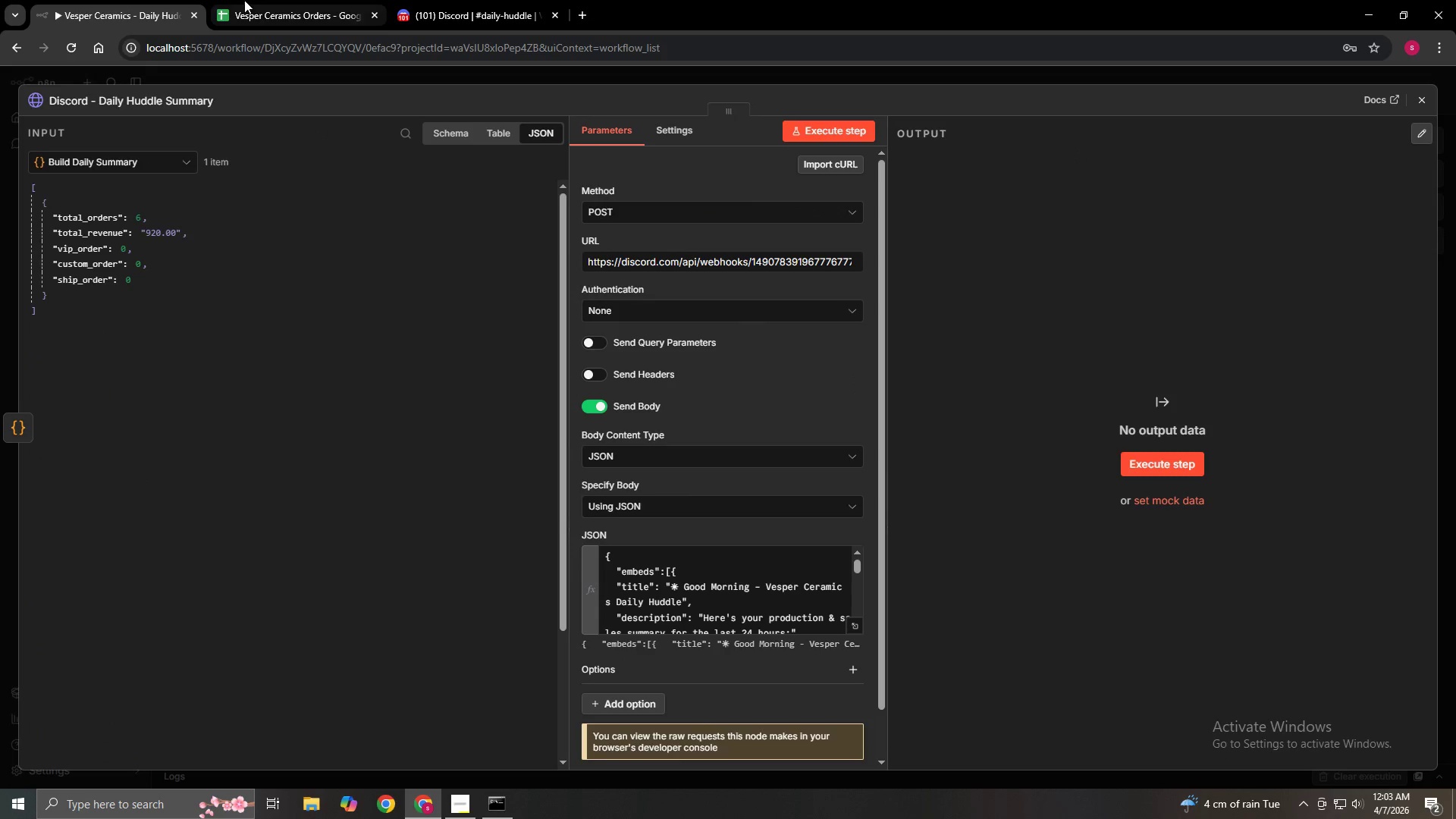 
left_click([246, 6])
 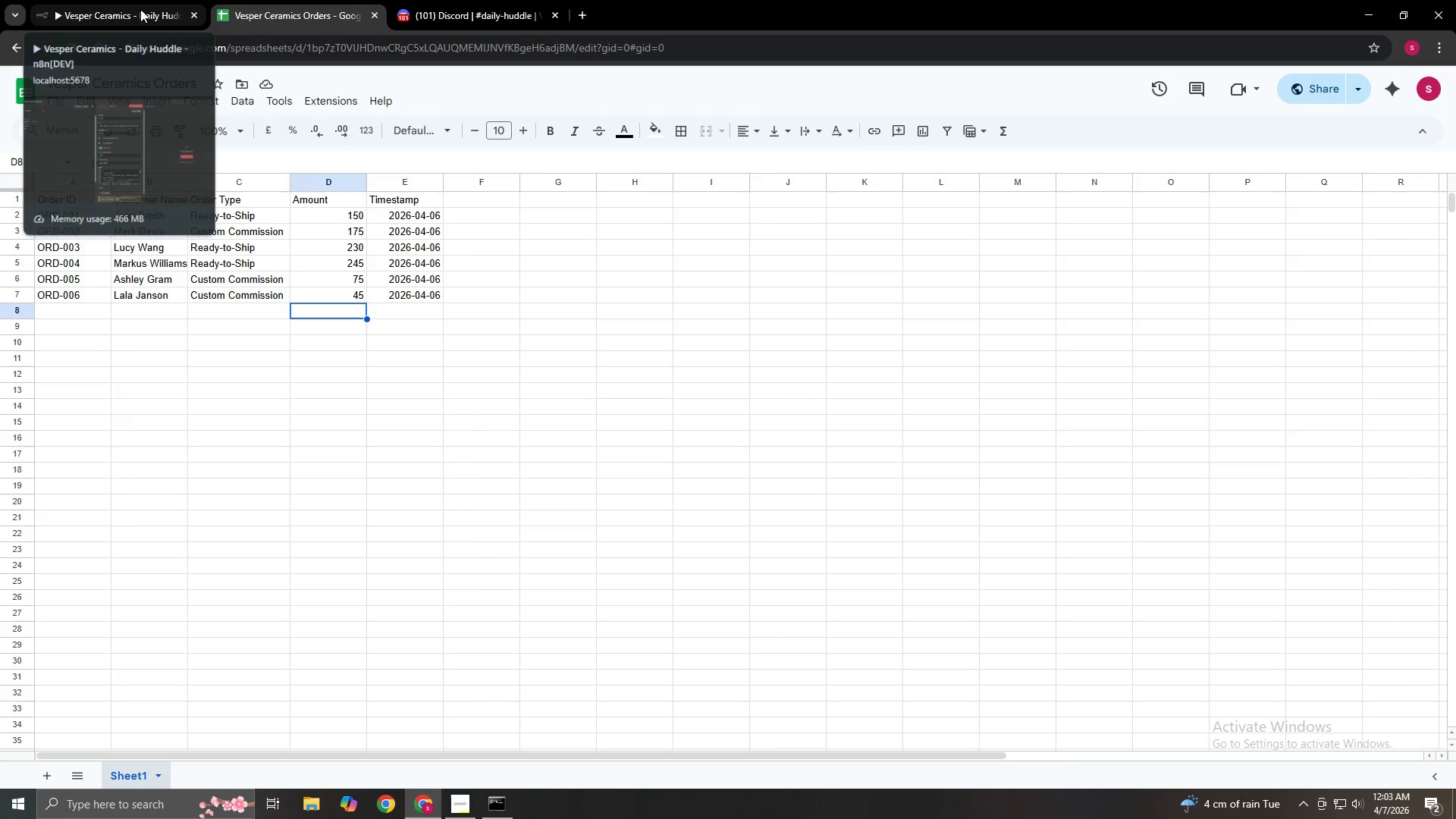 
left_click([140, 9])
 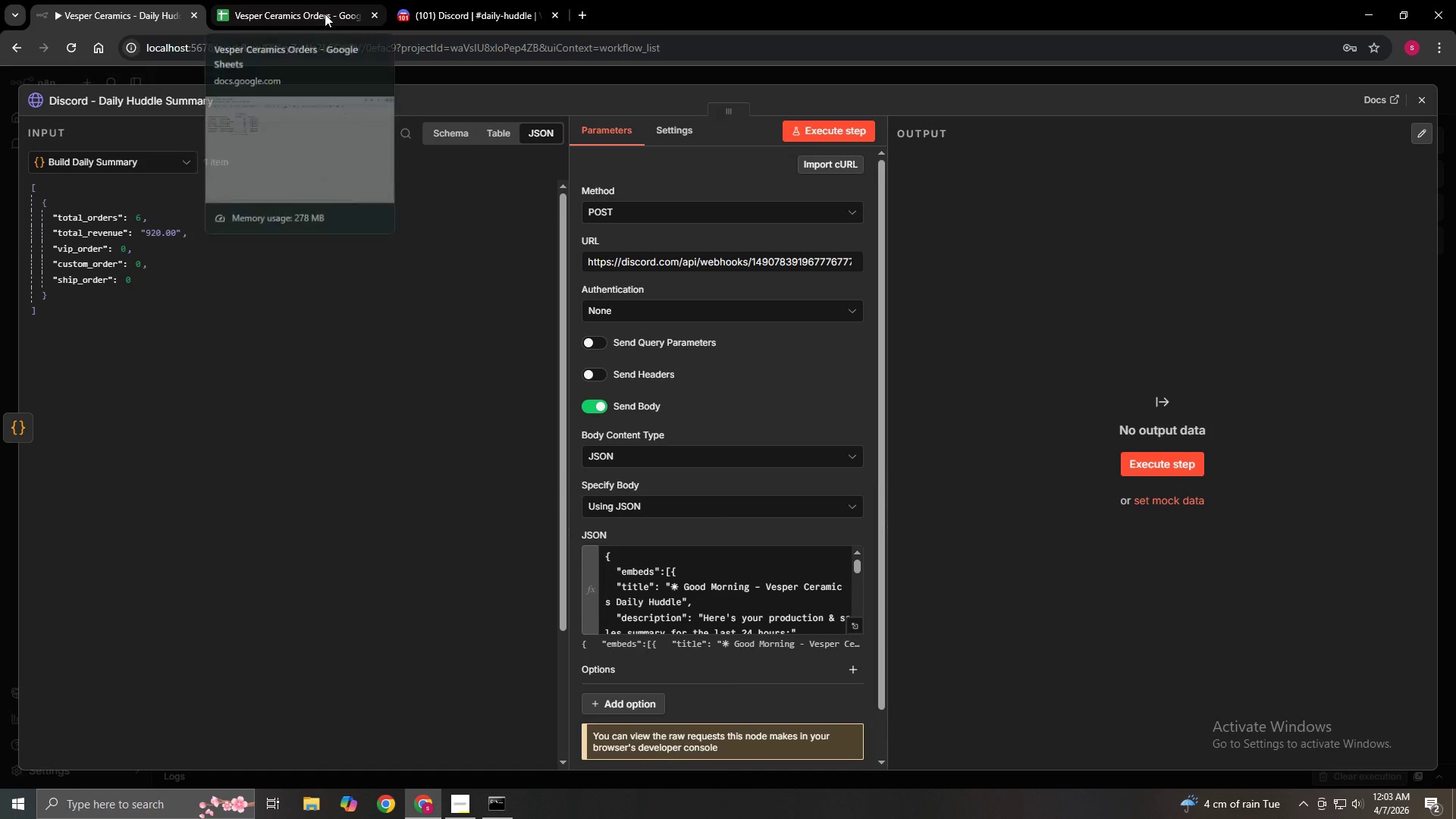 
left_click([325, 14])
 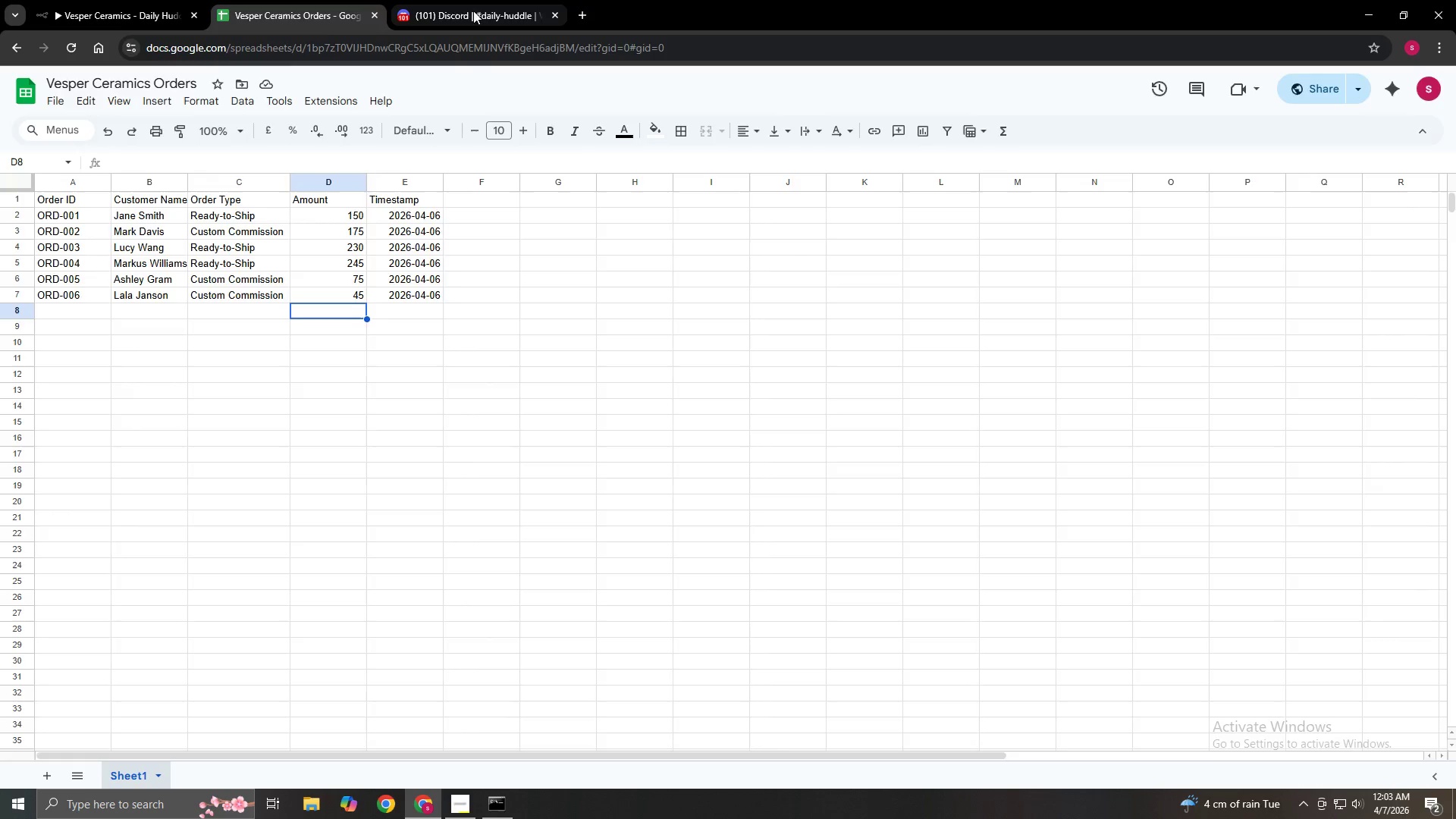 
left_click([491, 10])
 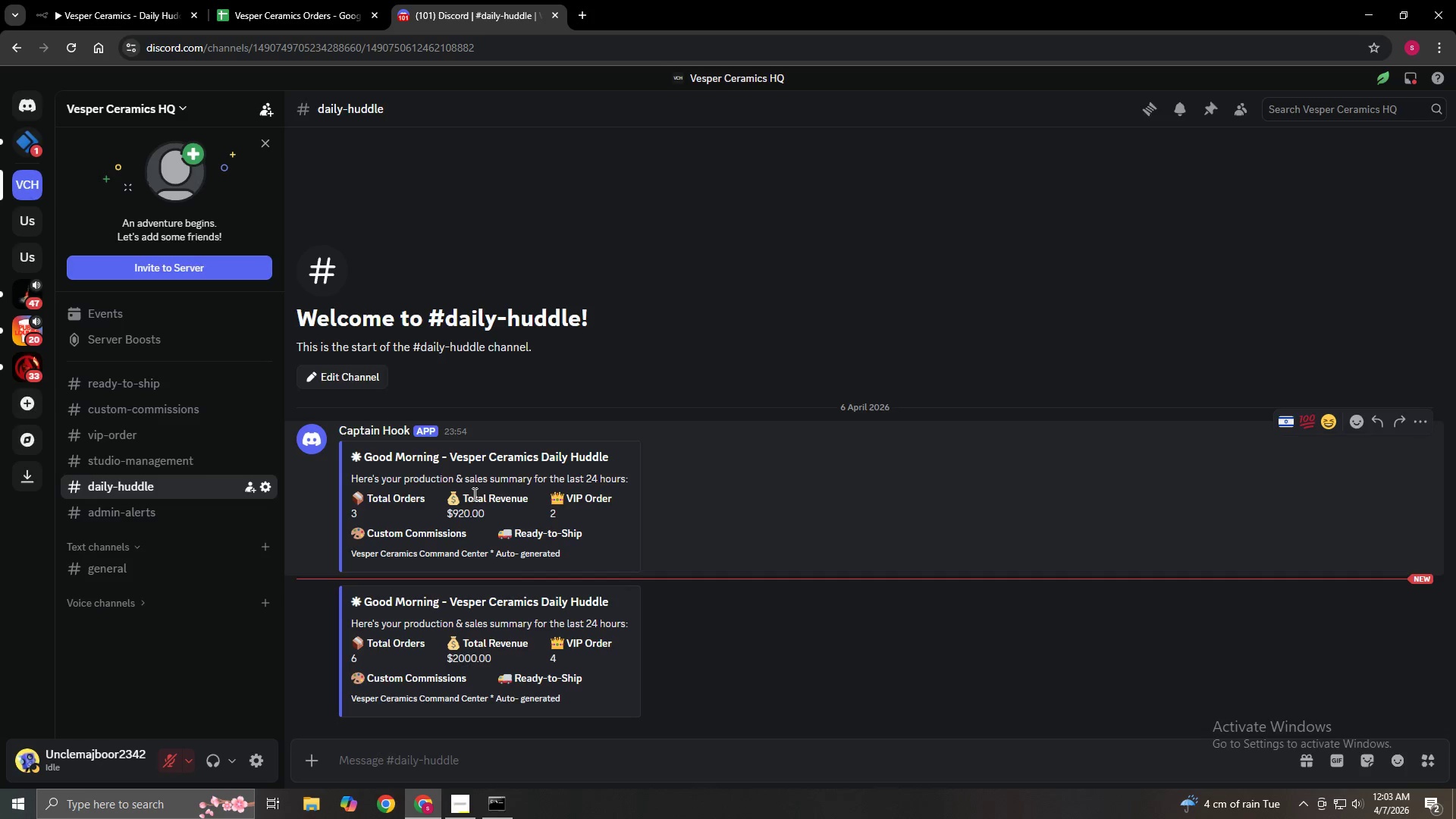 
scroll: coordinate [474, 494], scroll_direction: down, amount: 2.0
 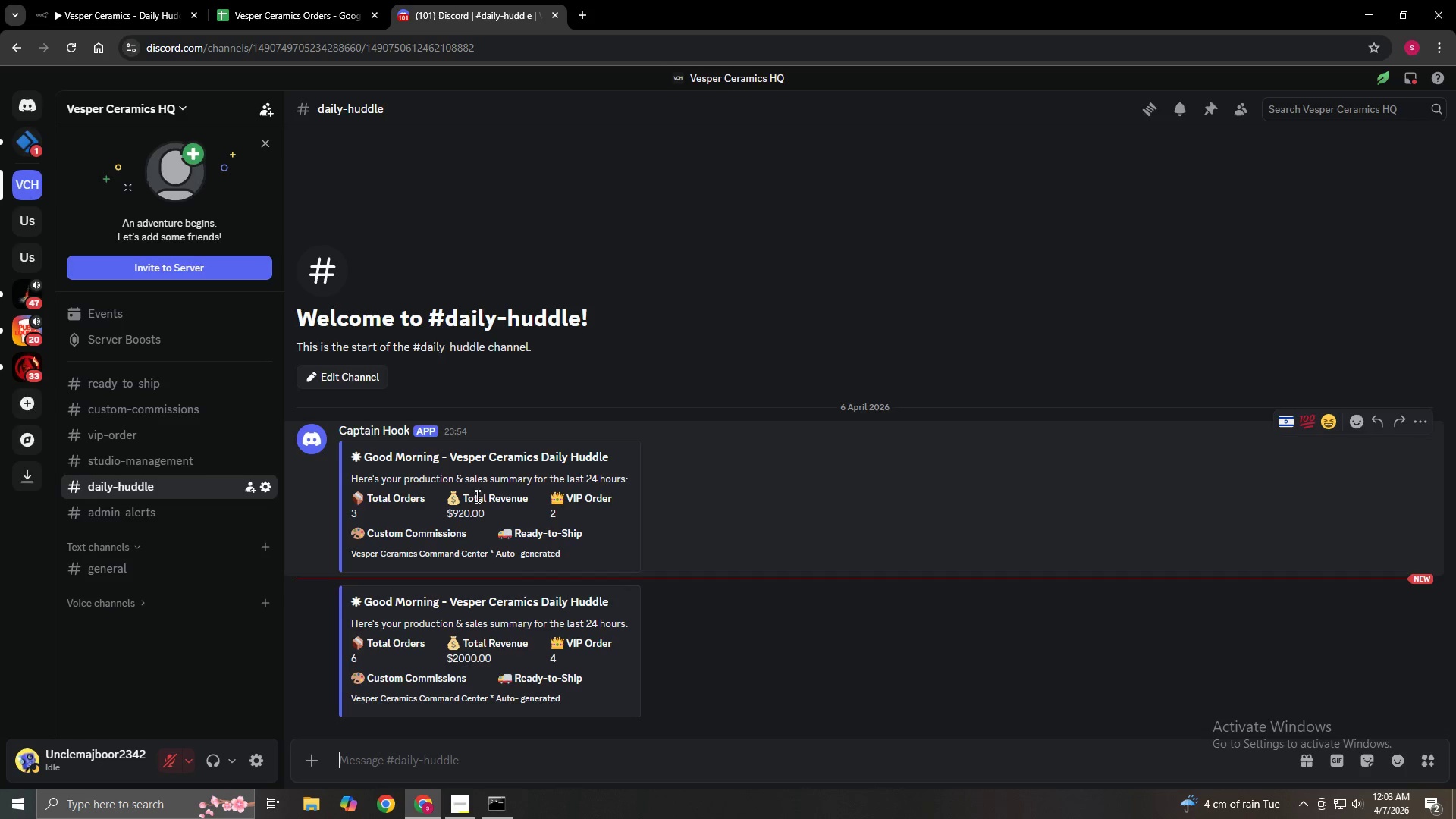 
scroll: coordinate [475, 494], scroll_direction: up, amount: 2.0
 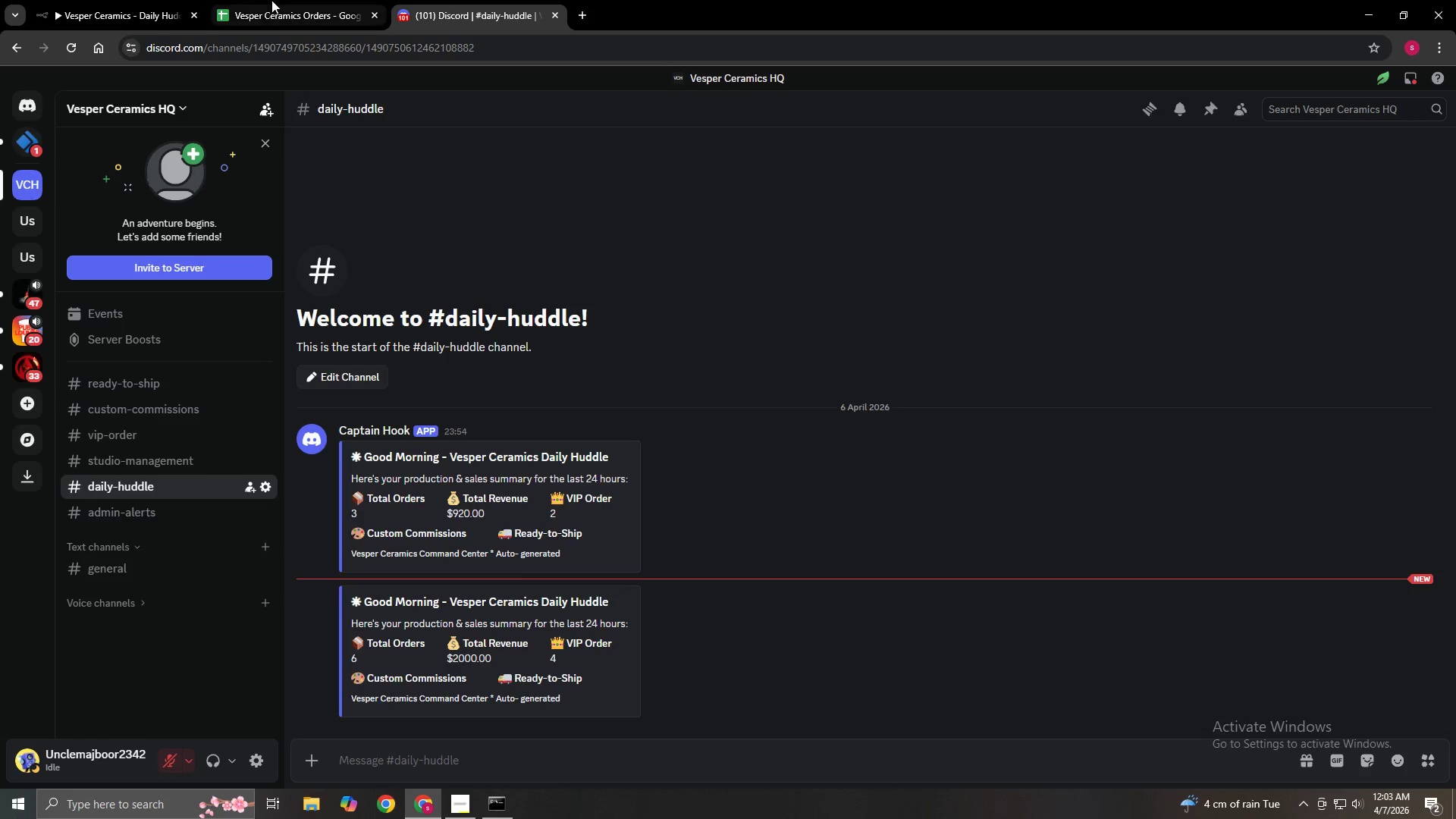 
left_click([274, 0])
 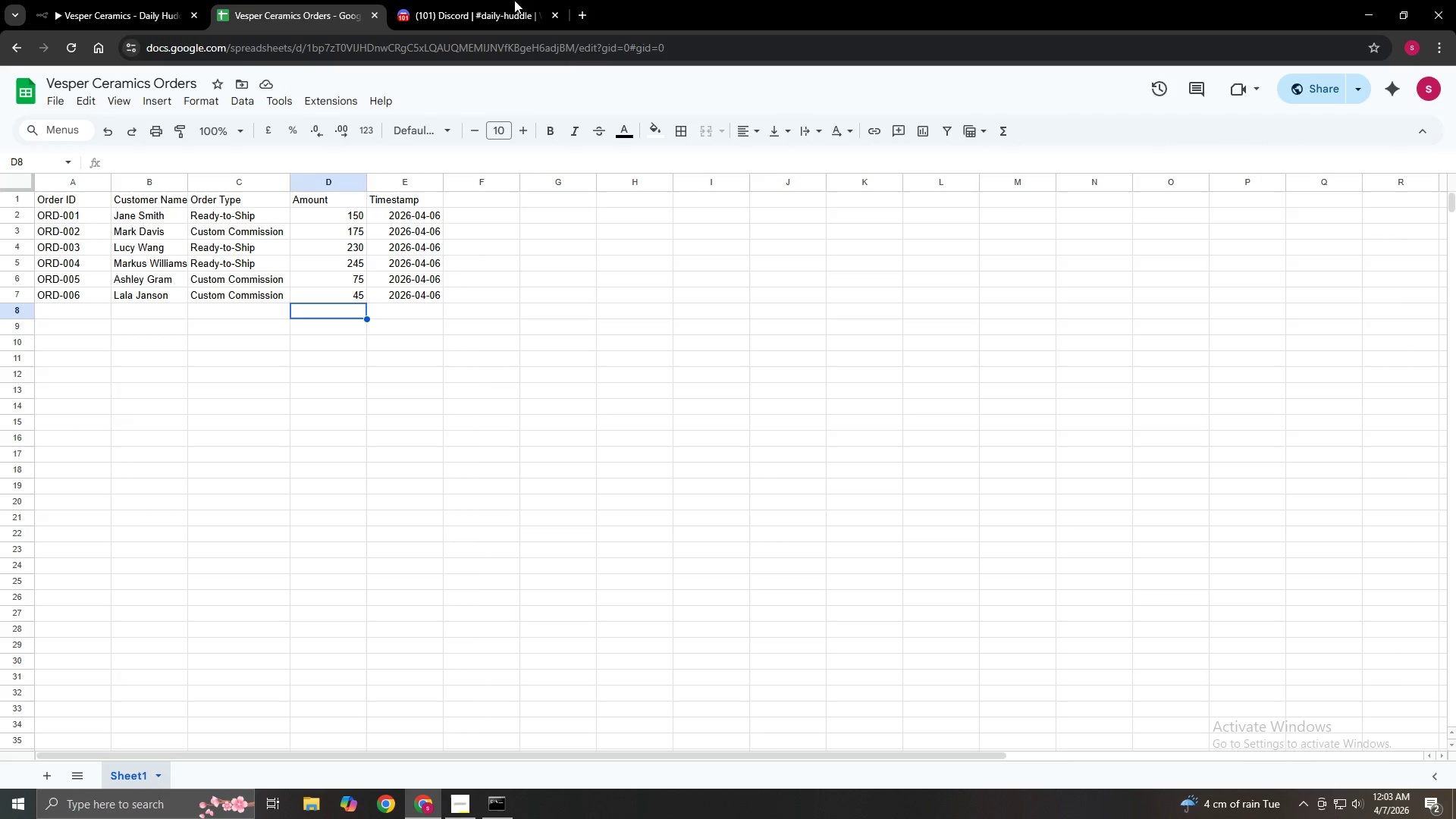 
left_click([129, 17])
 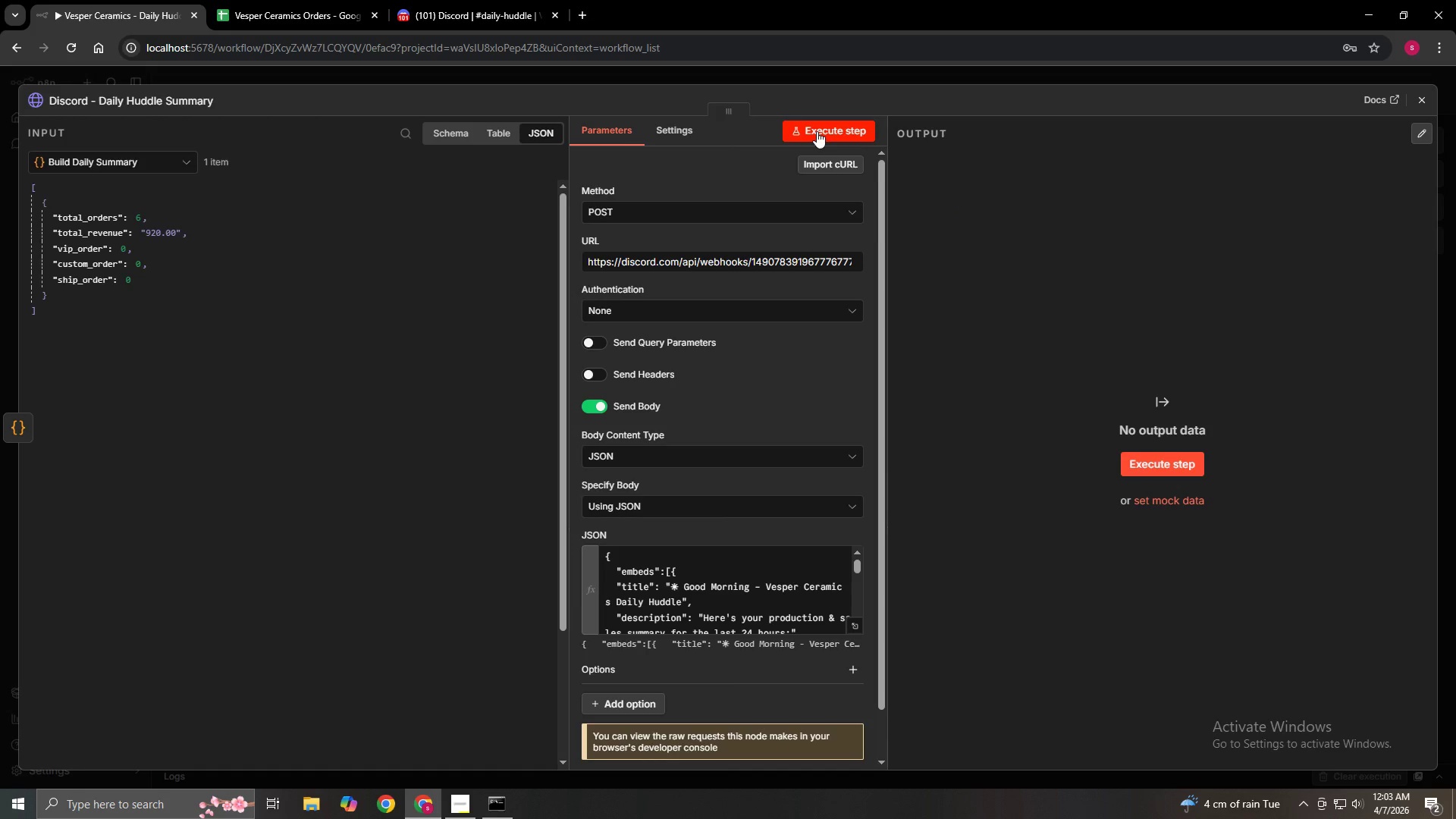 
left_click([816, 131])
 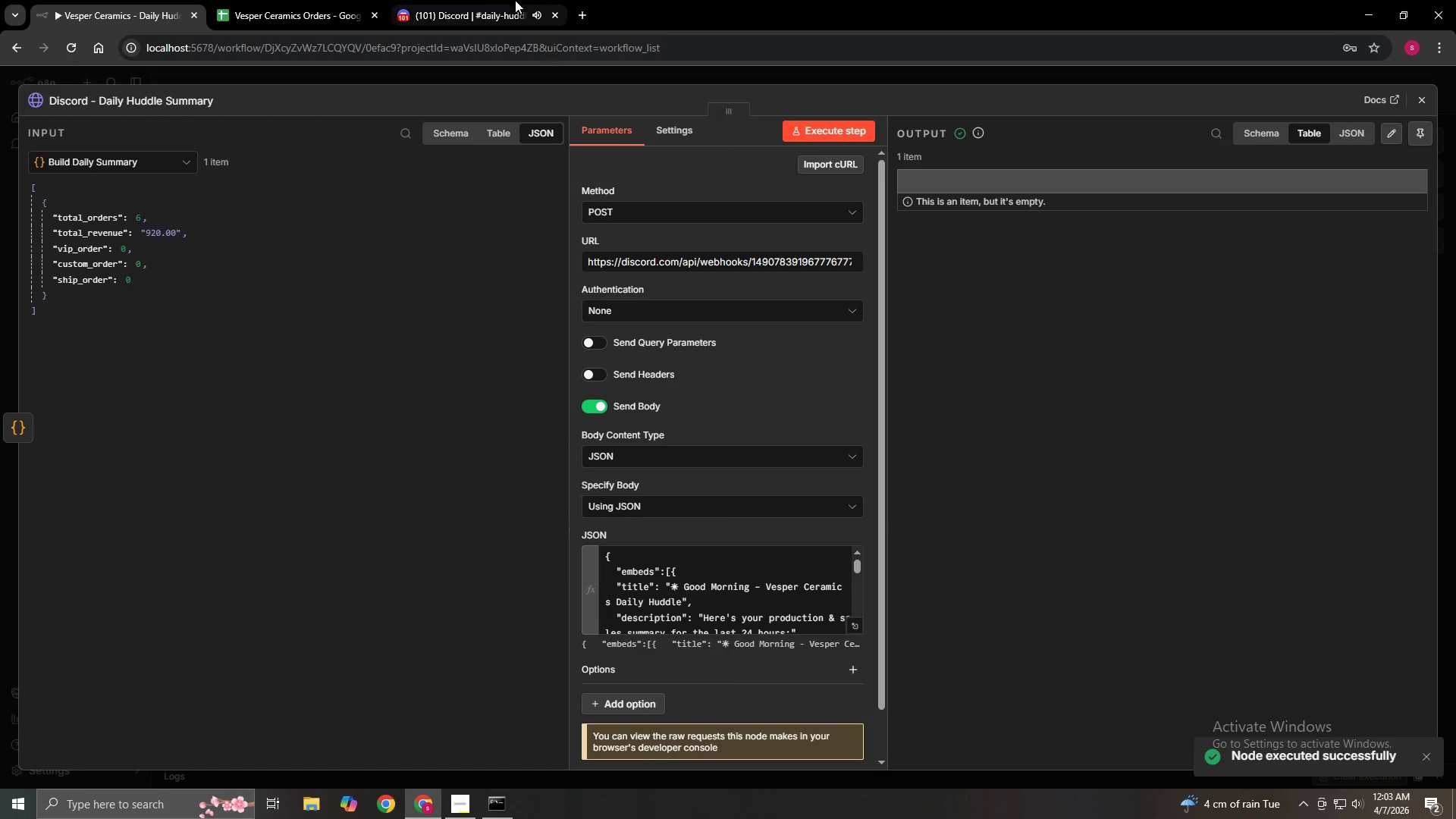 
left_click([491, 6])
 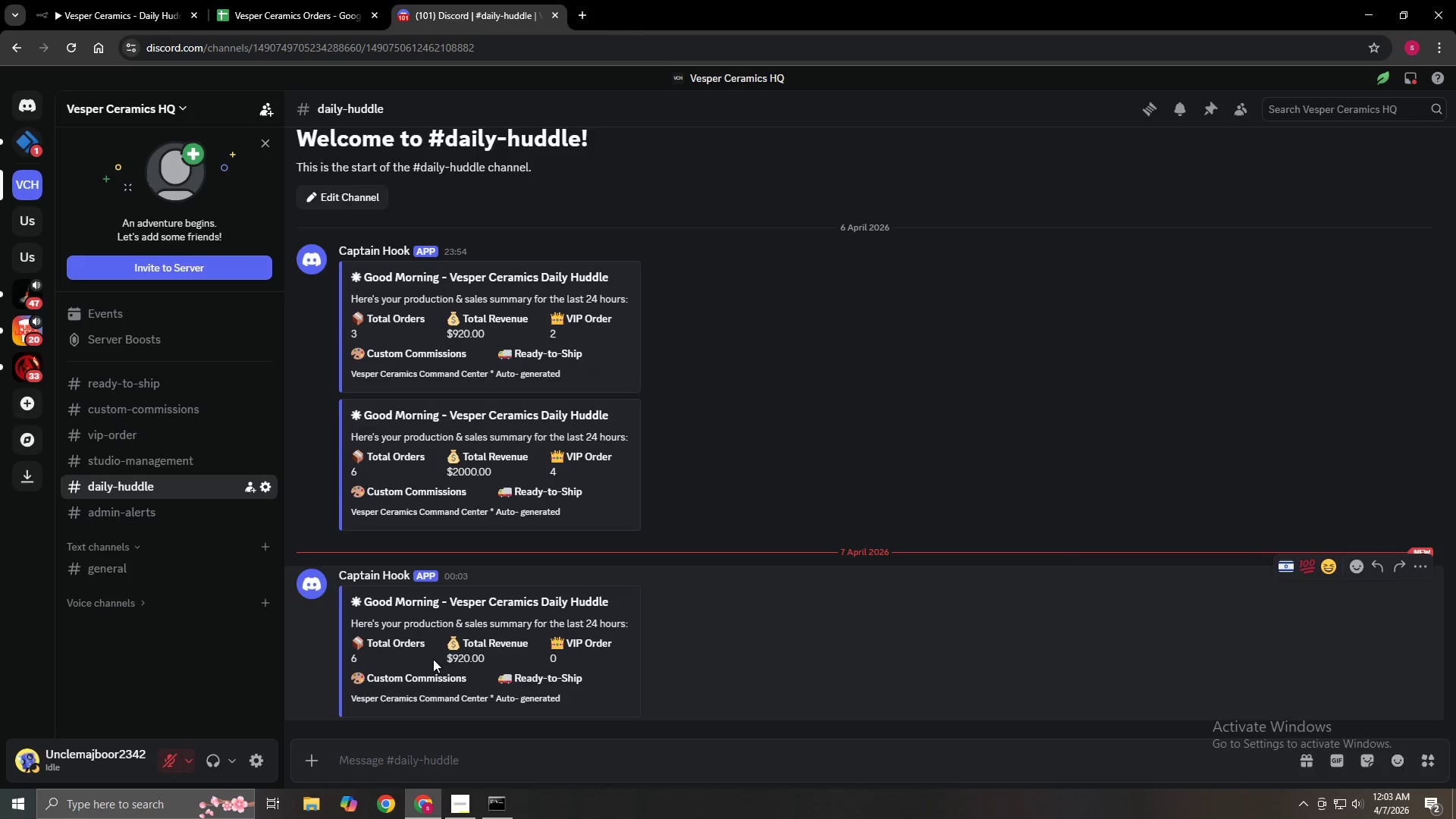 
left_click([264, 0])
 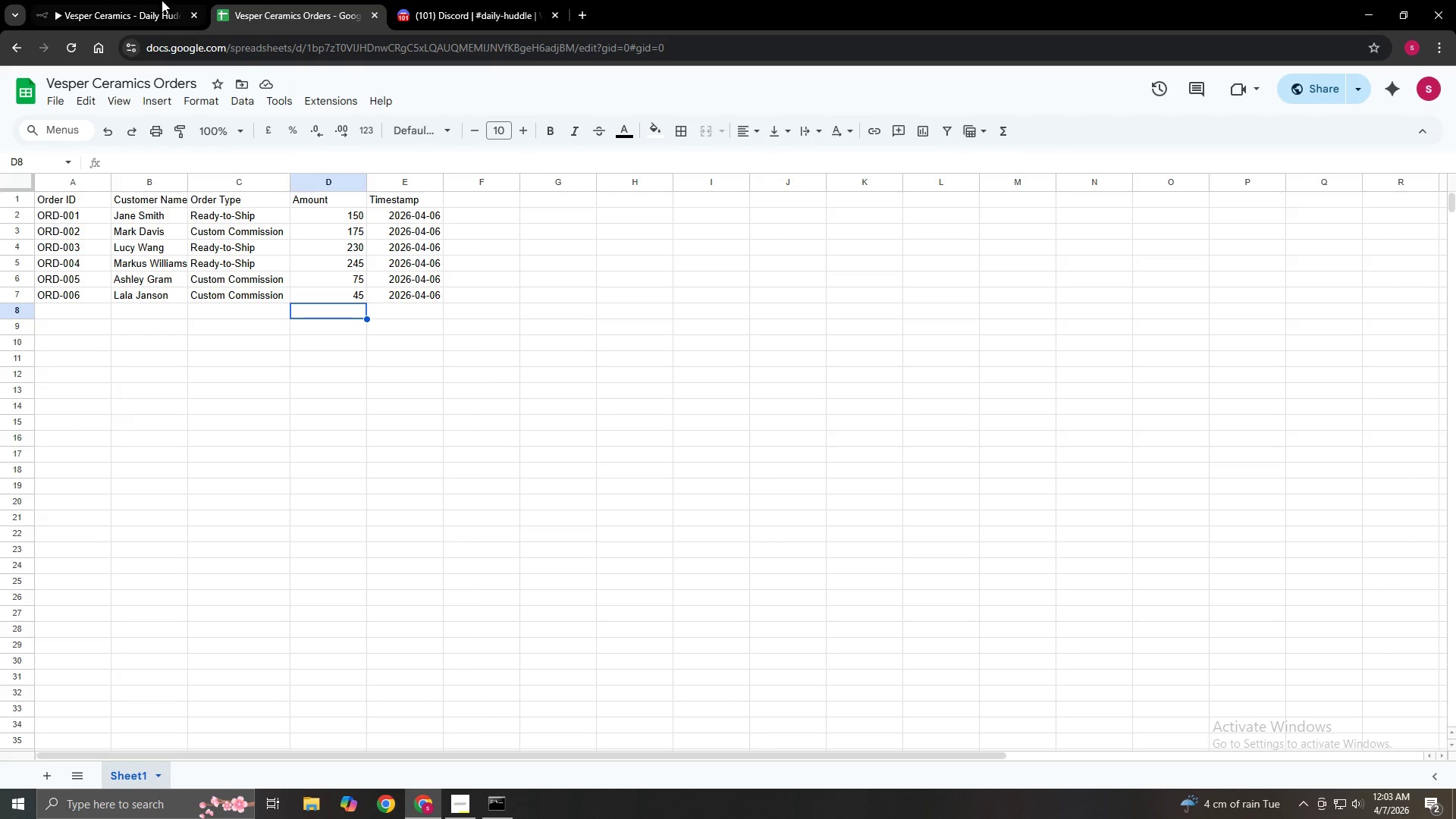 
left_click([136, 3])
 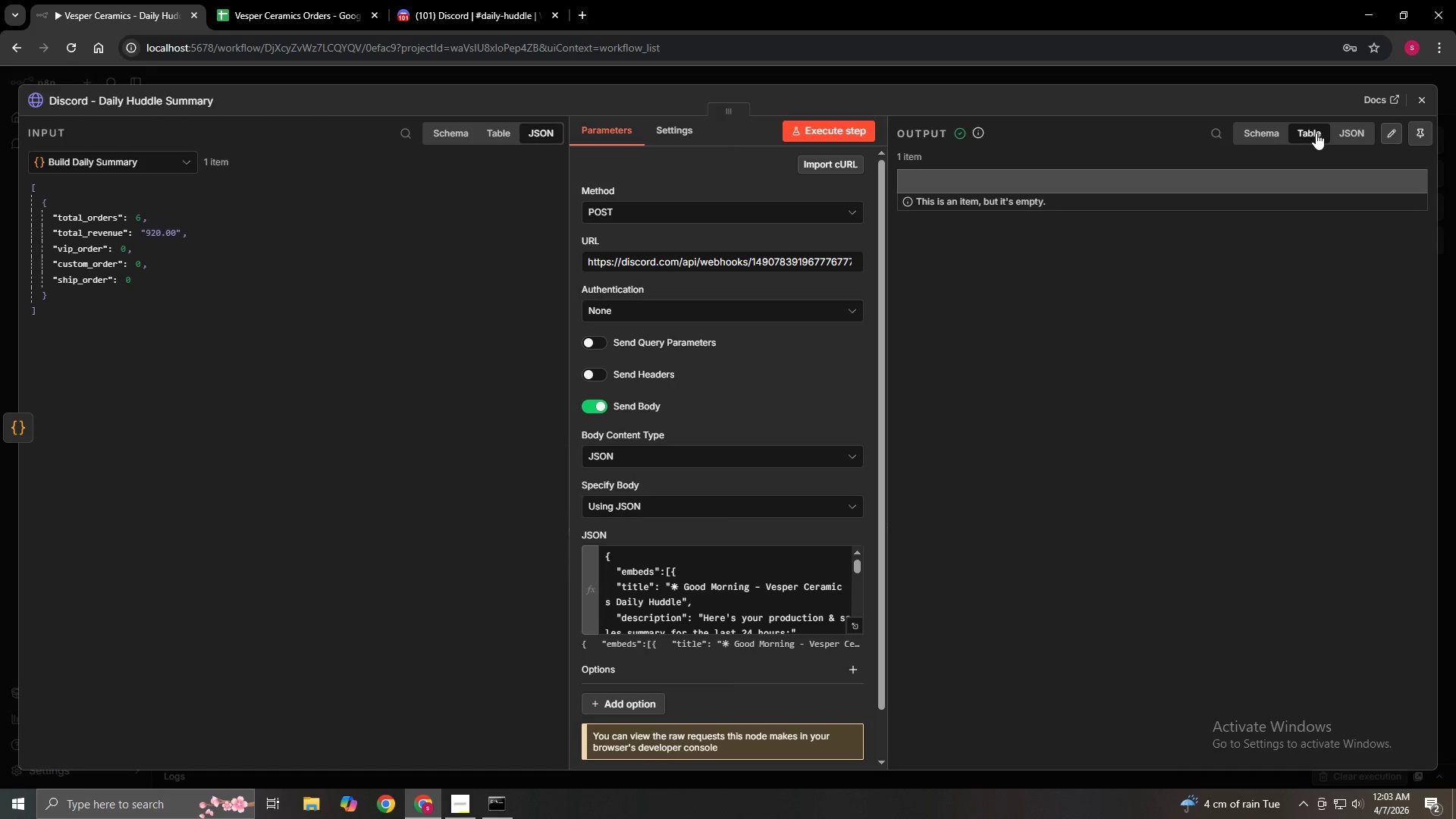 
left_click([1348, 135])
 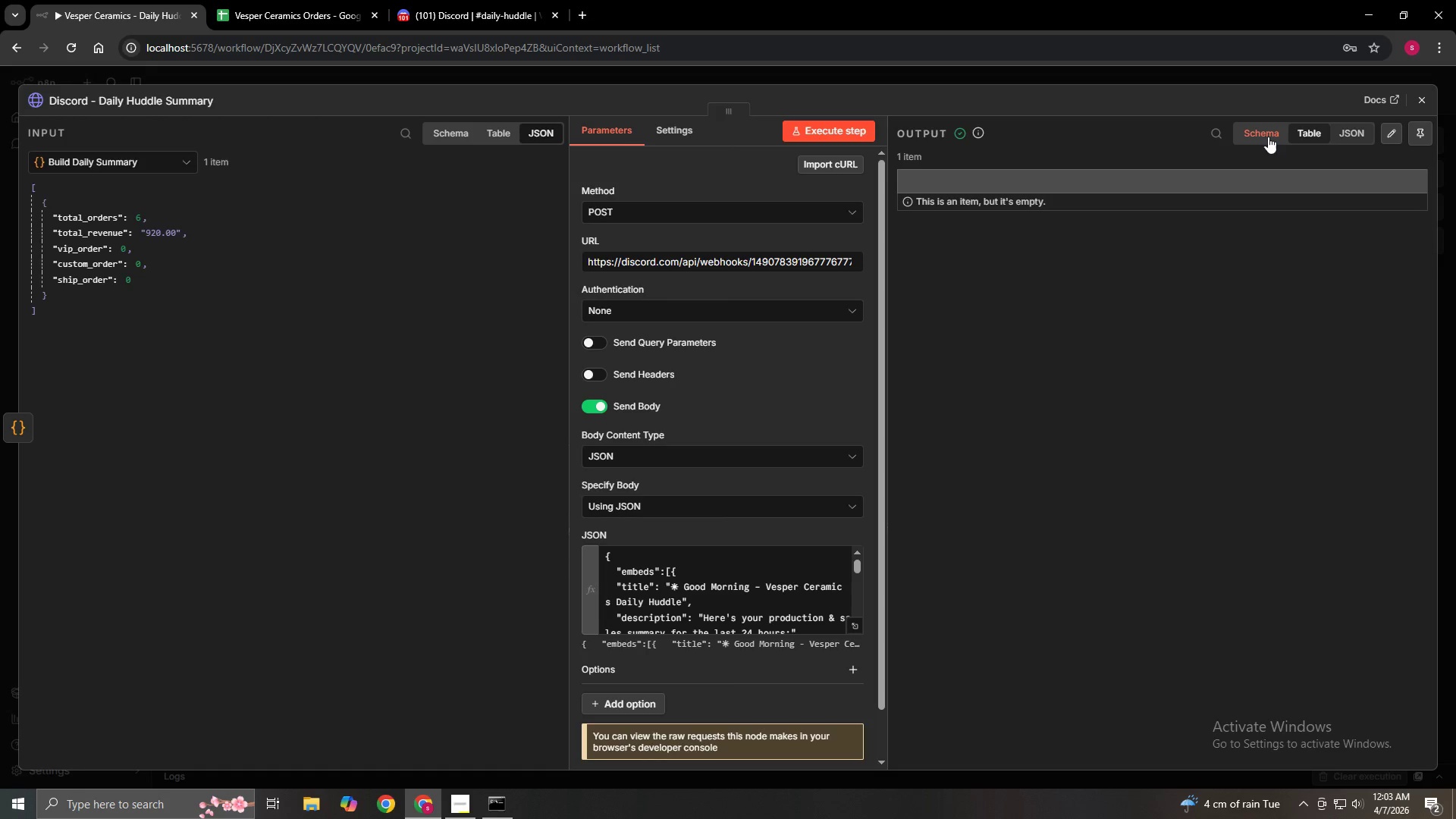 
double_click([1265, 136])
 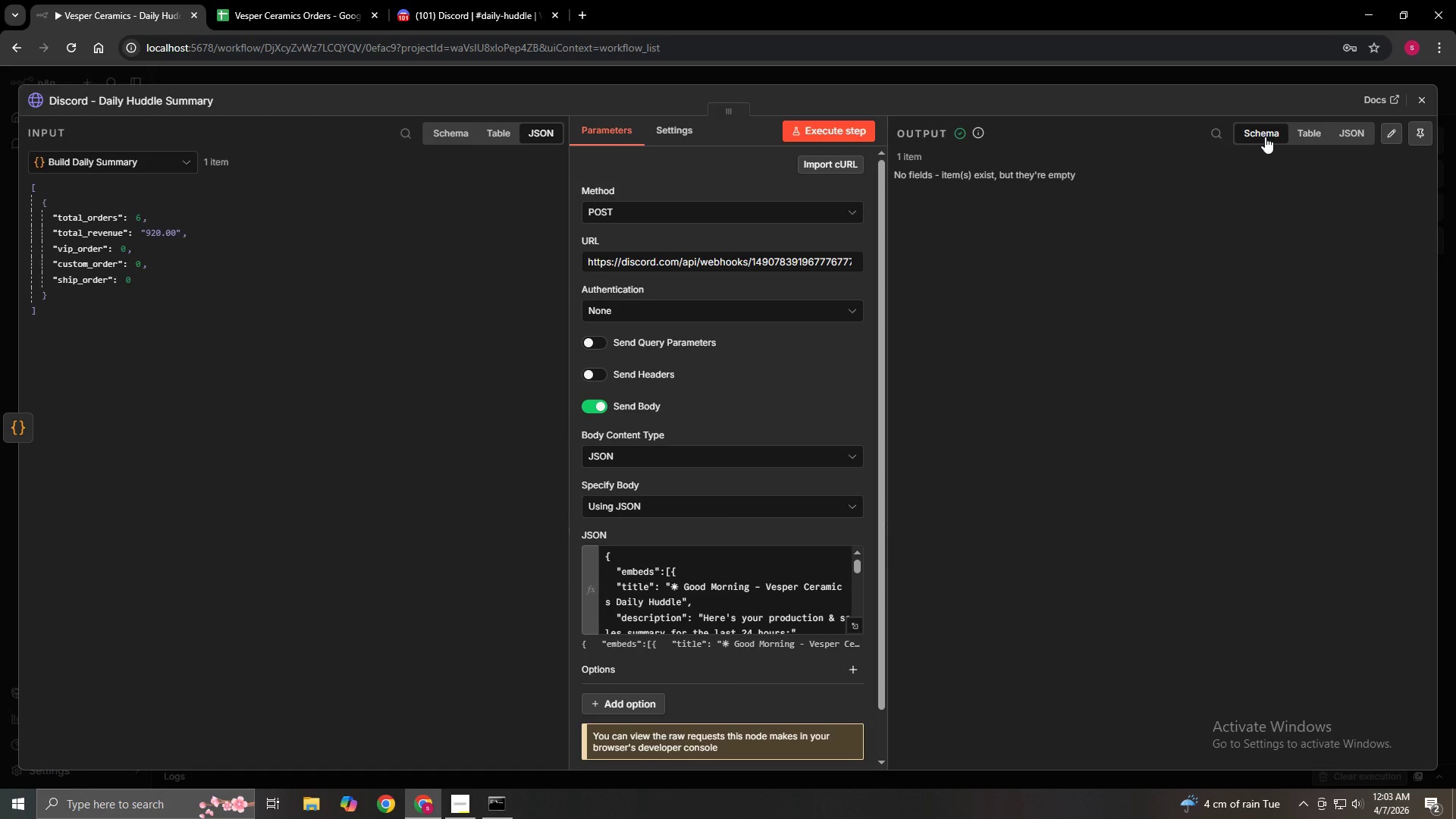 
wait(6.66)
 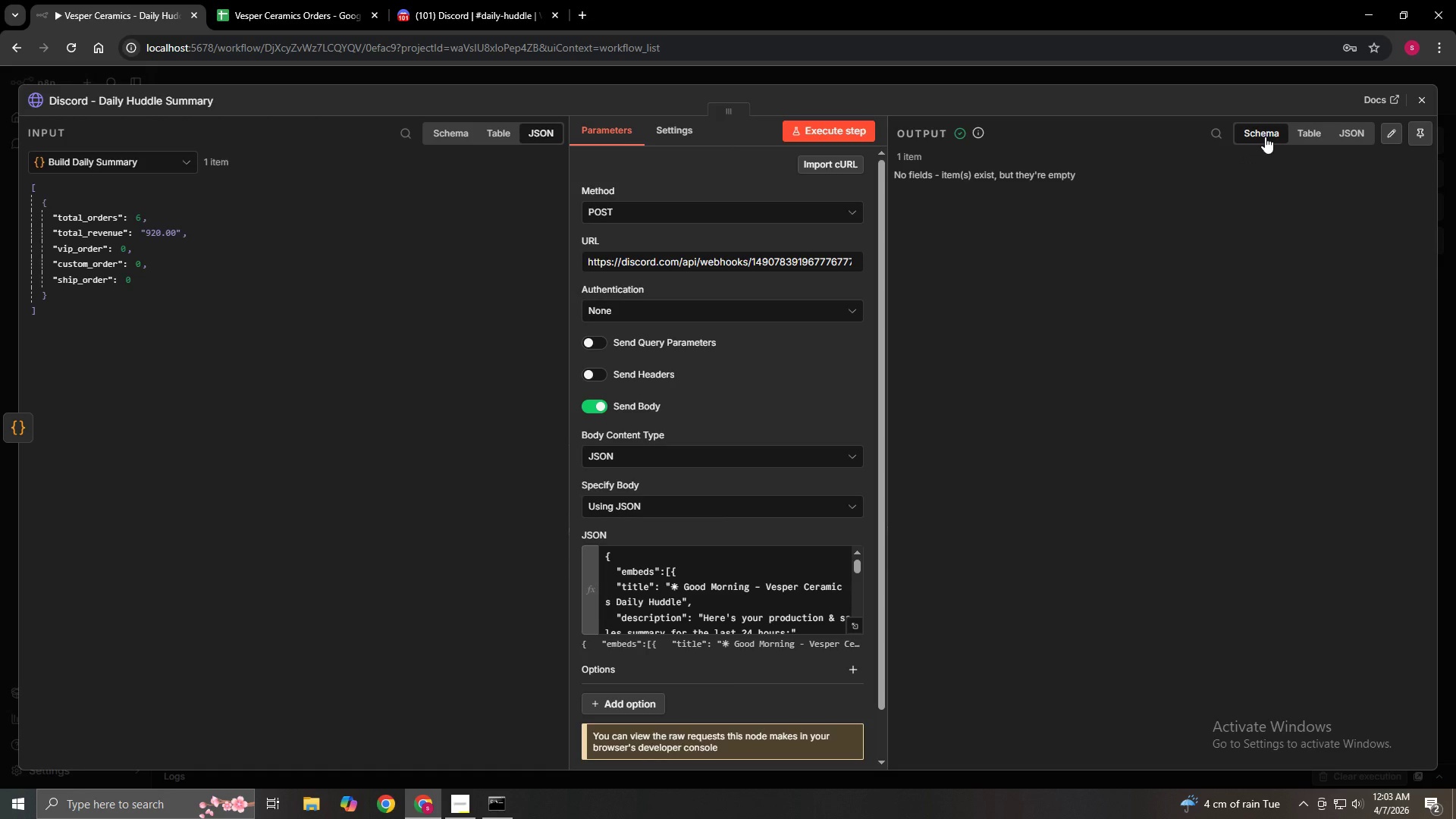 
left_click([1307, 135])
 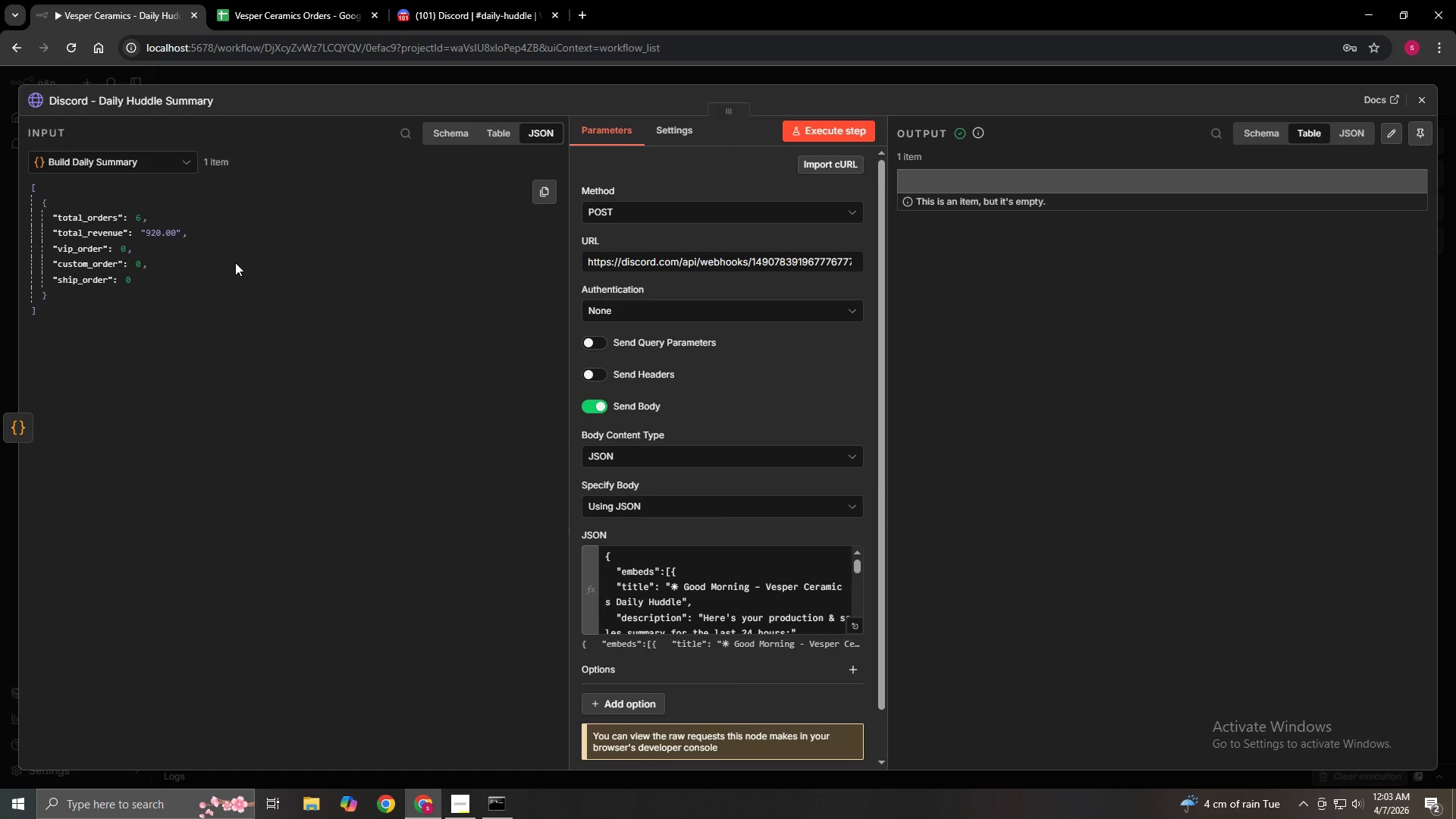 
wait(9.0)
 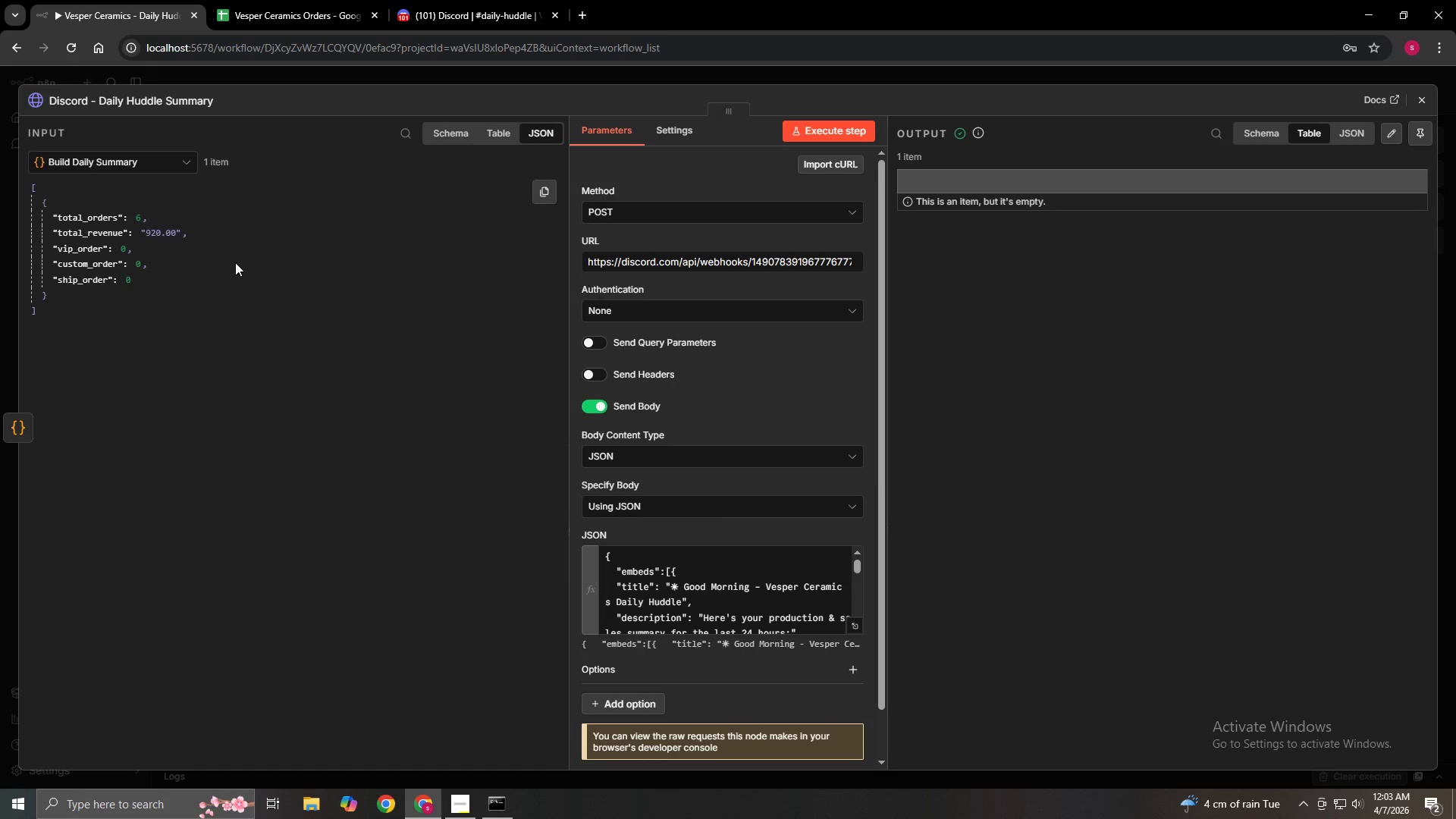 
left_click([312, 0])
 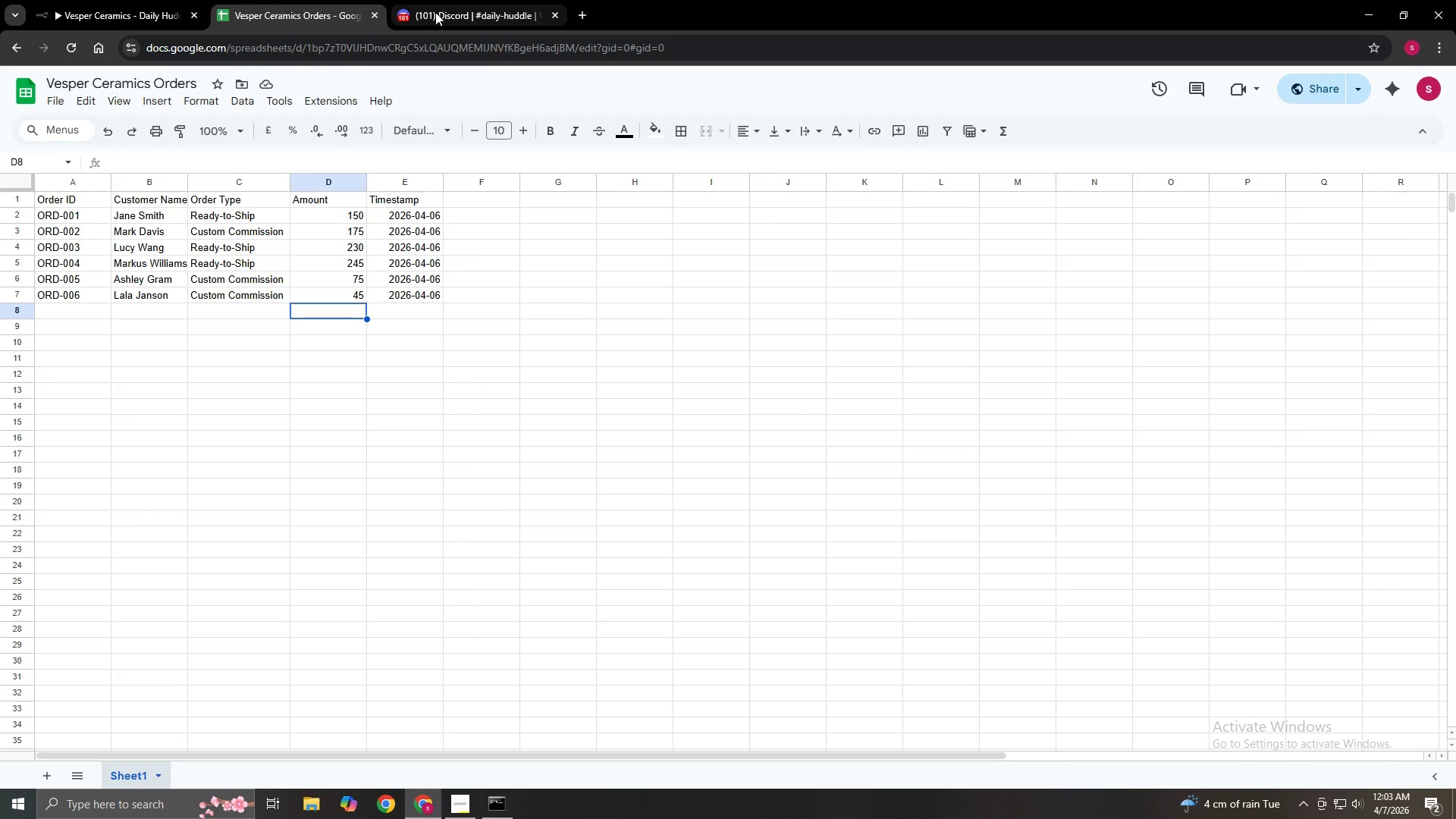 
left_click([435, 12])
 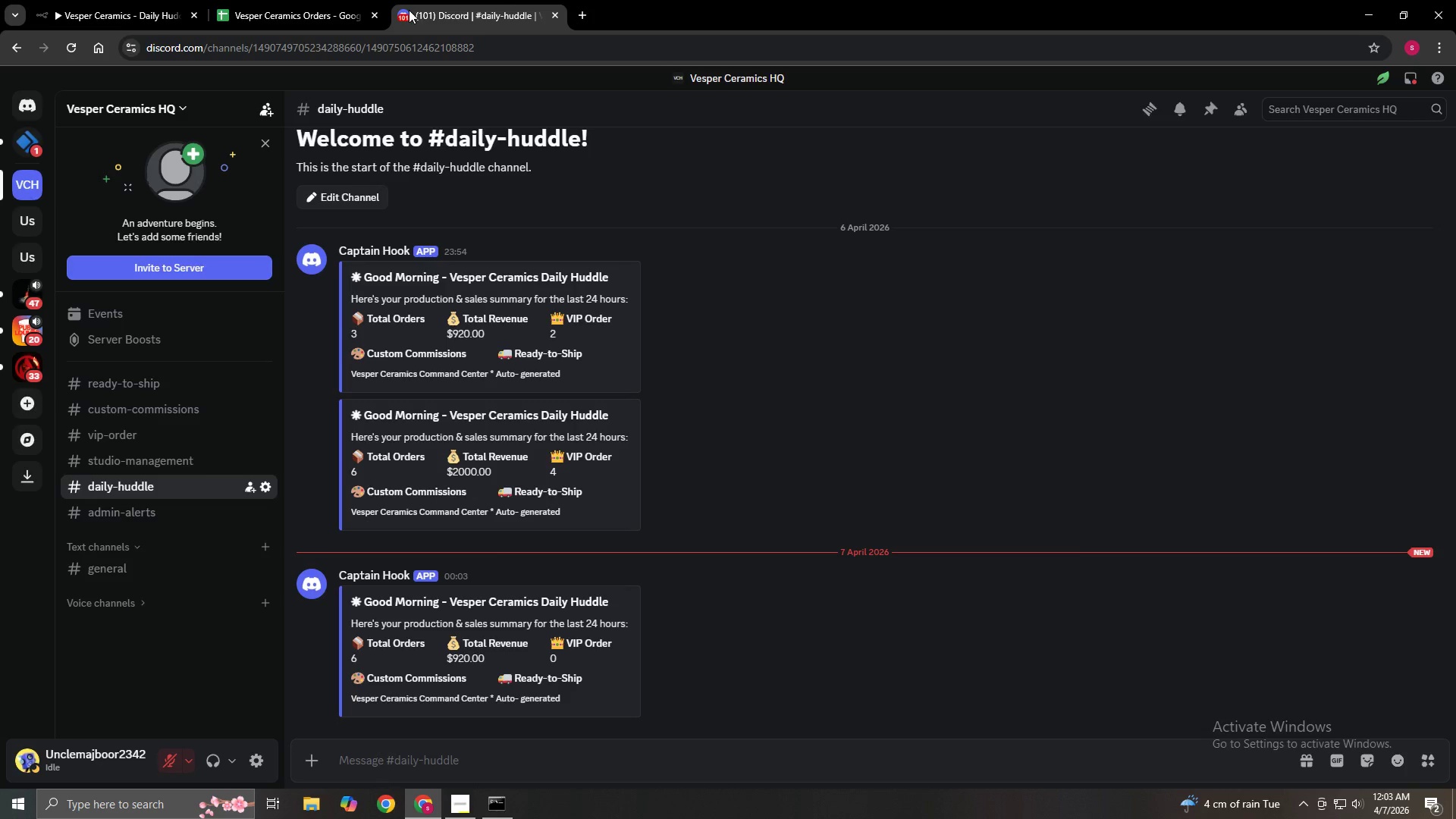 
double_click([155, 3])
 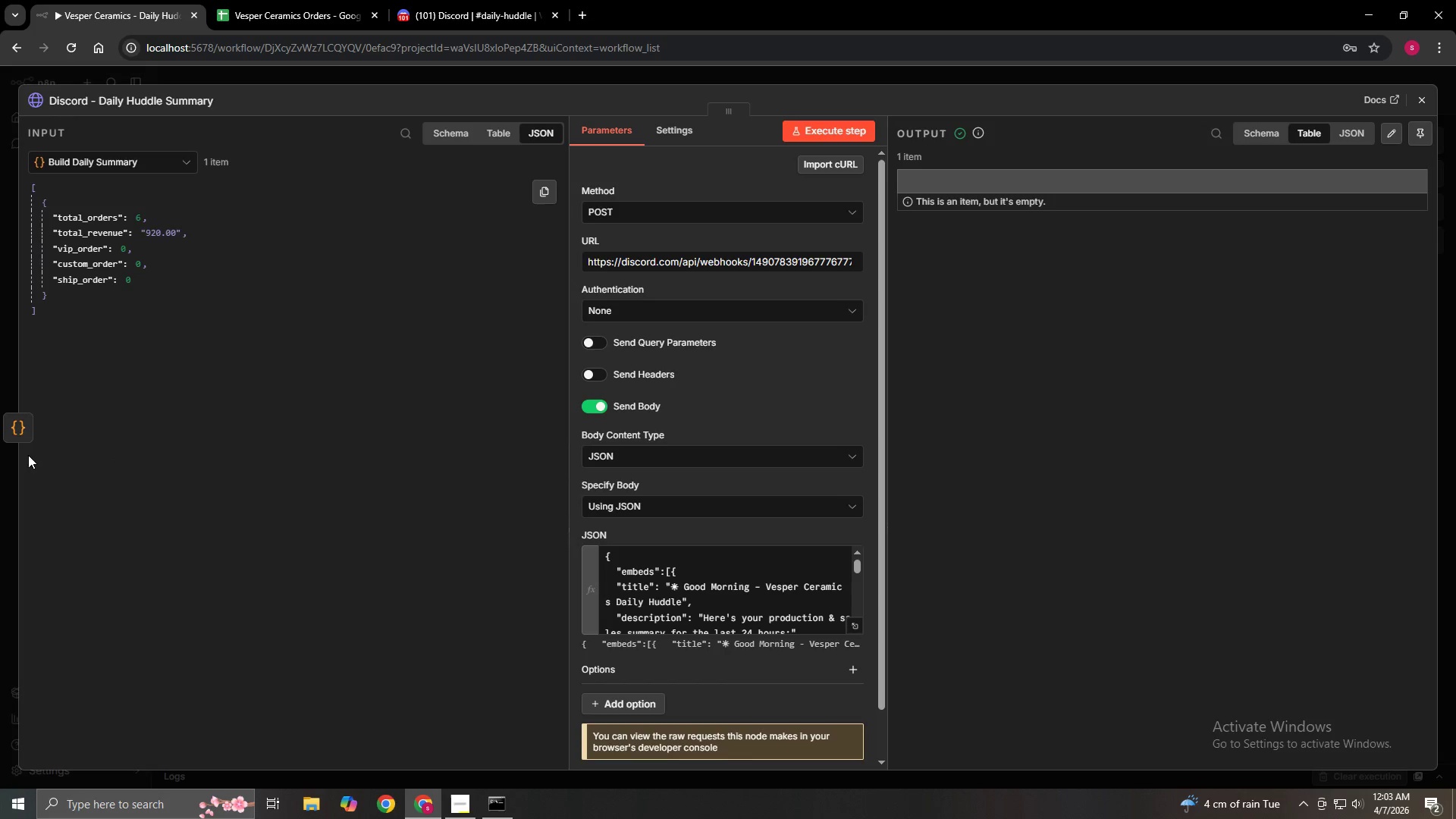 
left_click([20, 436])
 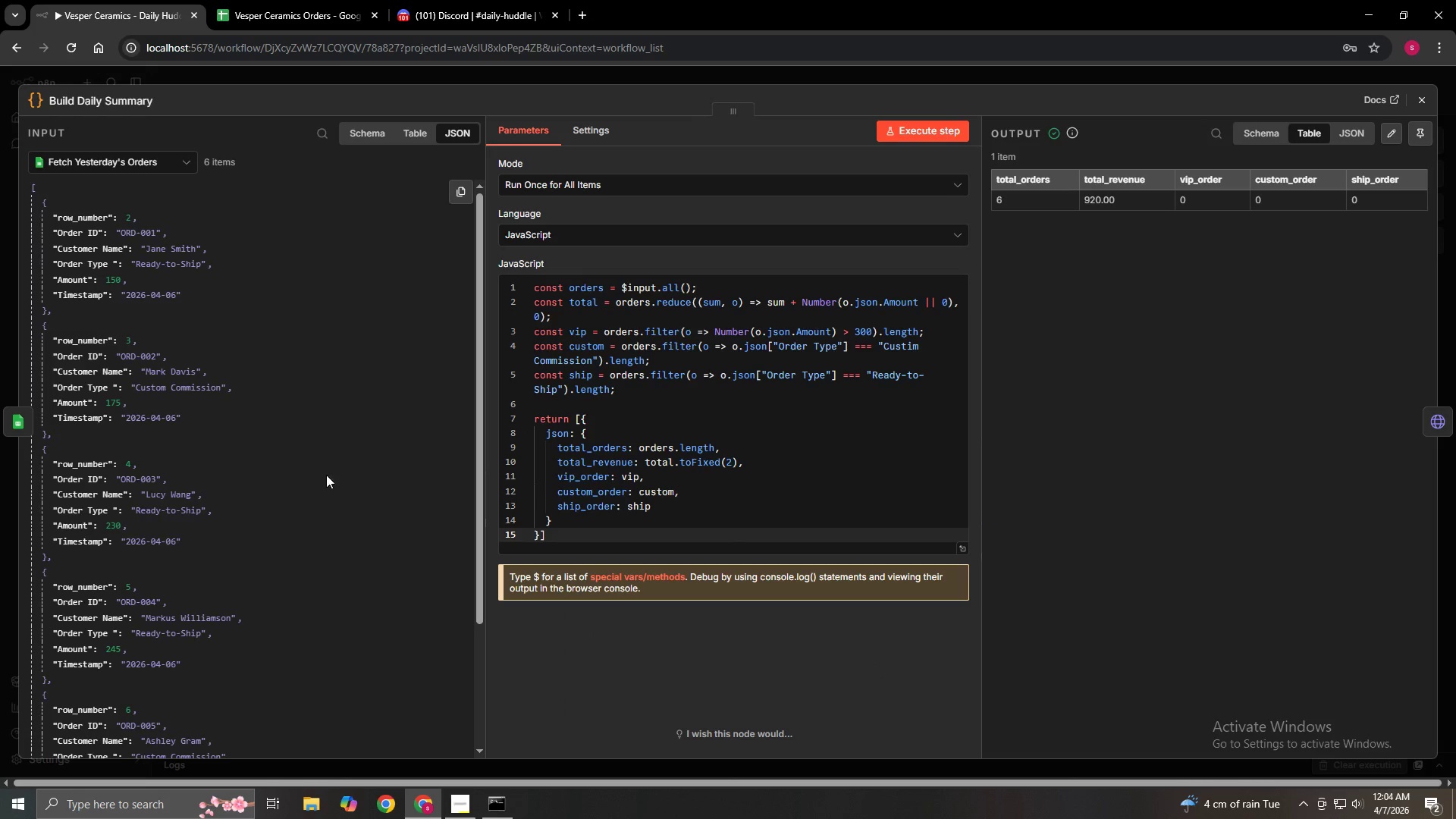 
scroll: coordinate [789, 497], scroll_direction: down, amount: 1.0
 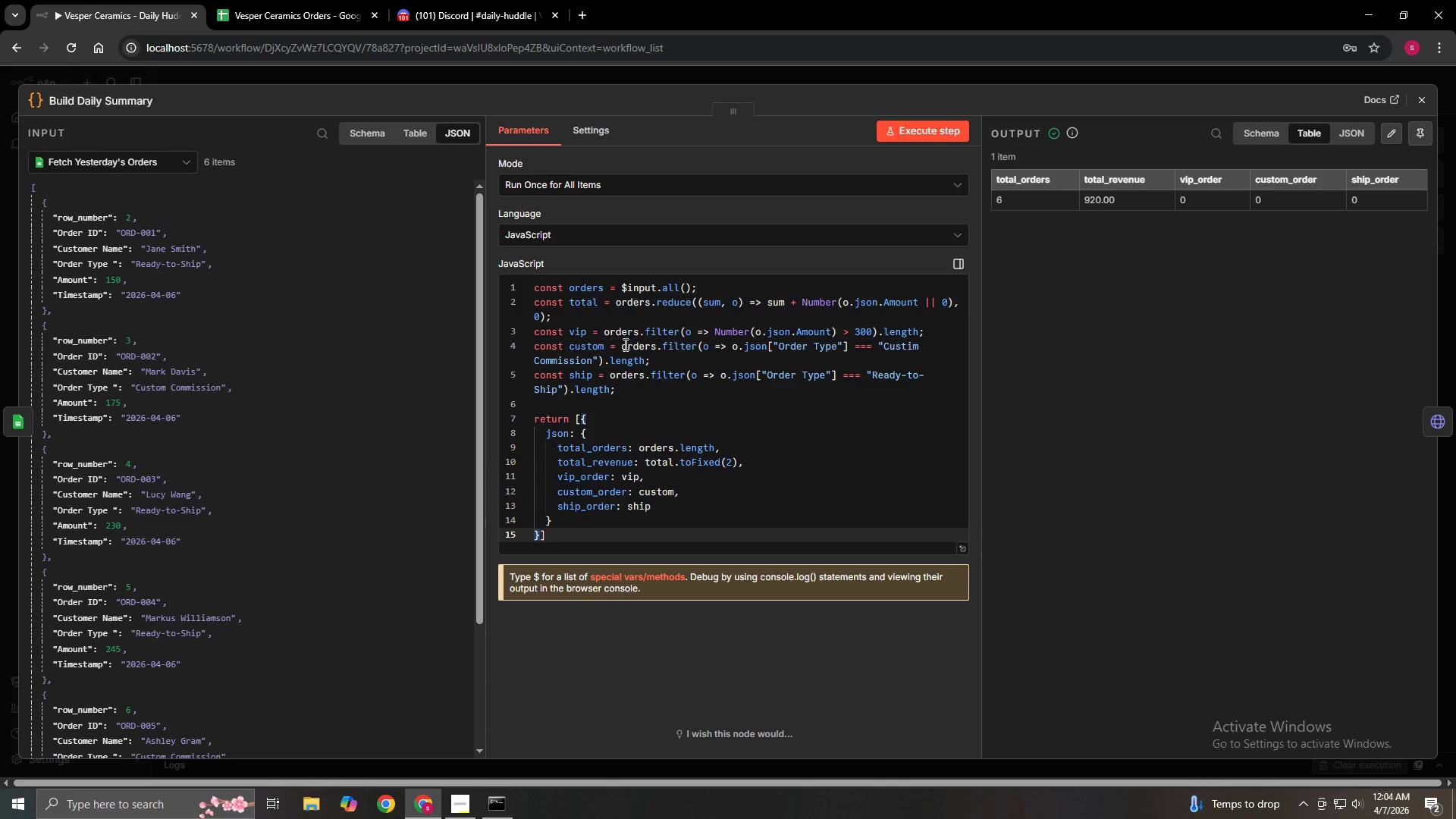 
wait(41.11)
 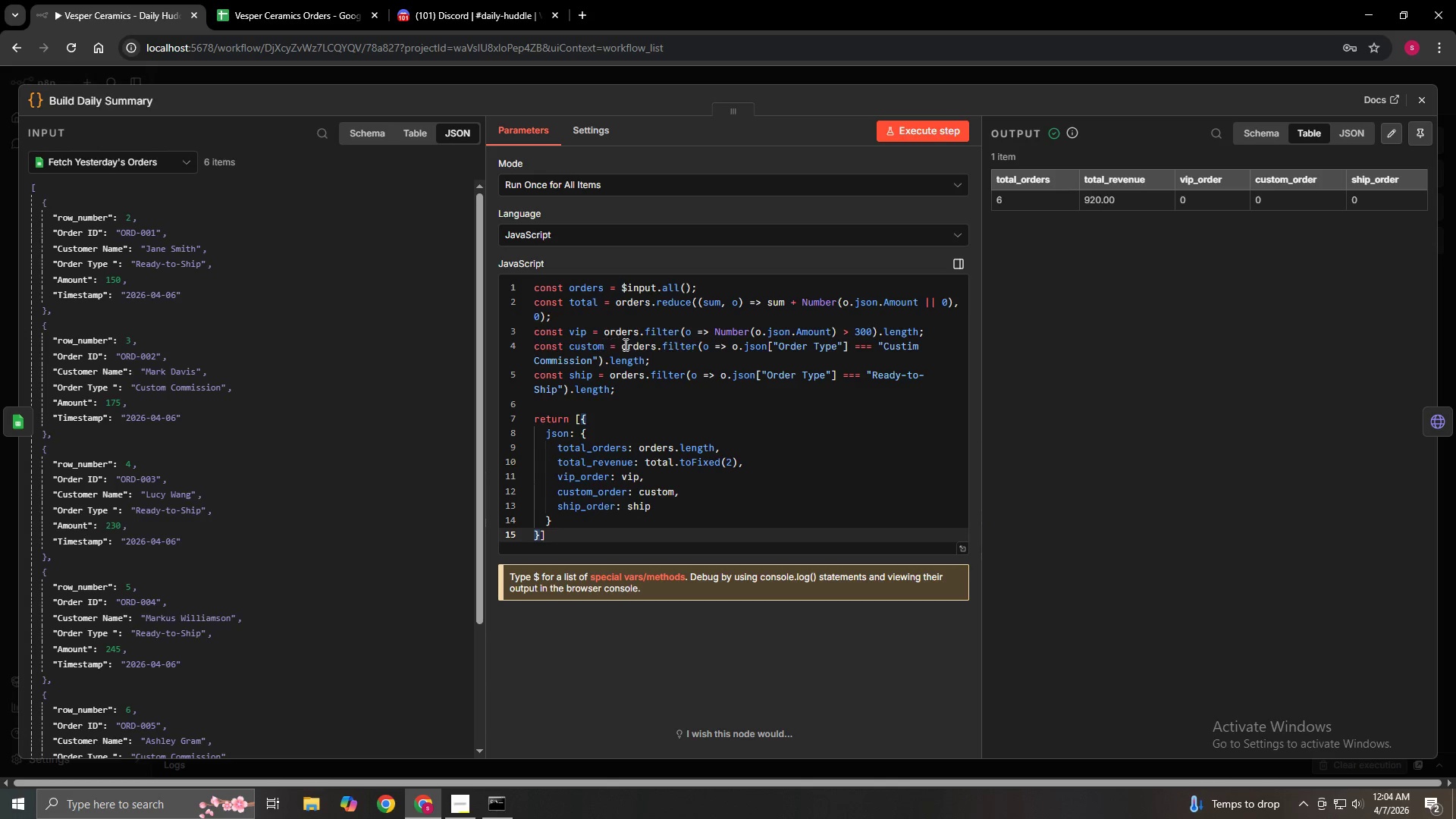 
left_click([912, 346])
 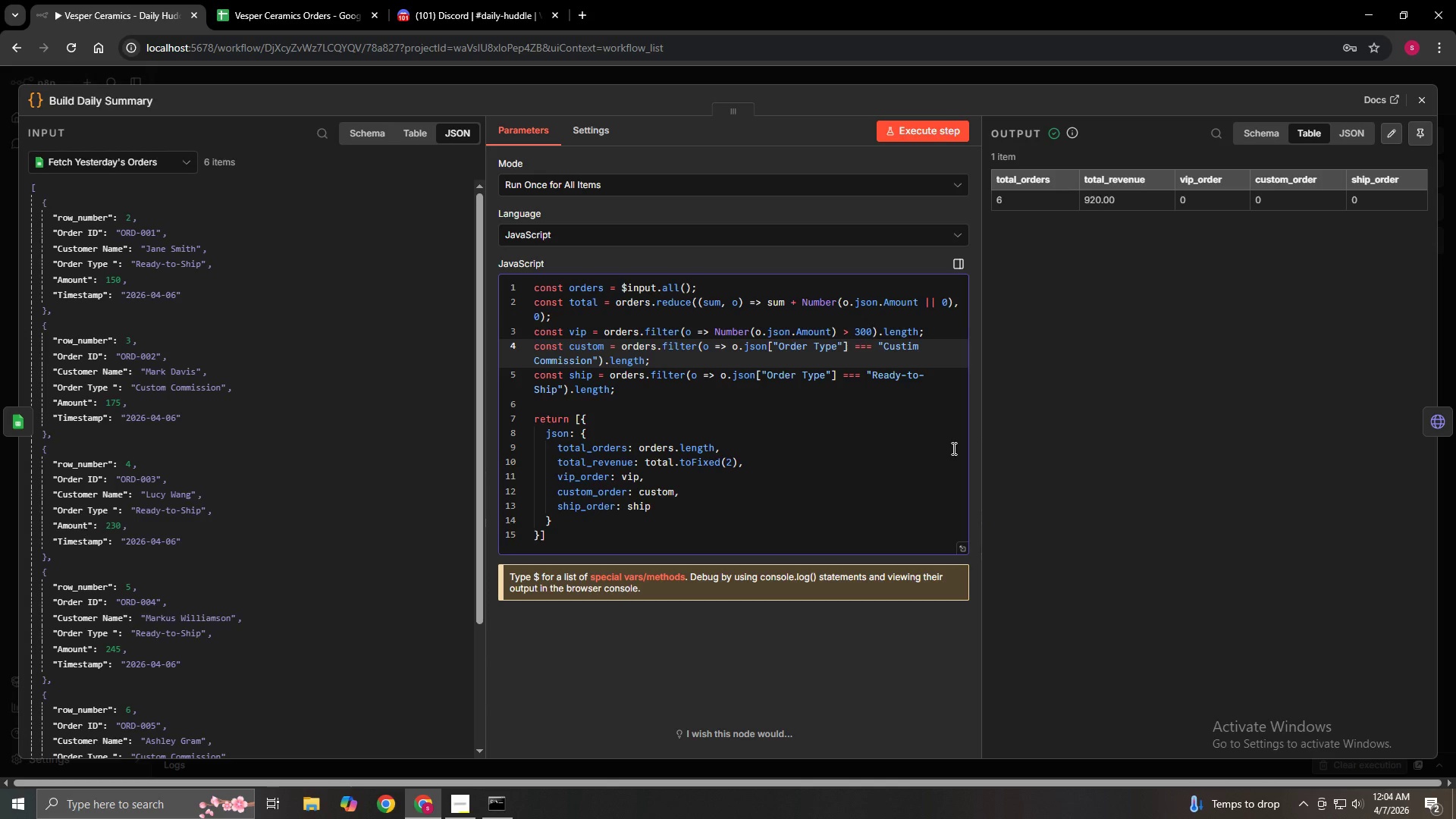 
key(Backspace)
 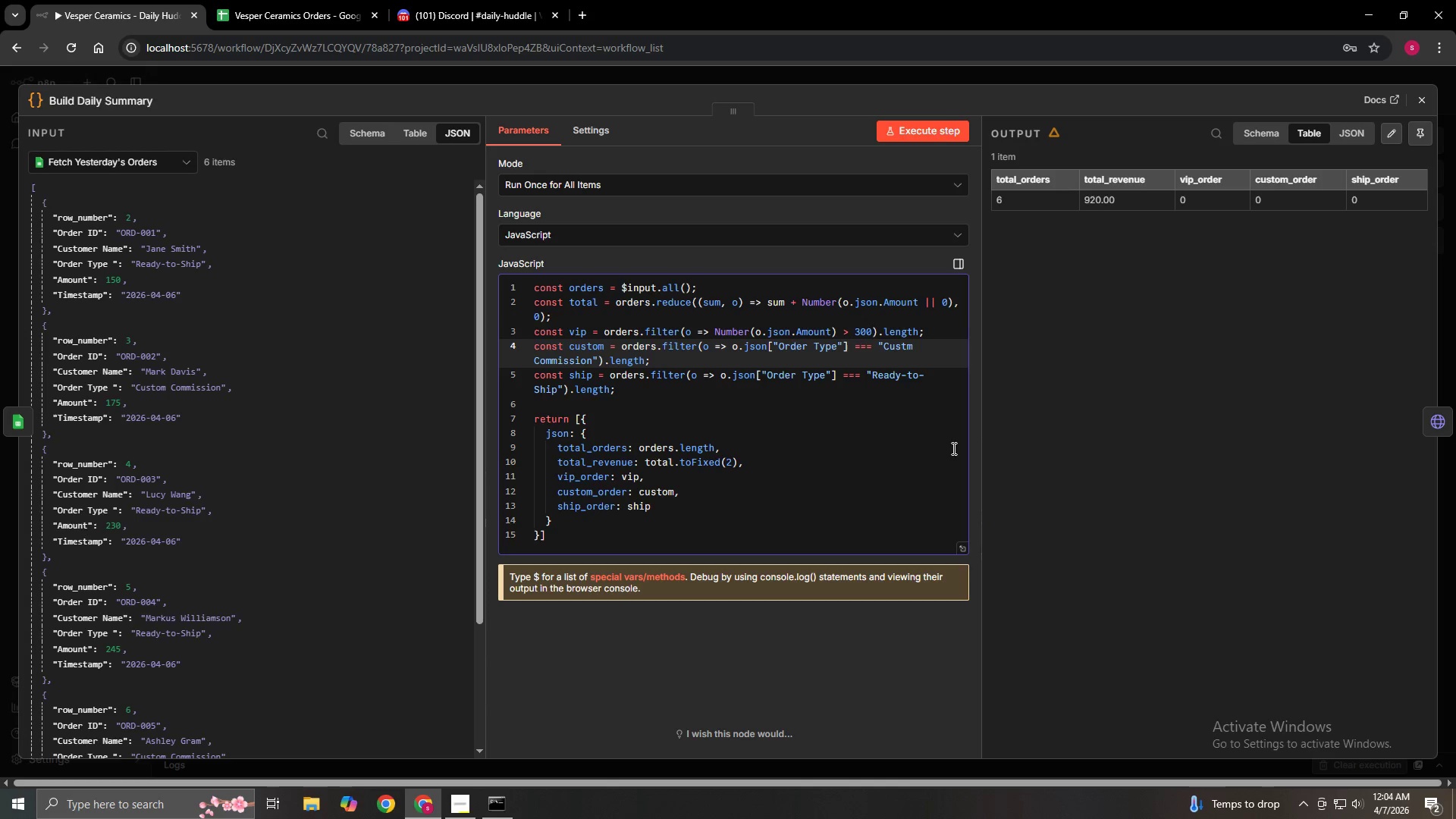 
key(O)
 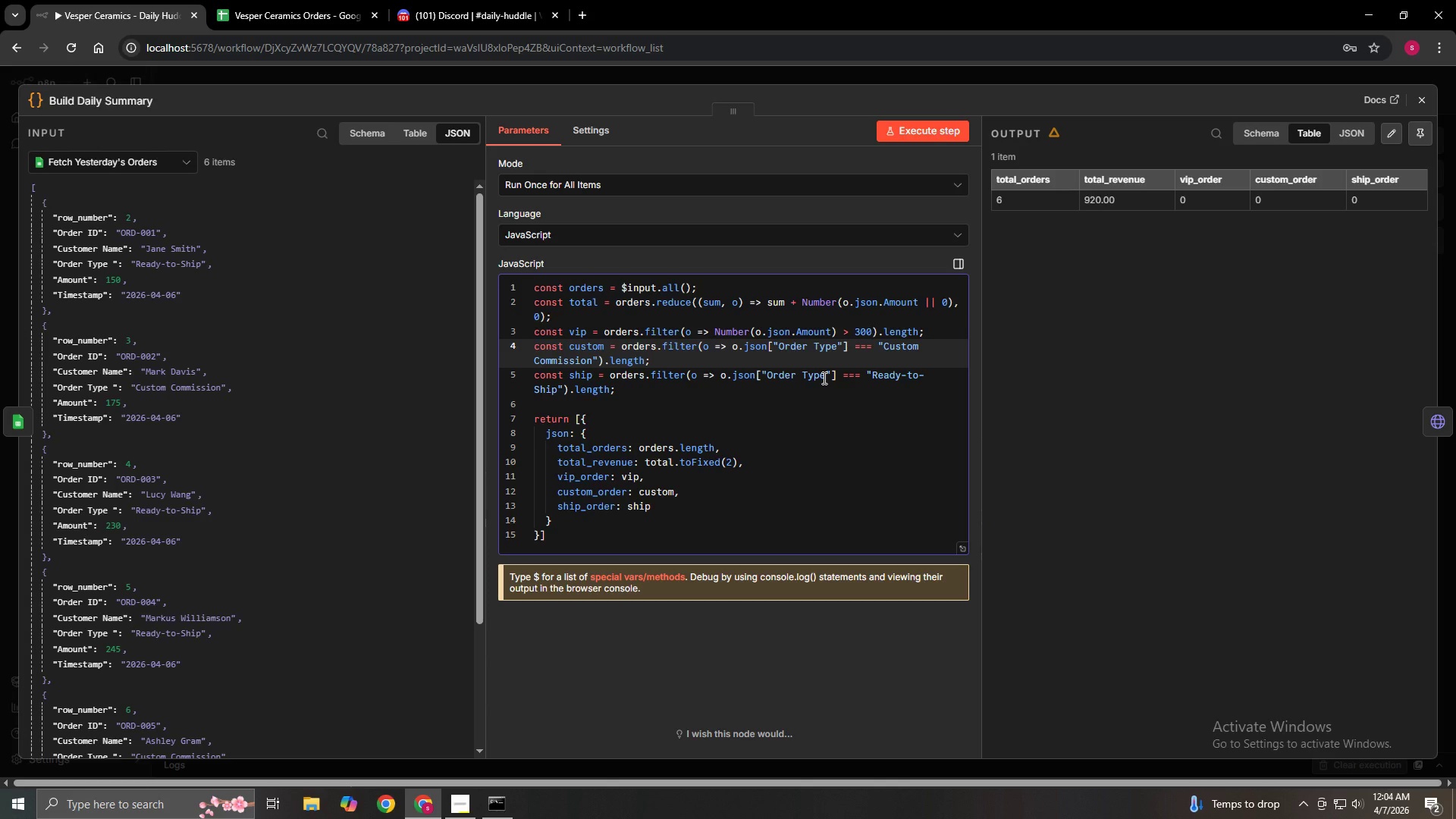 
wait(18.05)
 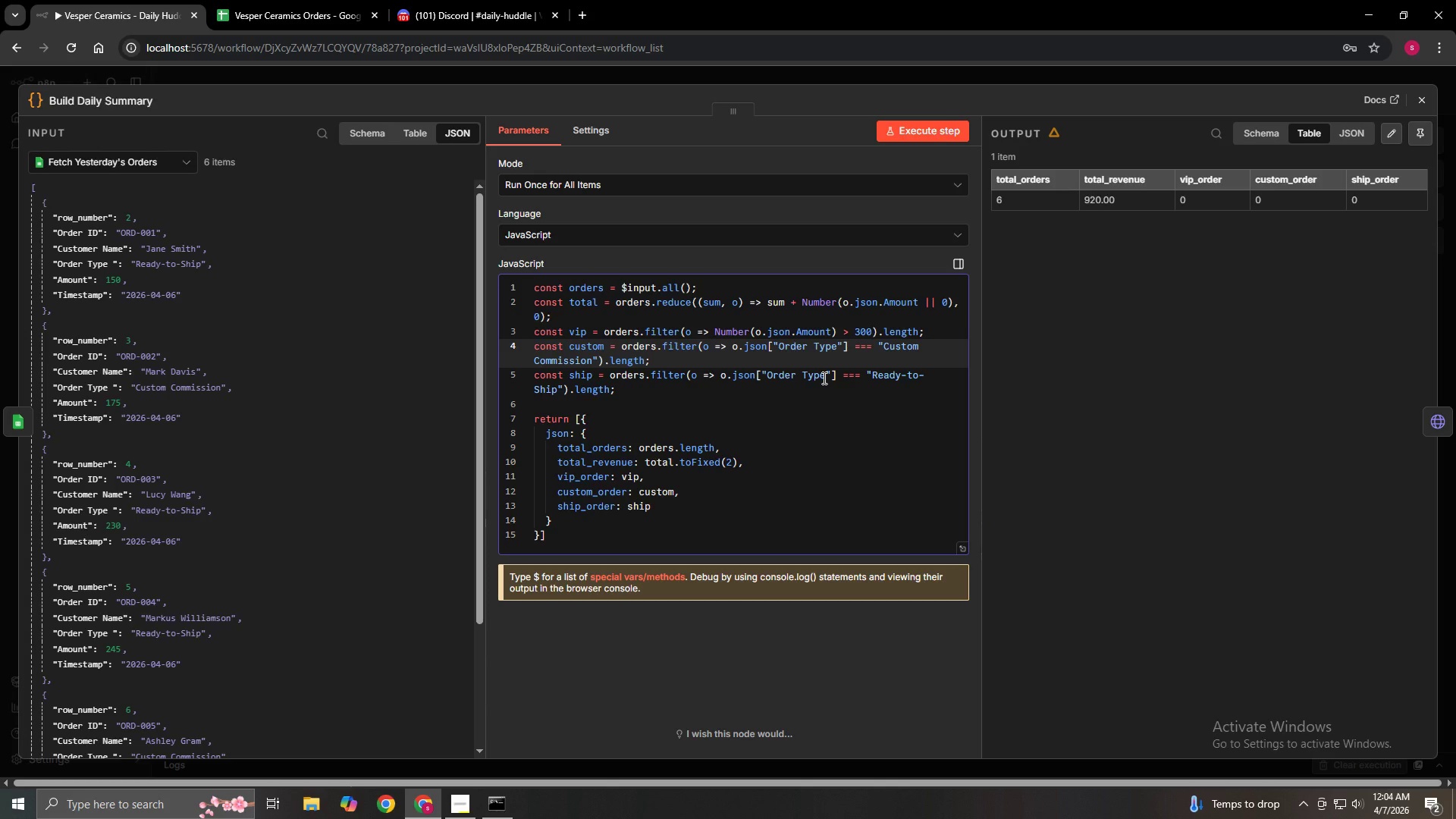 
mouse_move([657, 463])
 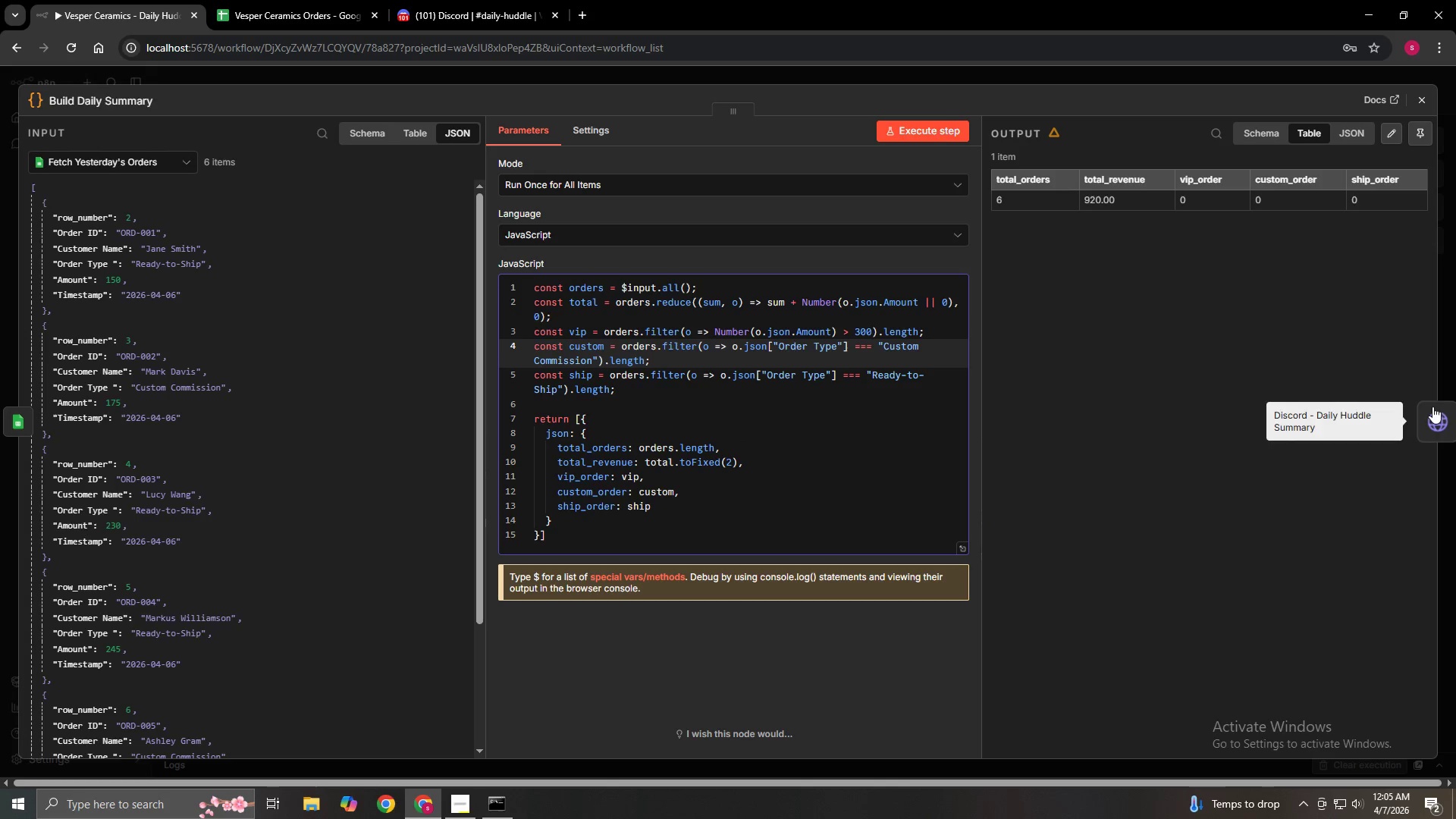 
left_click([1264, 135])
 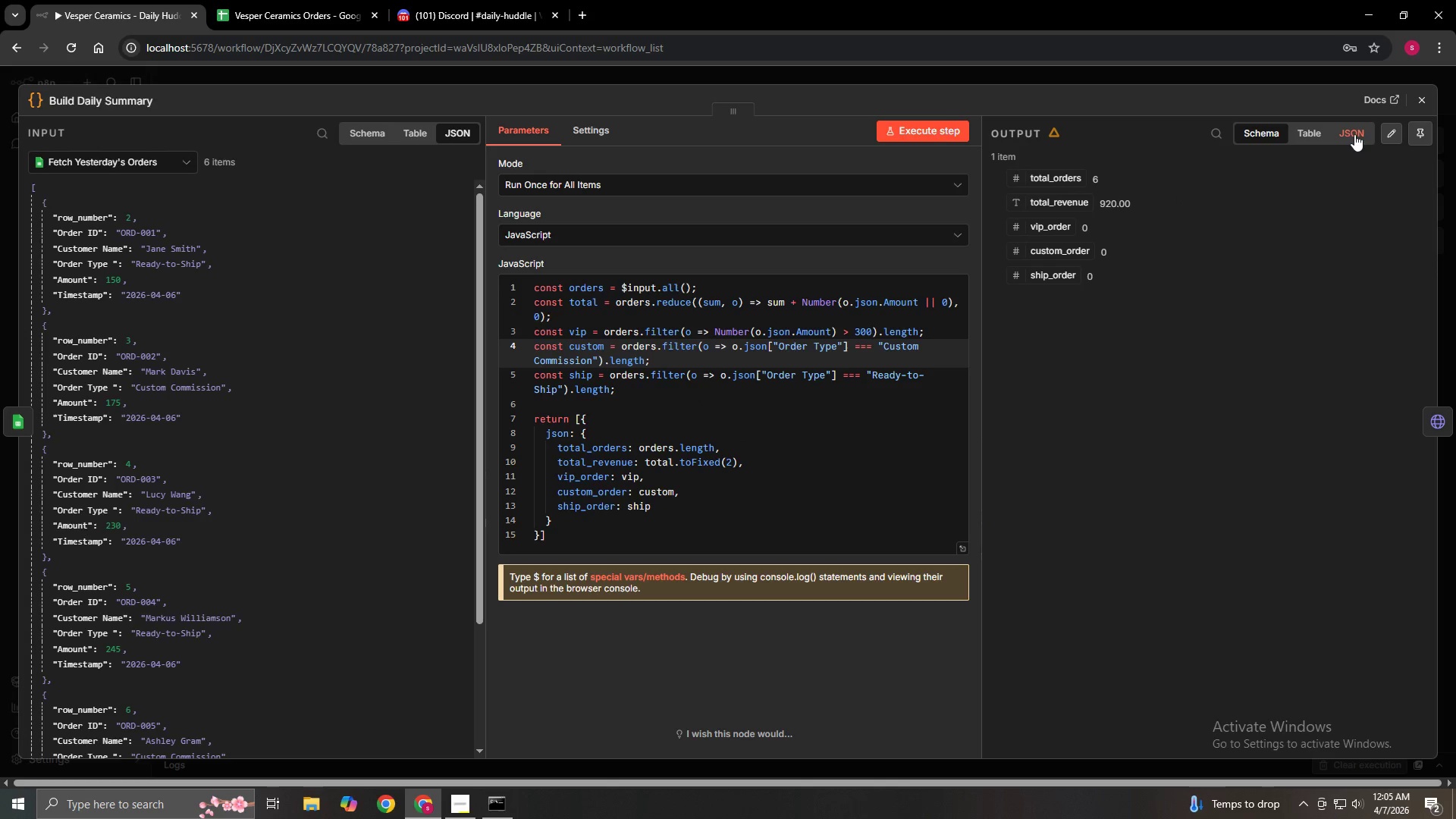 
left_click([1357, 133])
 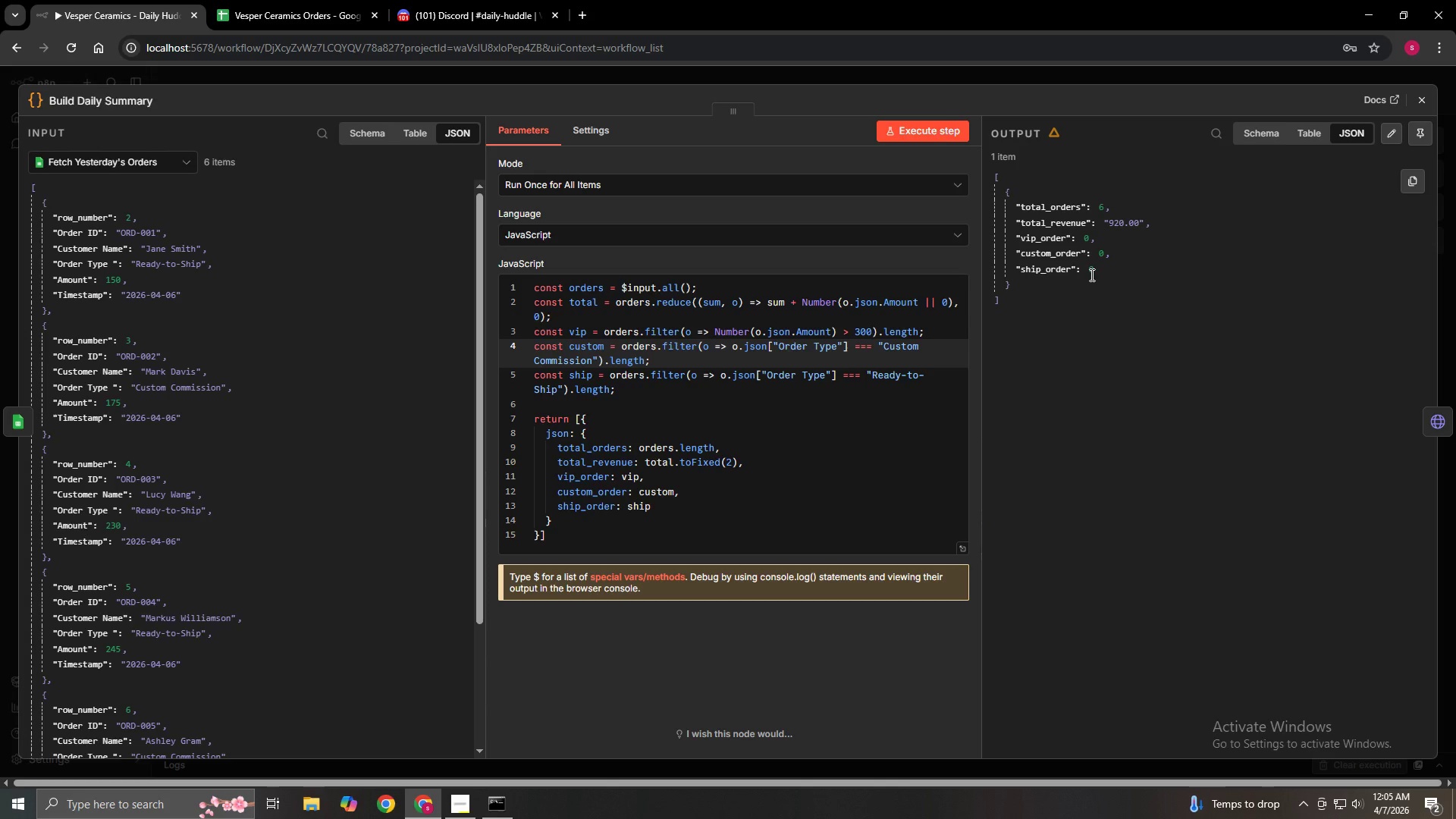 
wait(14.96)
 